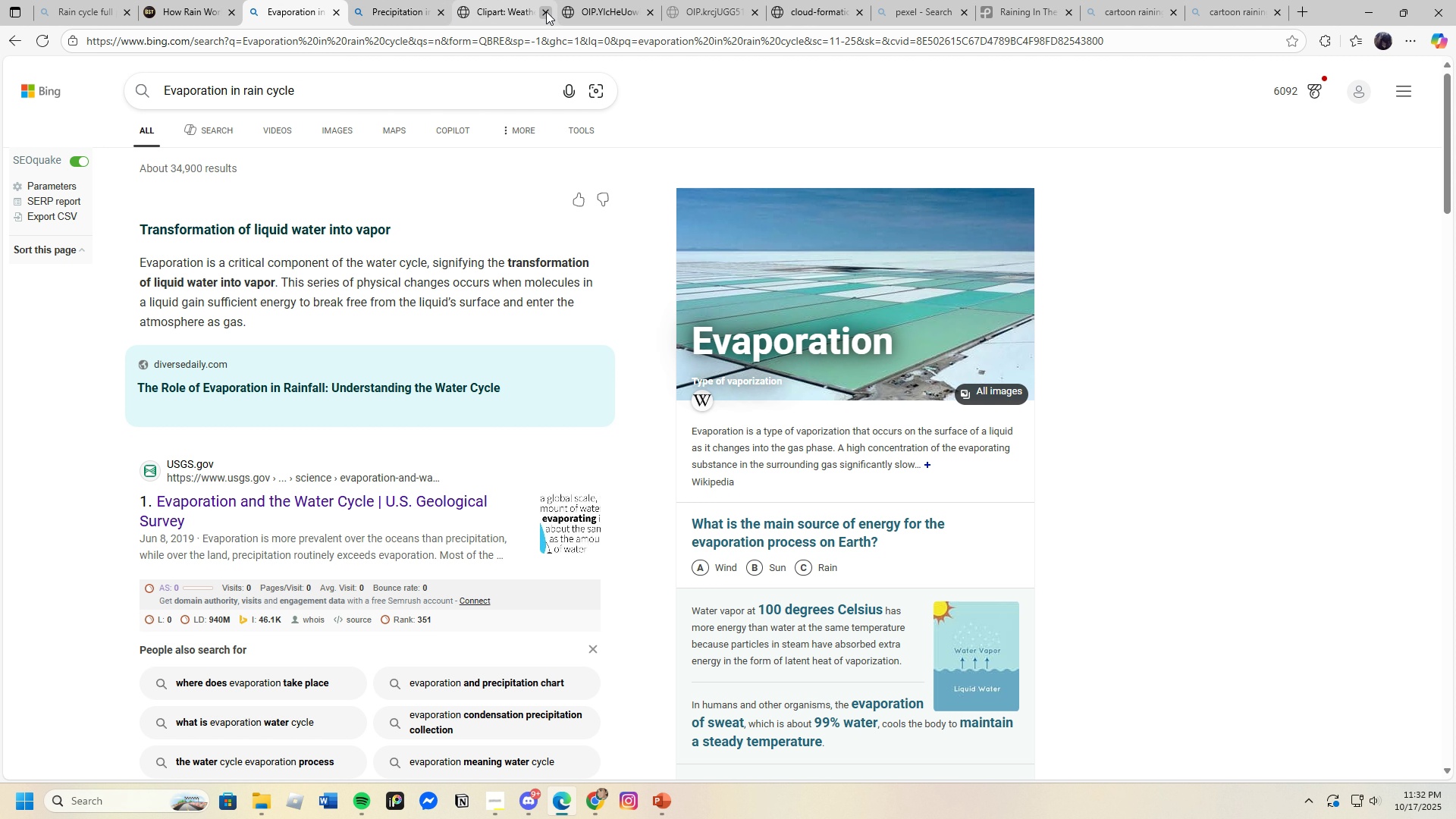 
double_click([546, 12])
 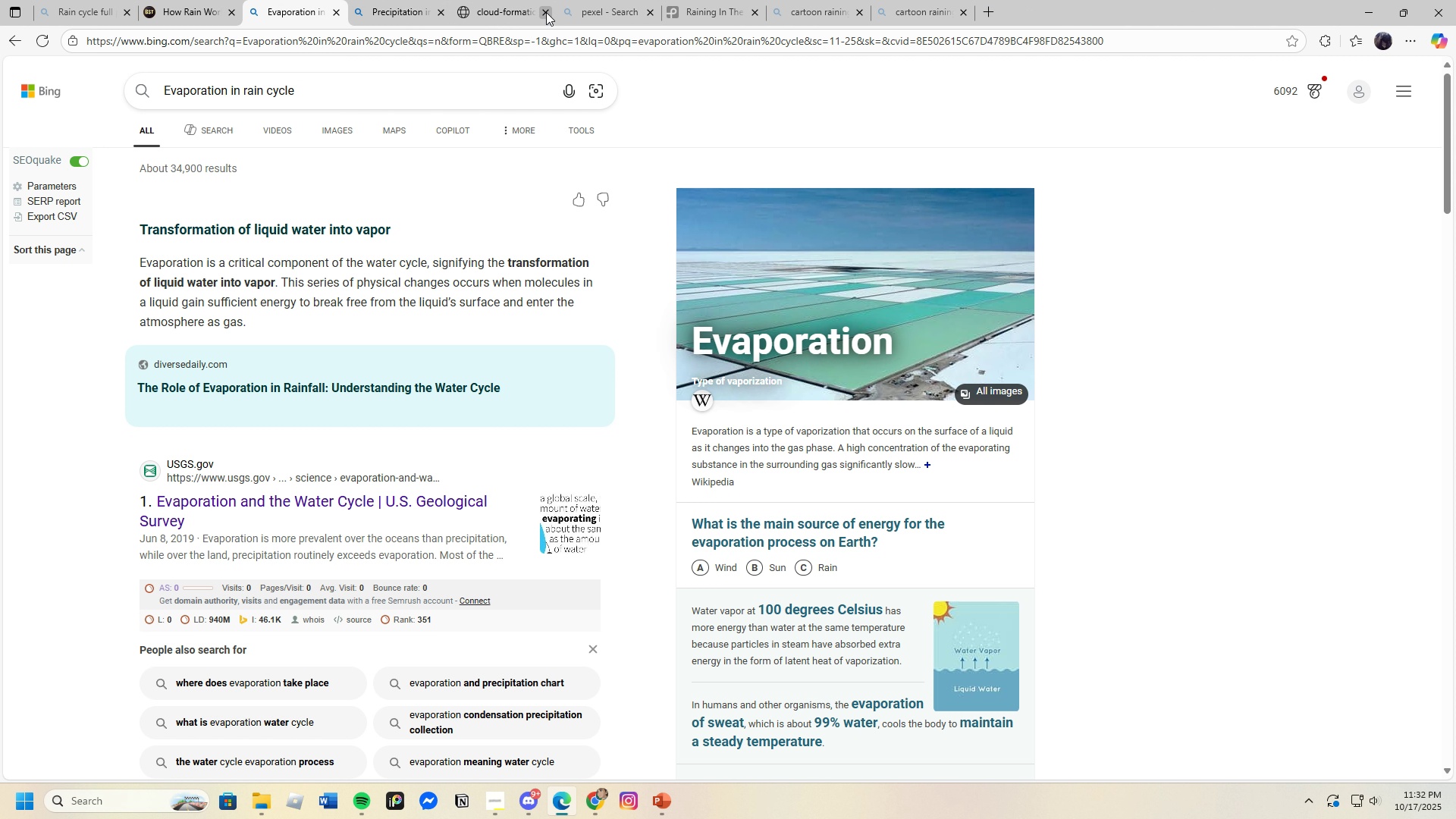 
double_click([546, 12])
 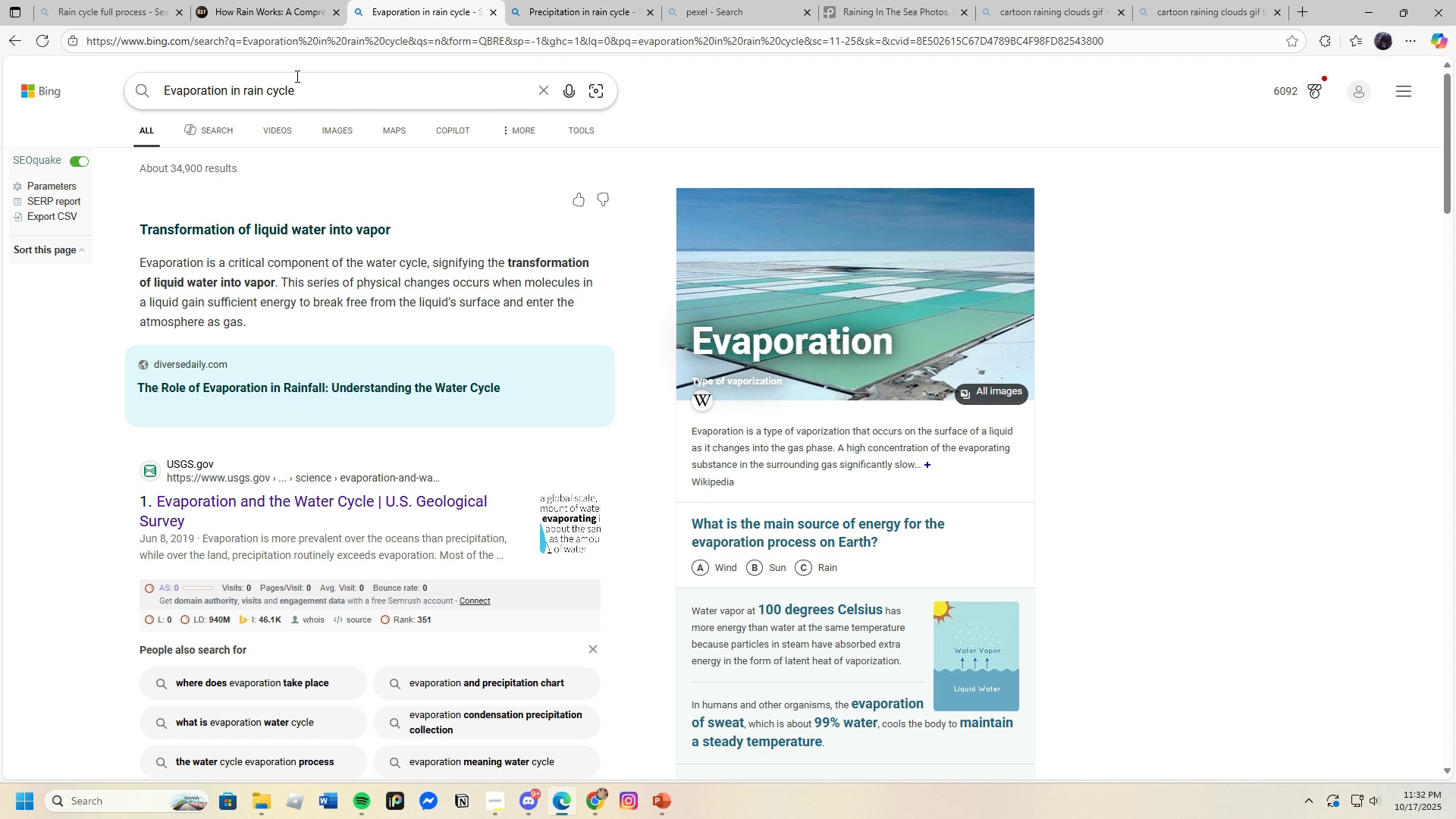 
left_click([271, 0])
 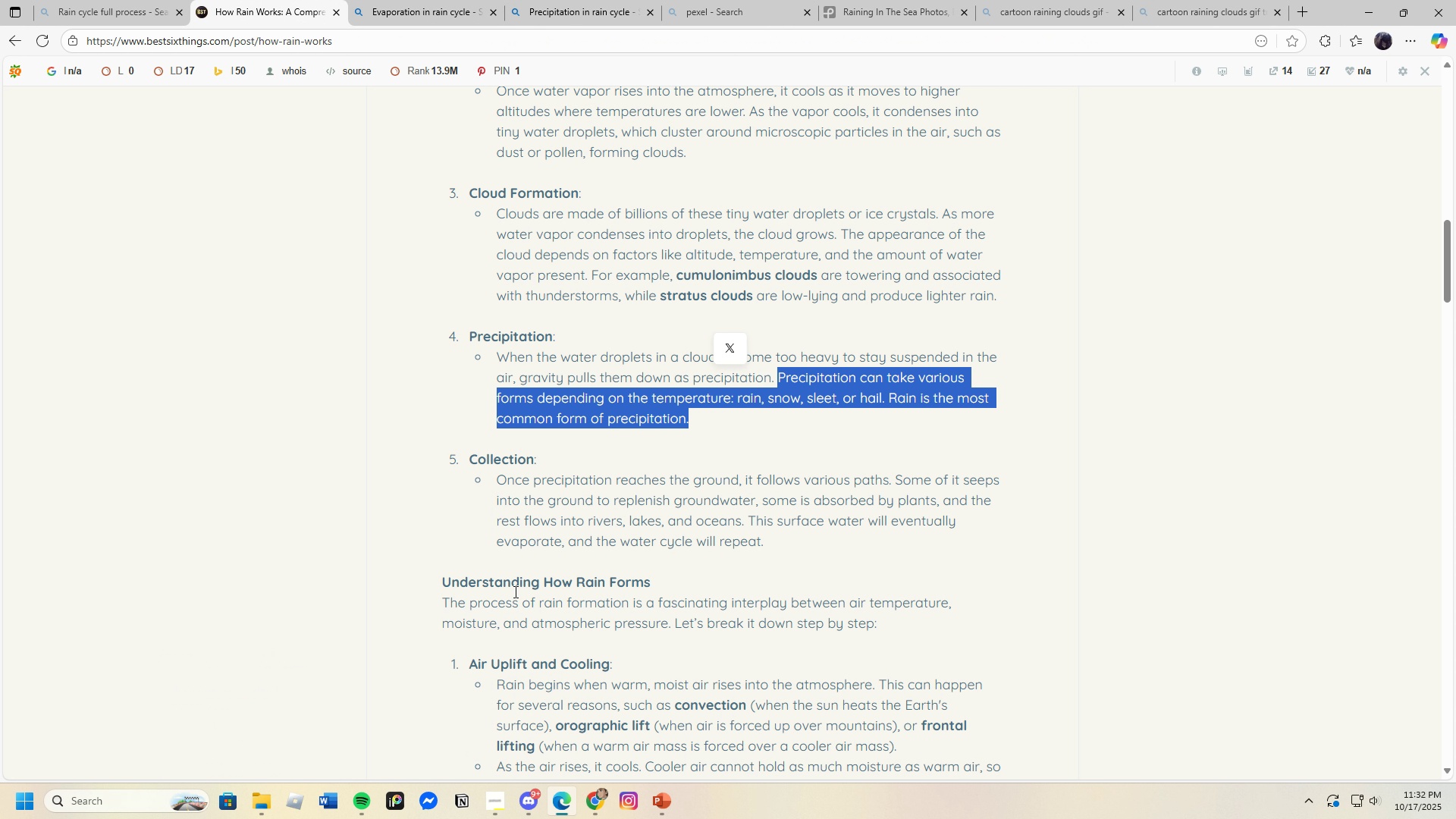 
scroll: coordinate [514, 566], scroll_direction: down, amount: 1.0
 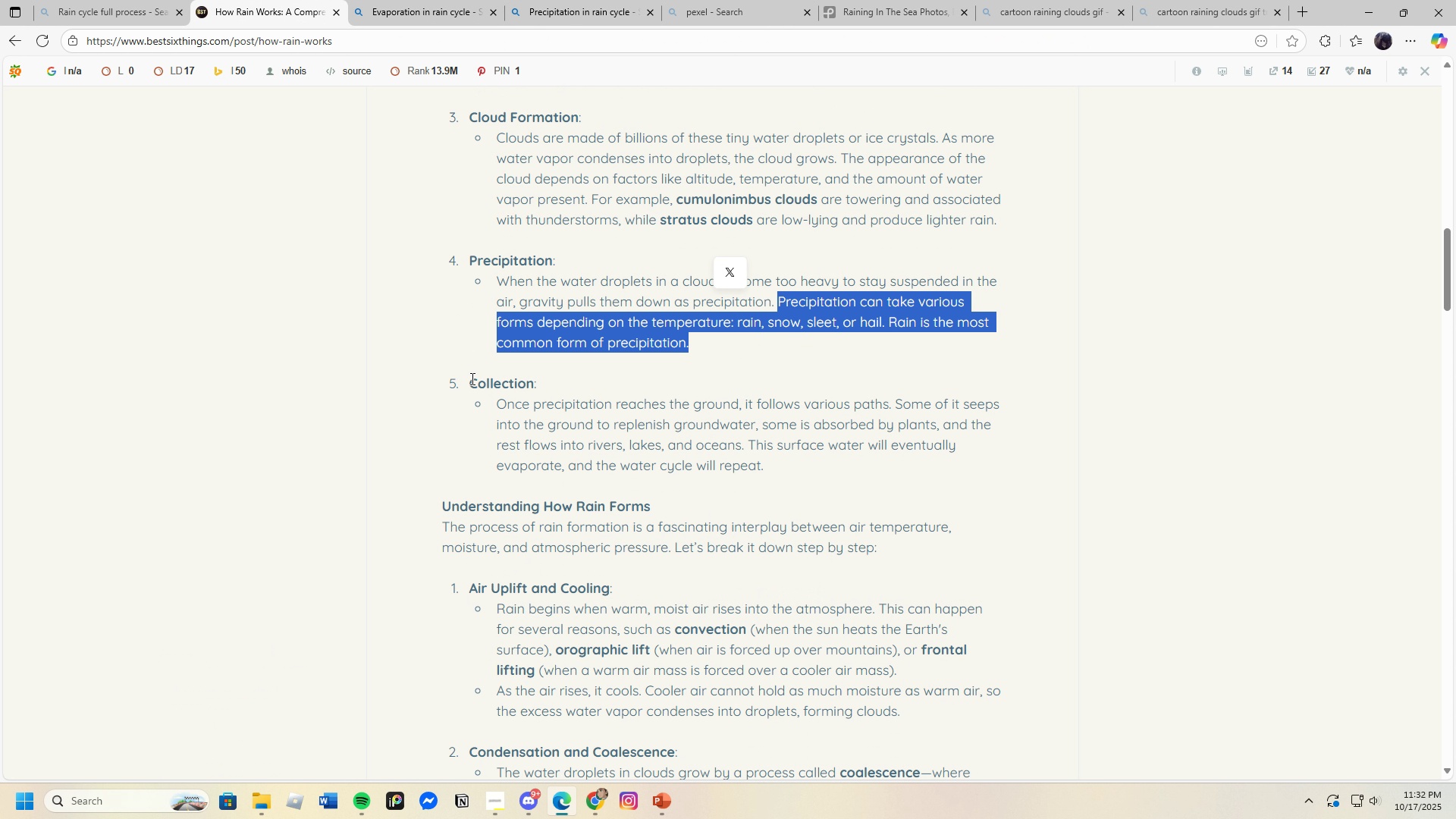 
left_click_drag(start_coordinate=[472, 379], to_coordinate=[597, 379])
 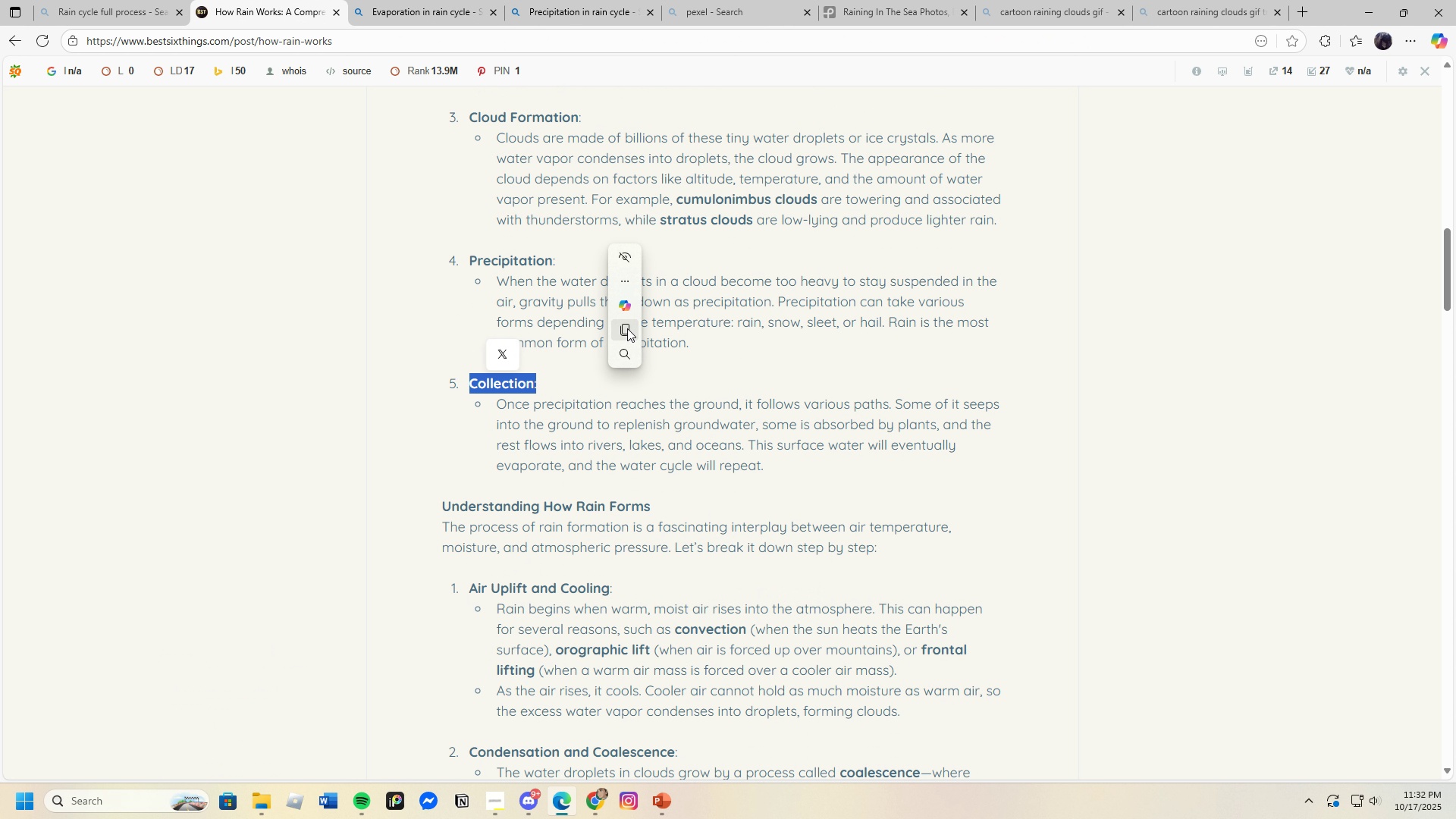 
left_click([627, 328])
 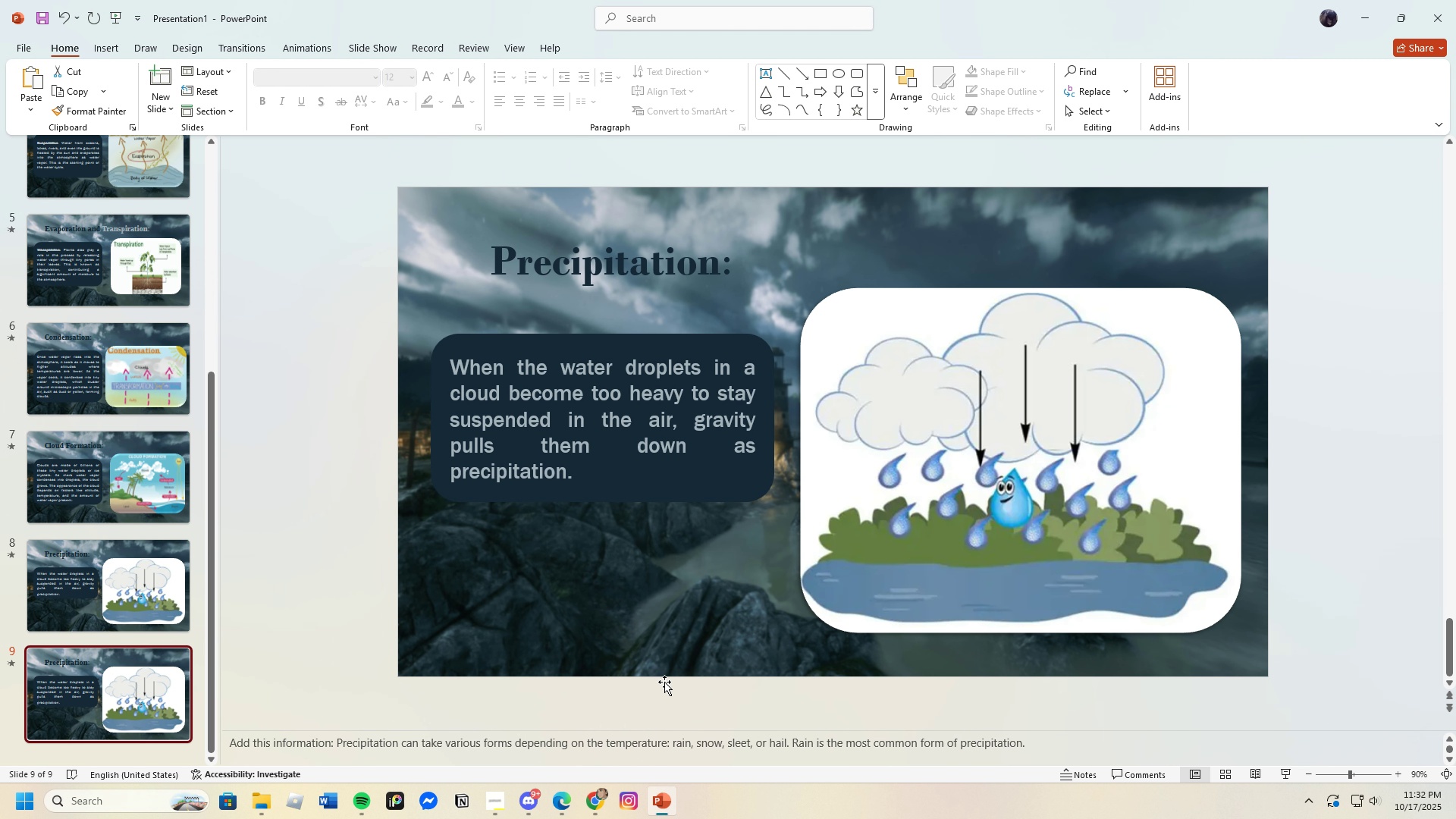 
wait(8.72)
 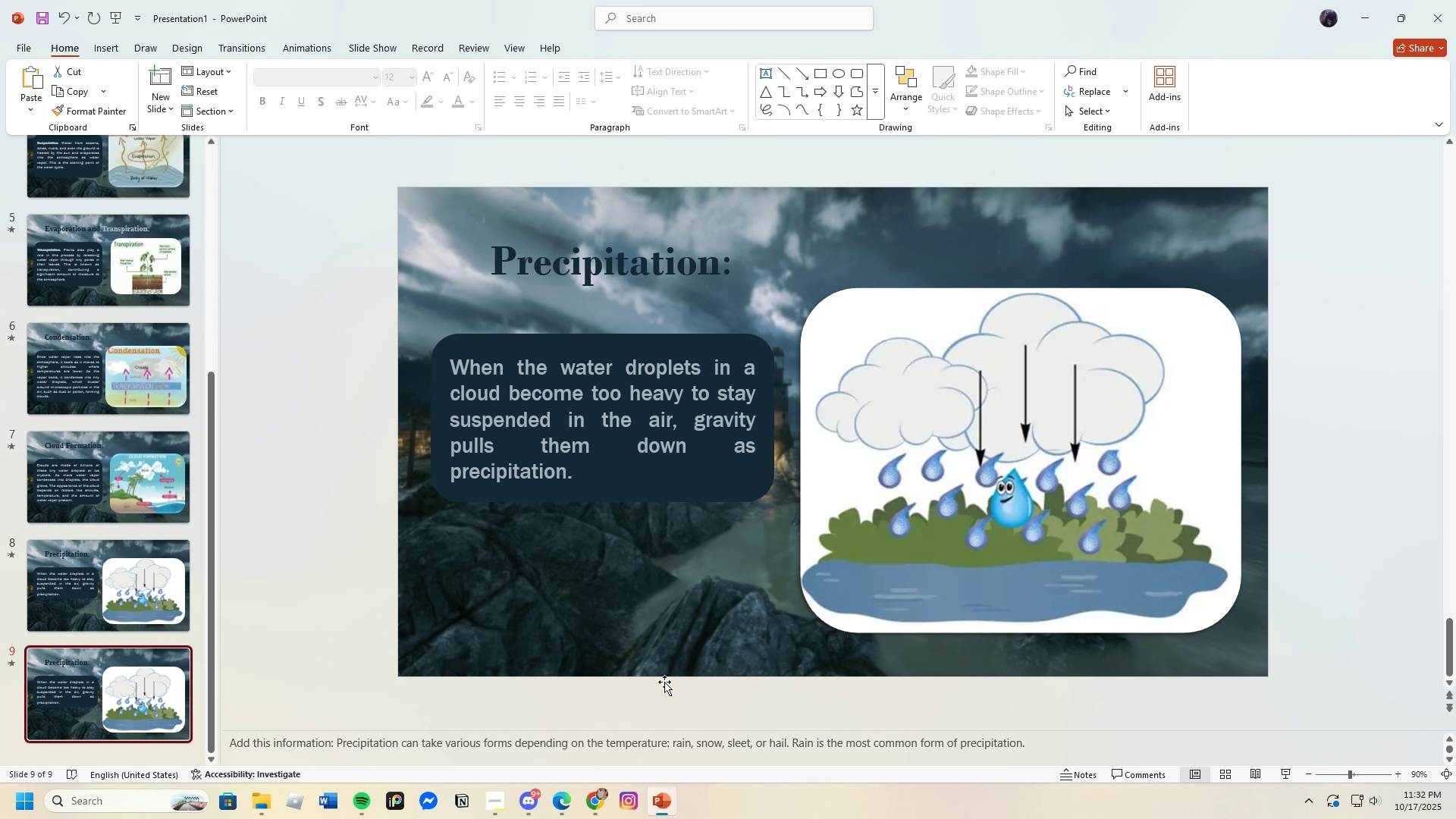 
left_click_drag(start_coordinate=[499, 268], to_coordinate=[805, 279])
 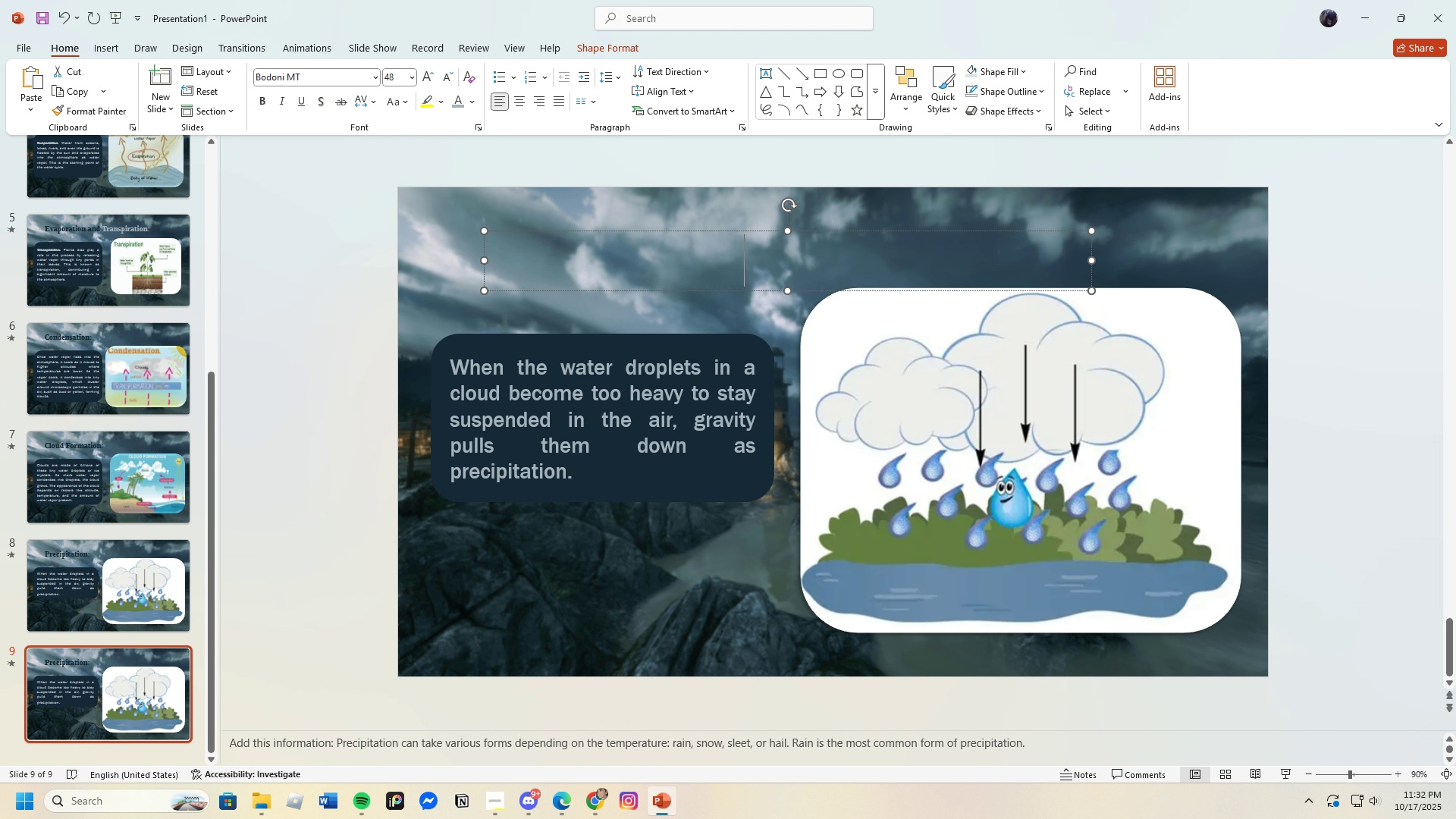 
key(Backspace)
 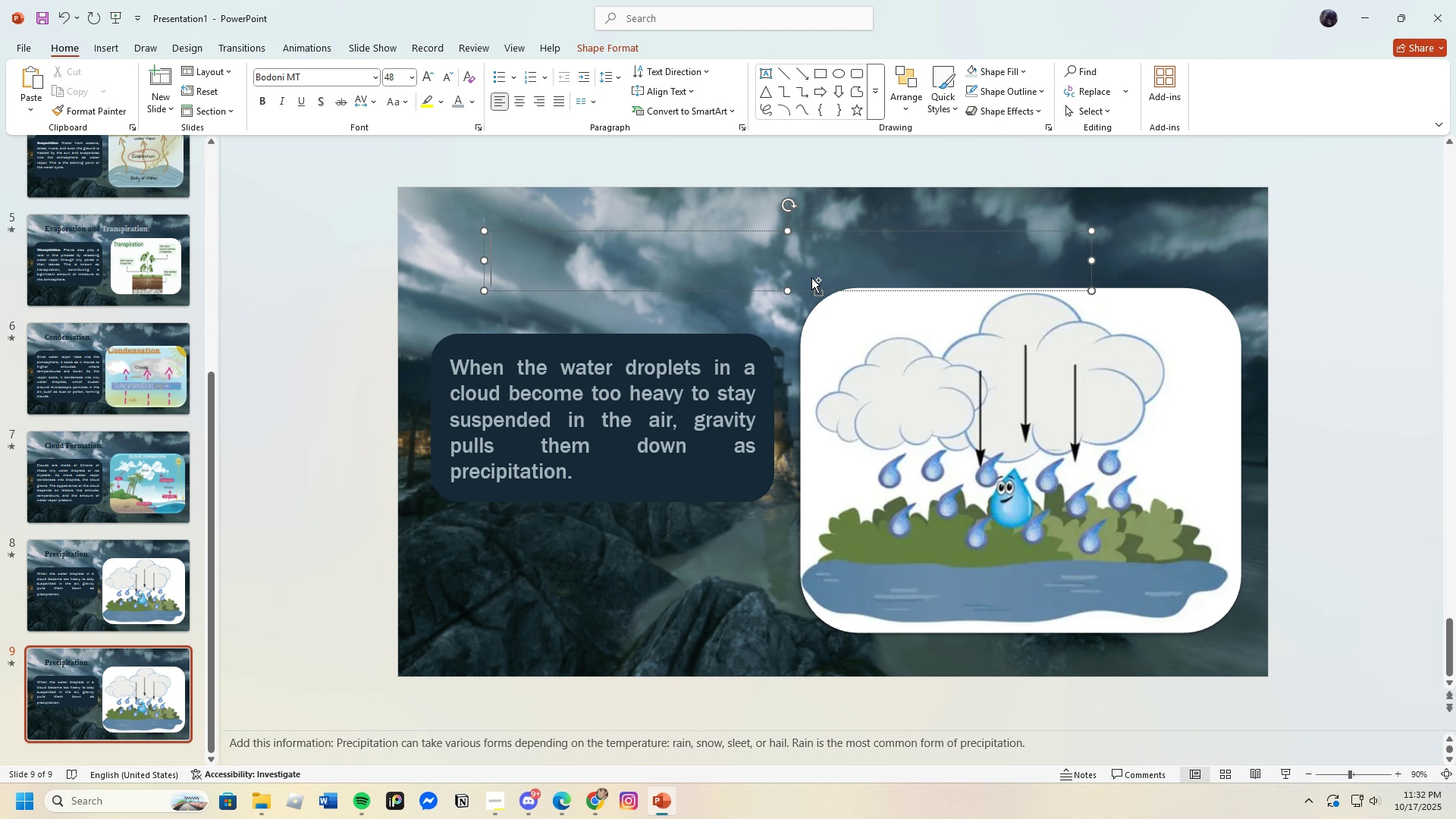 
key(Control+V)
 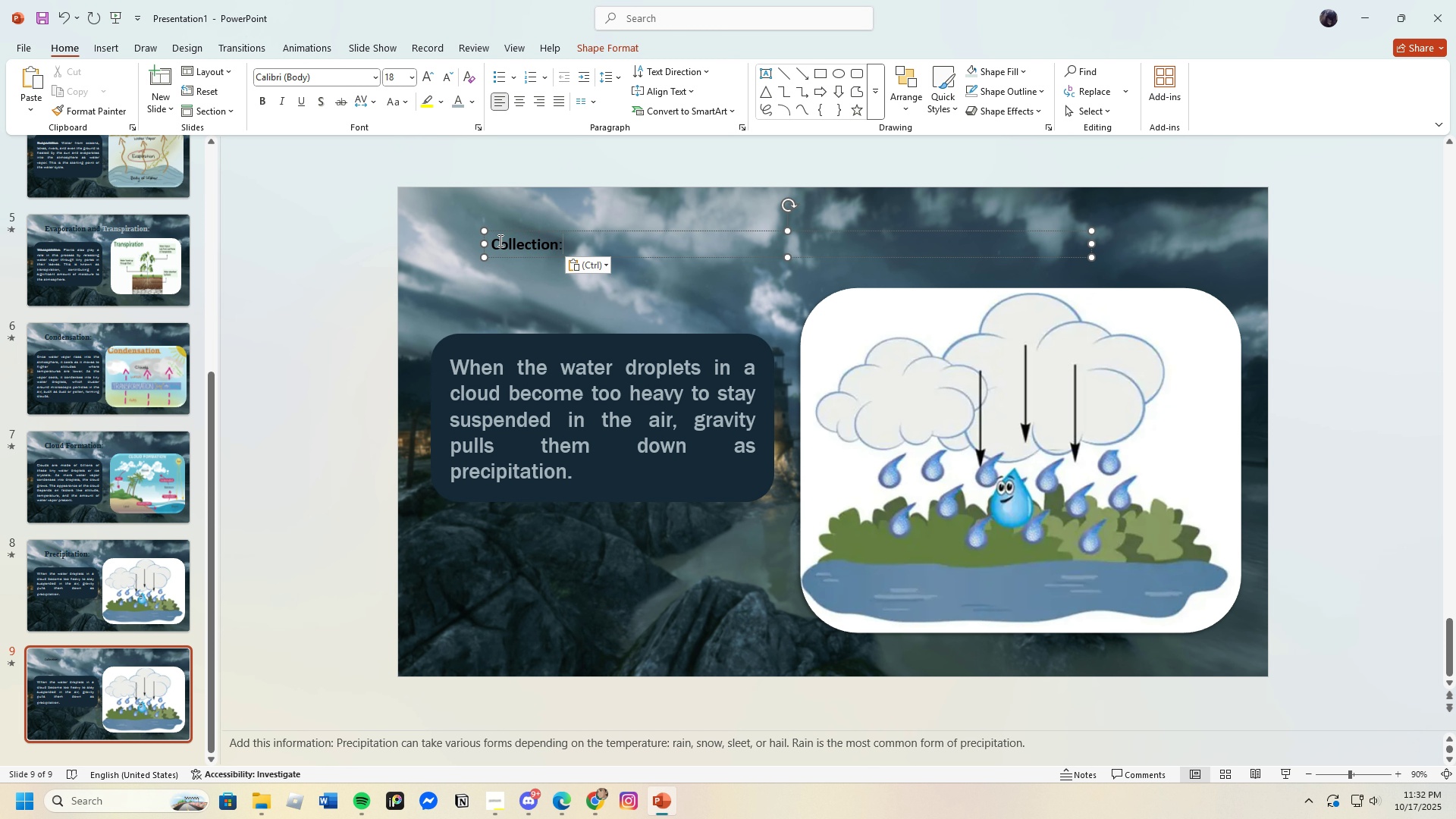 
left_click_drag(start_coordinate=[490, 242], to_coordinate=[548, 242])
 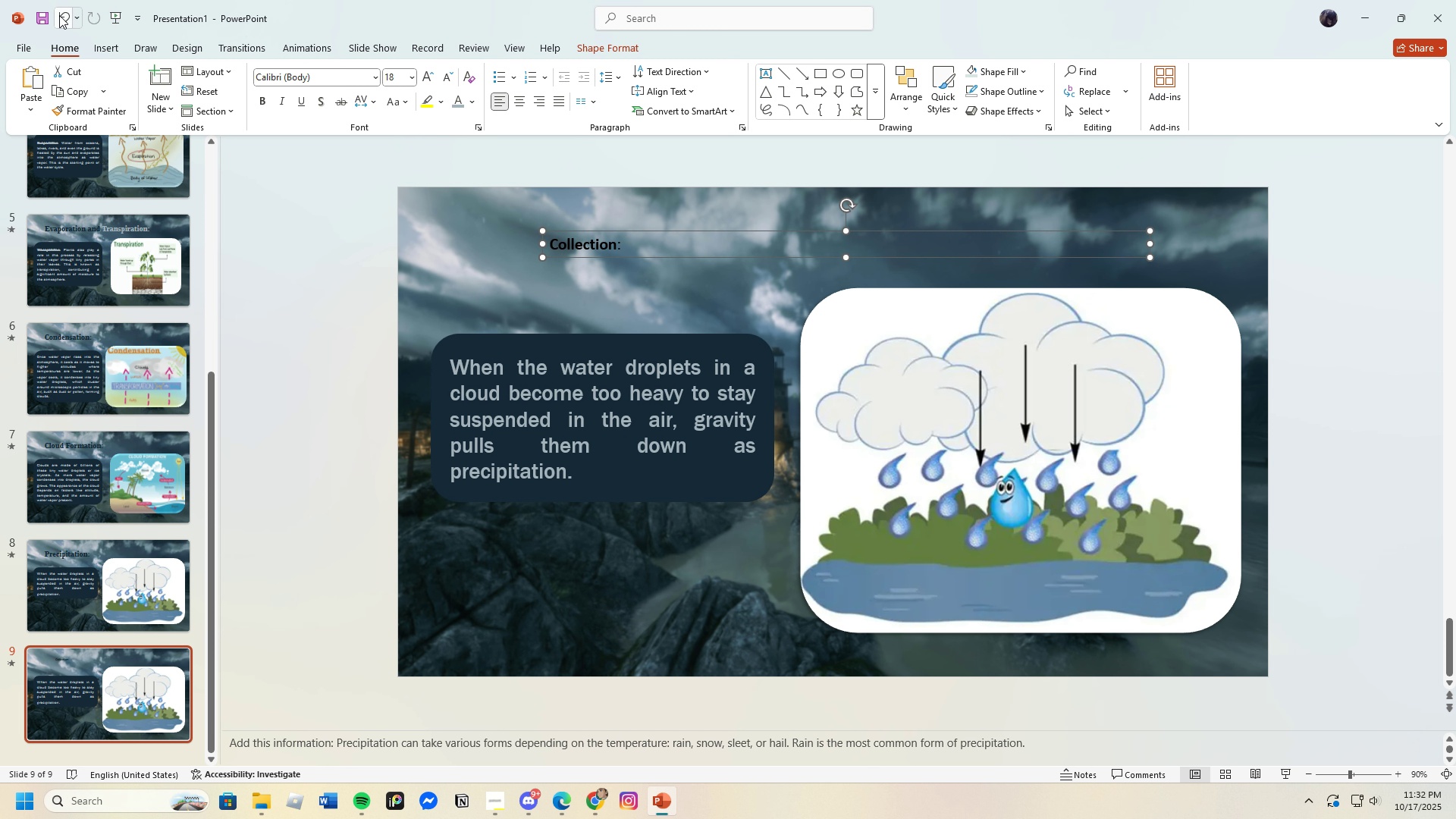 
left_click([59, 15])
 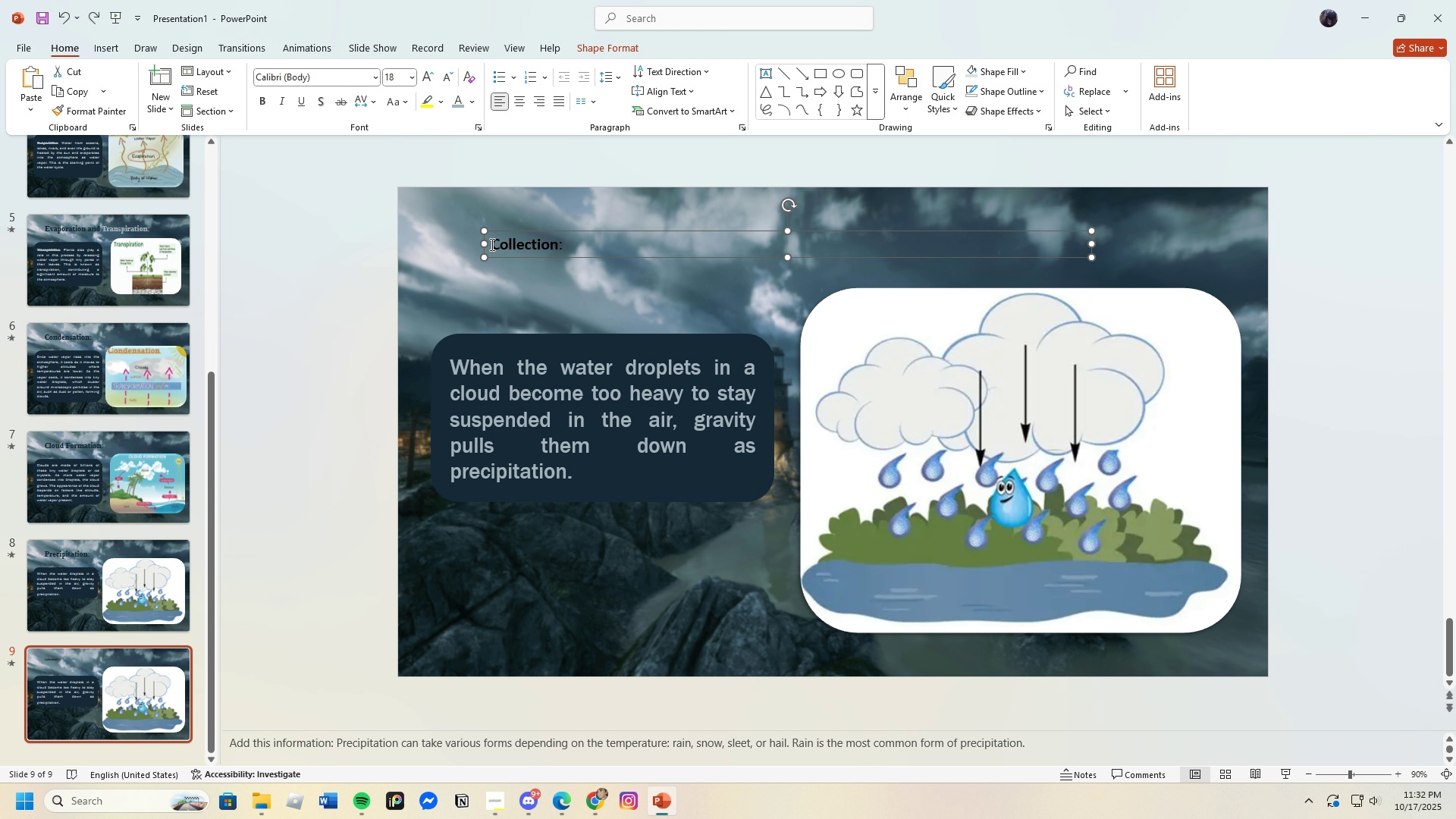 
left_click_drag(start_coordinate=[491, 243], to_coordinate=[579, 249])
 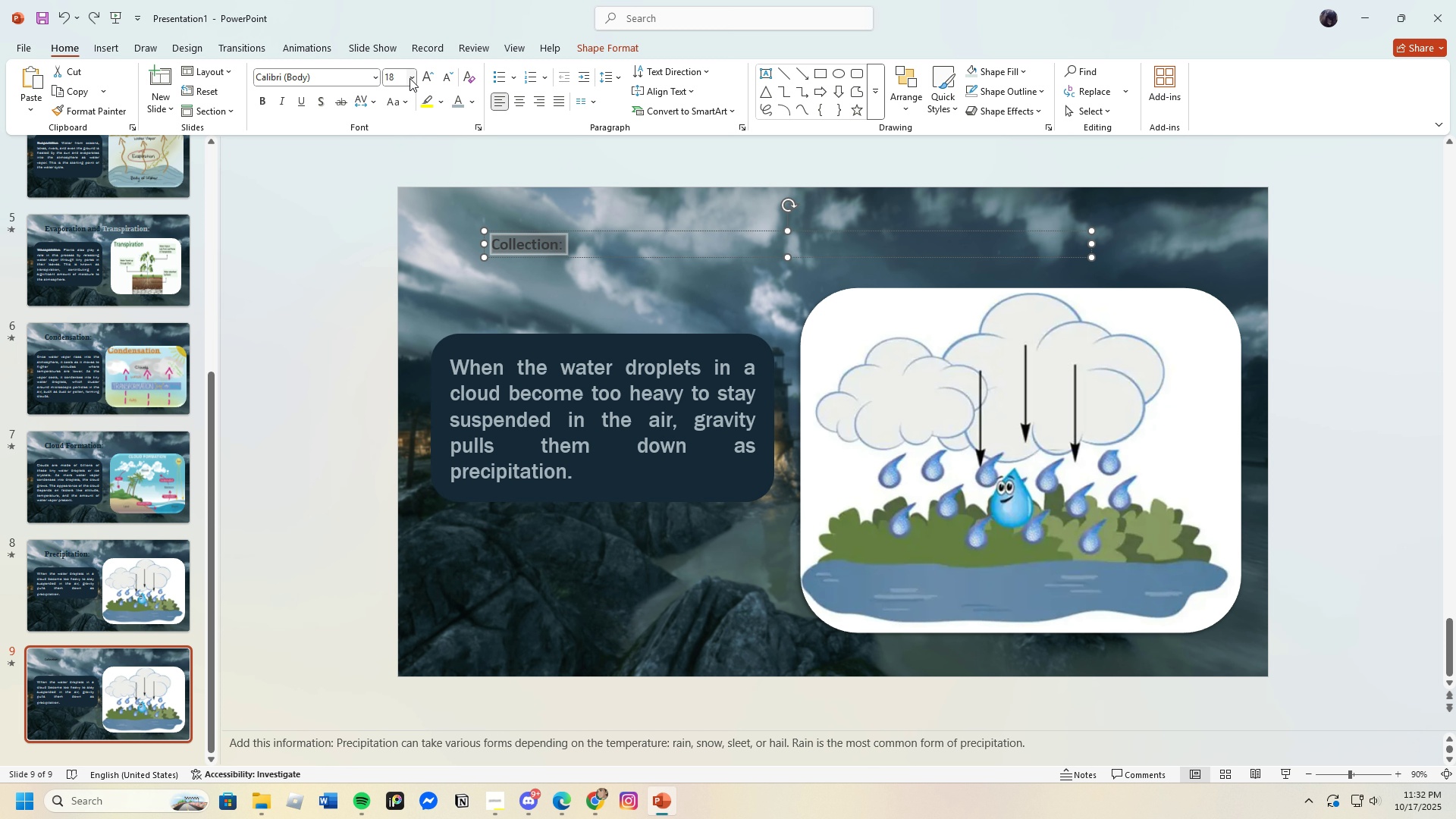 
left_click([410, 78])
 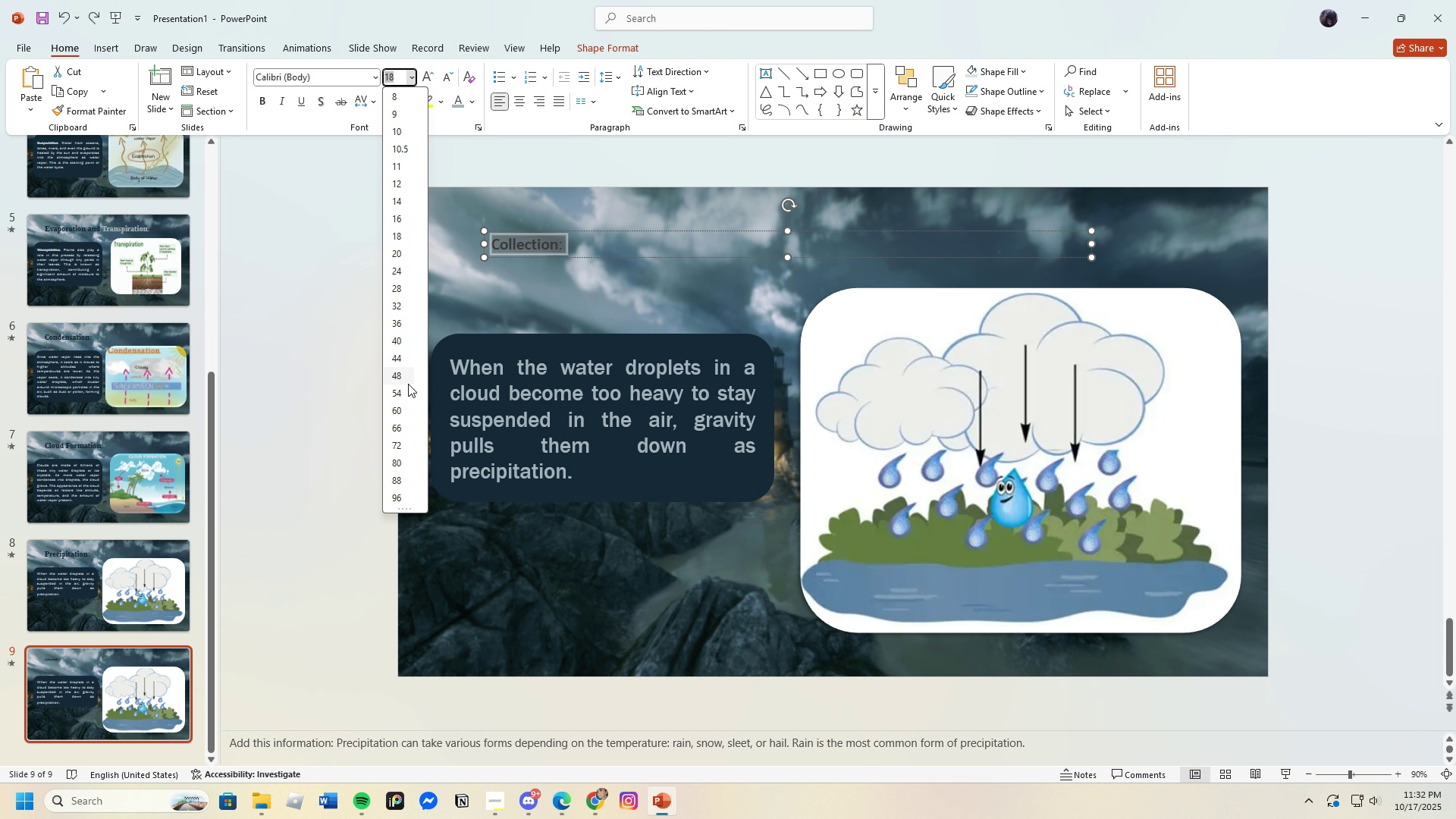 
left_click([403, 377])
 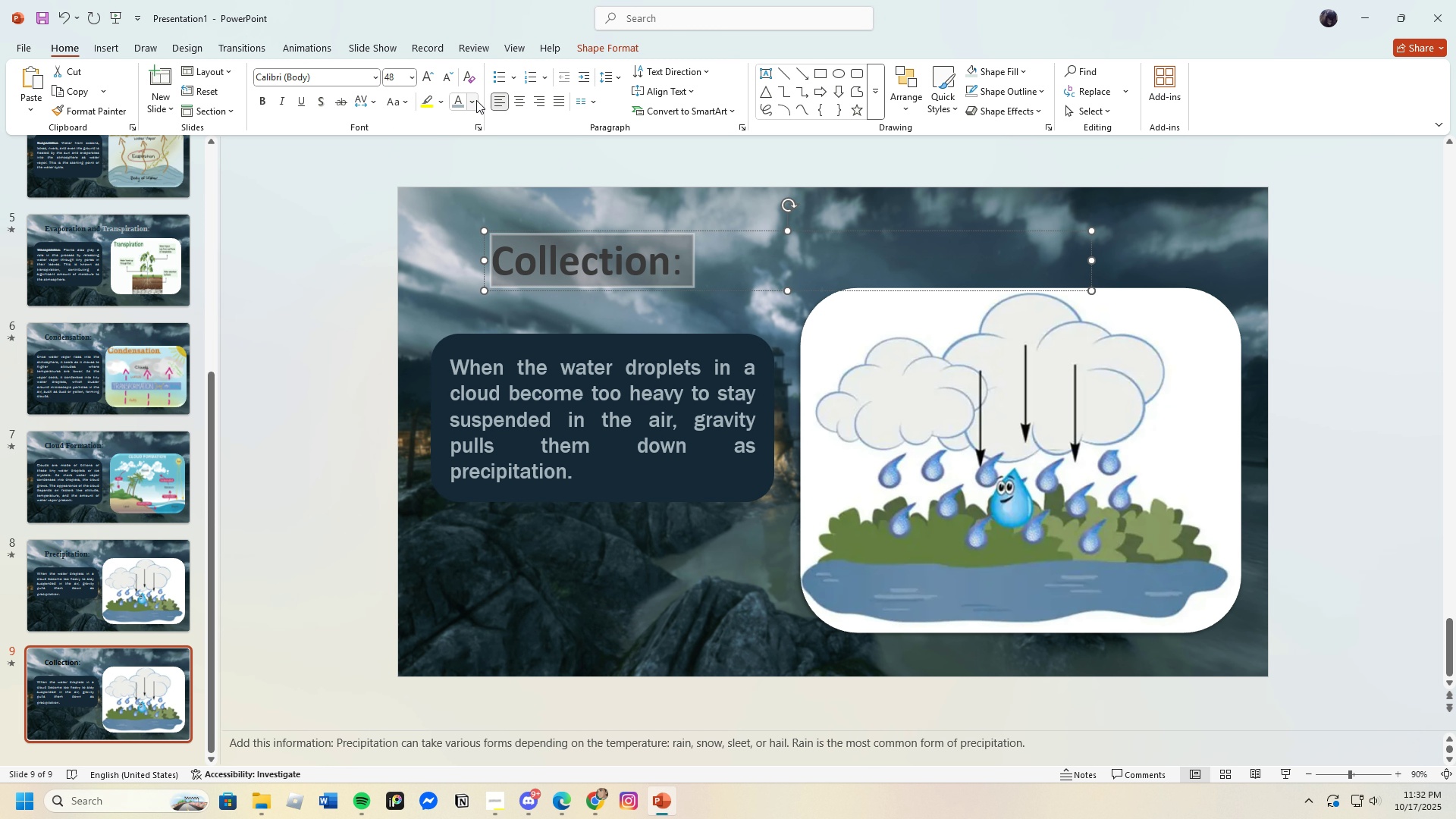 
left_click([476, 100])
 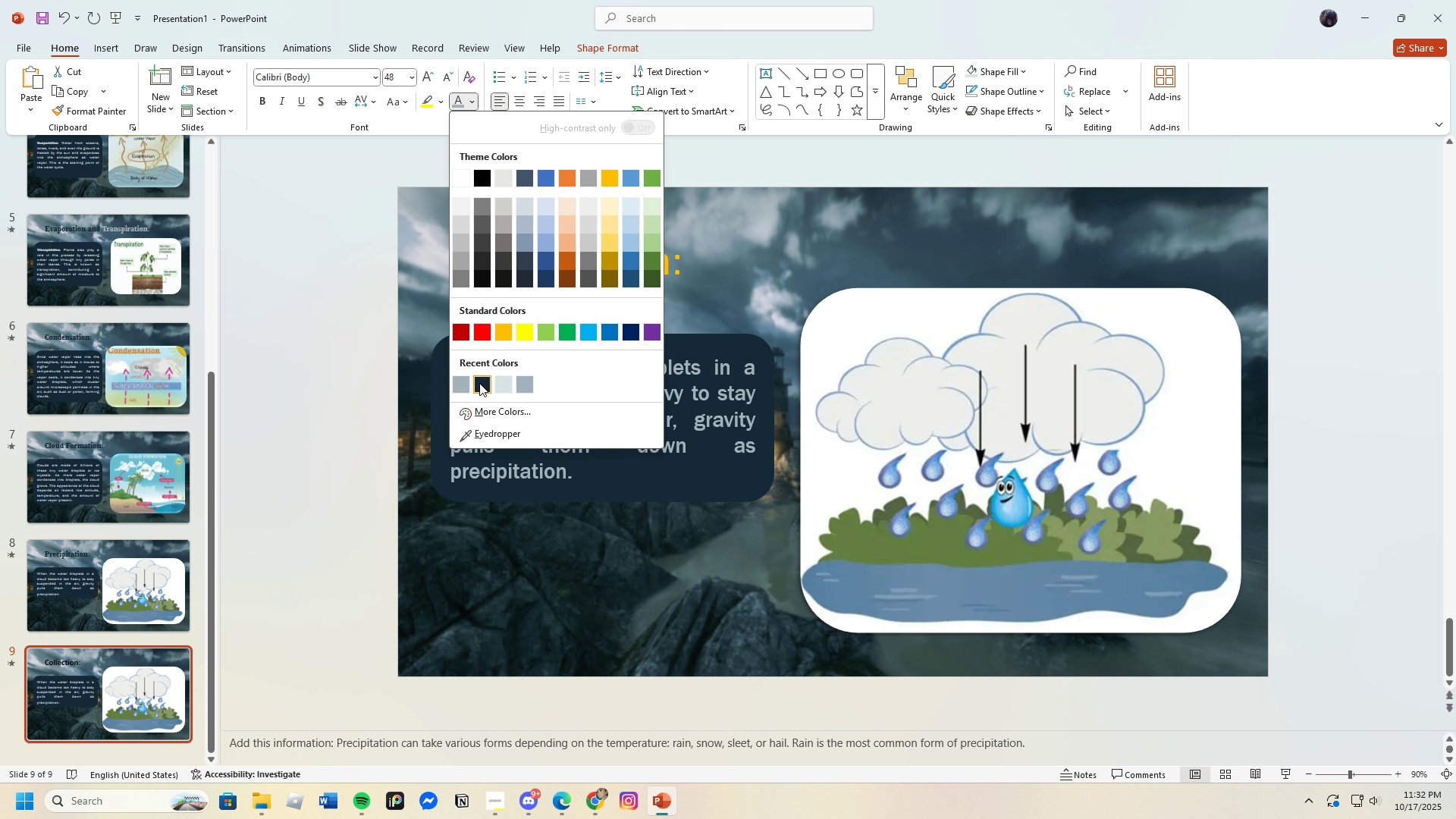 
left_click([479, 383])
 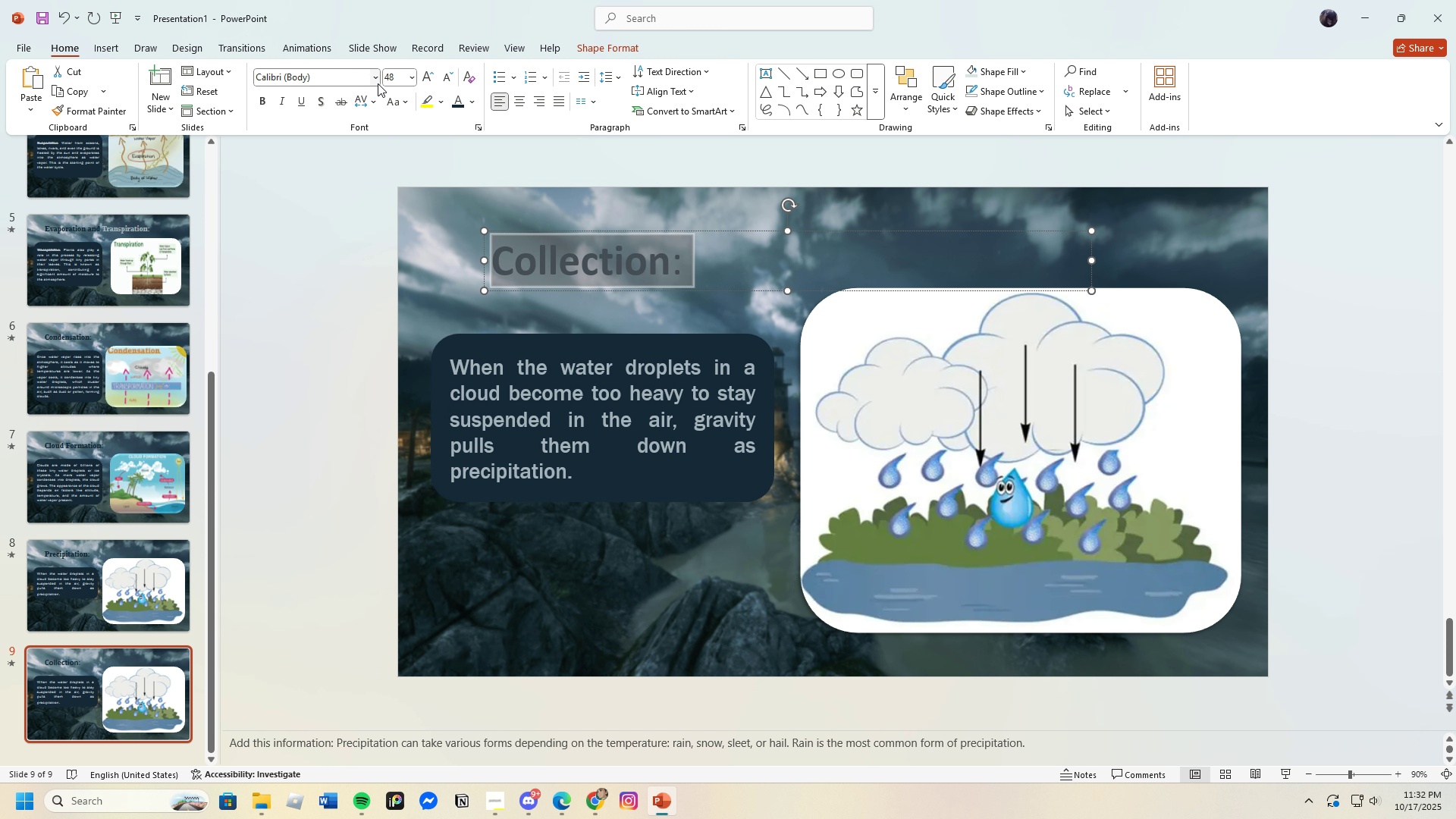 
left_click([378, 83])
 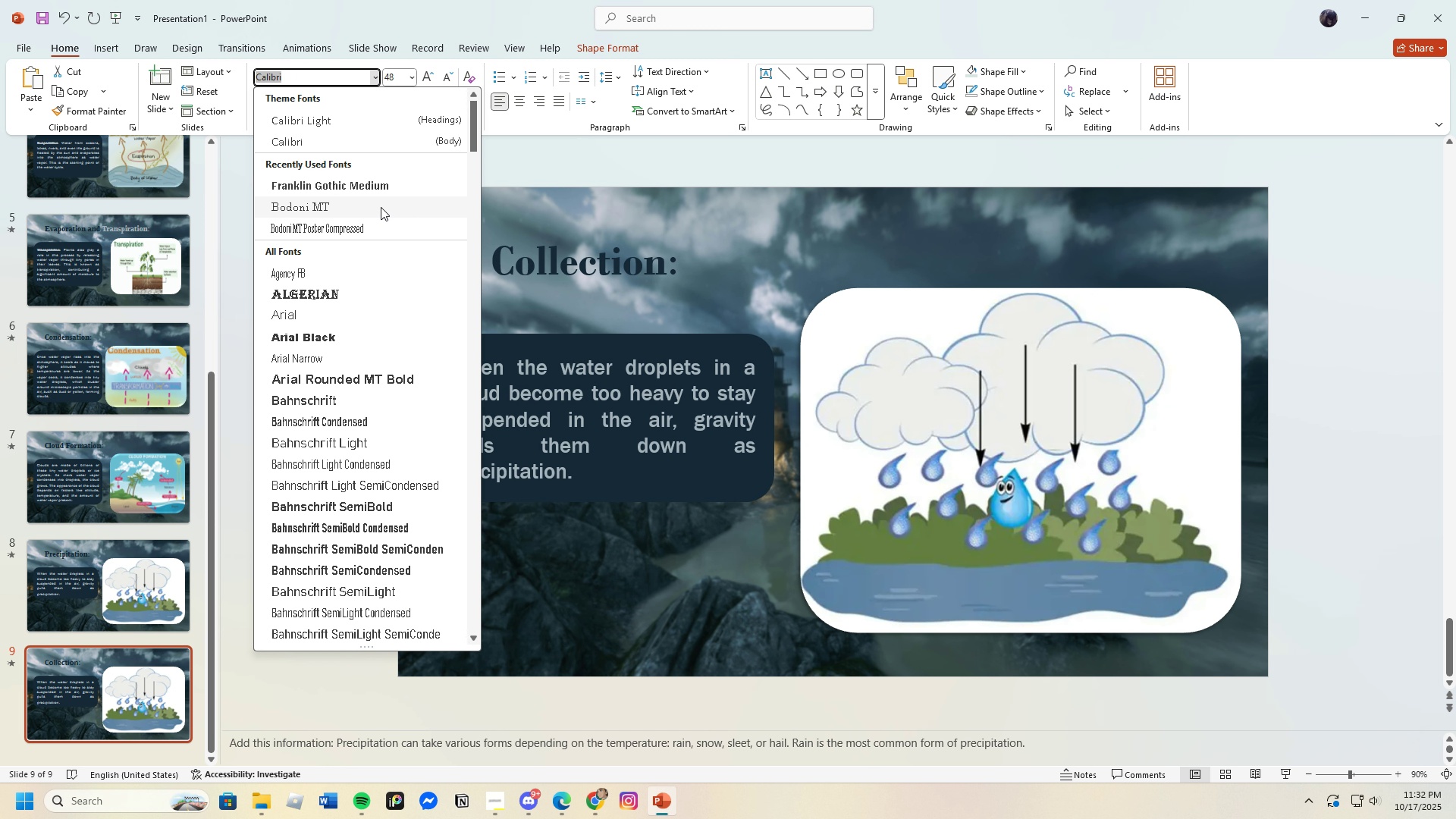 
left_click([381, 207])
 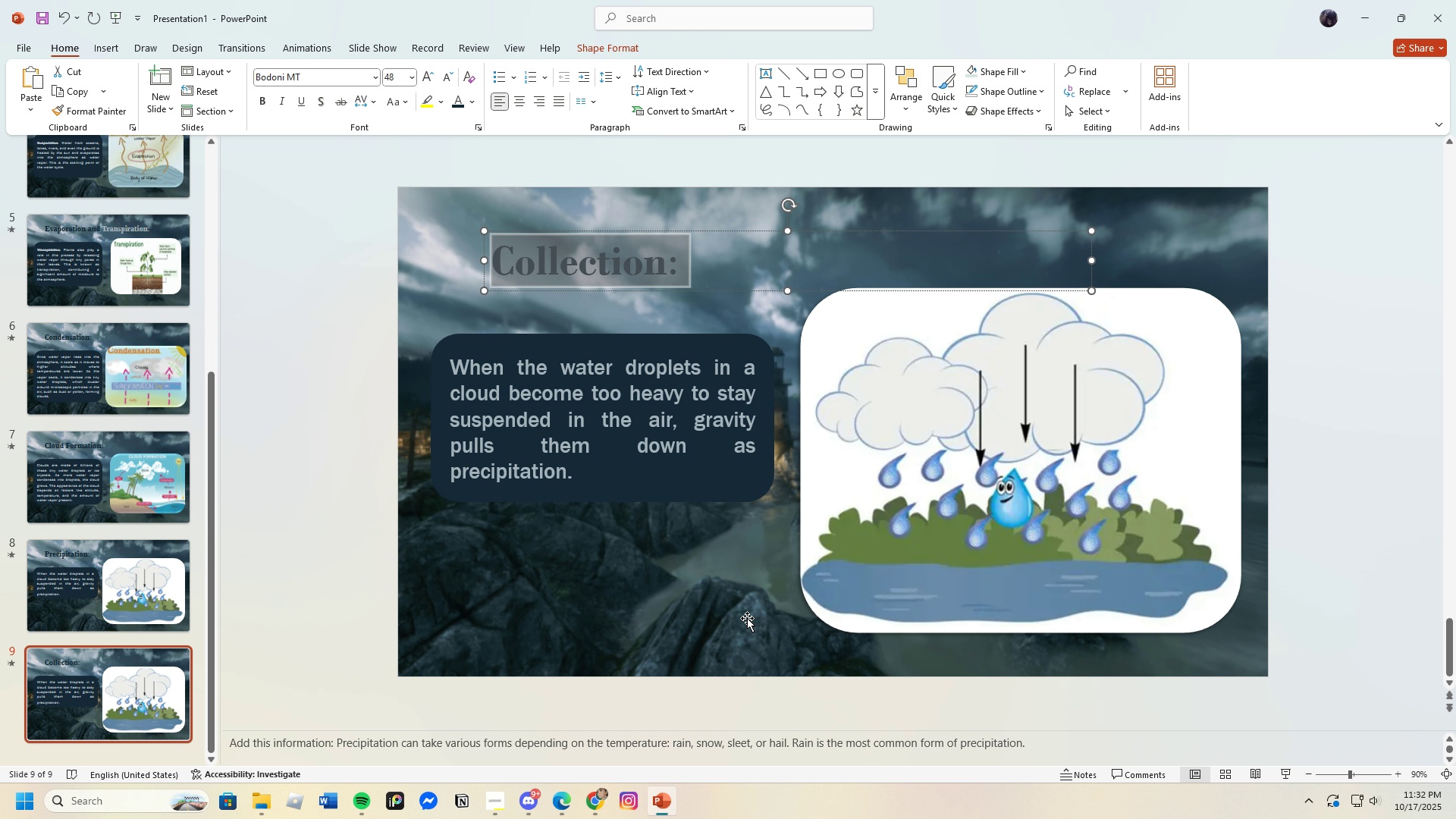 
left_click([747, 618])
 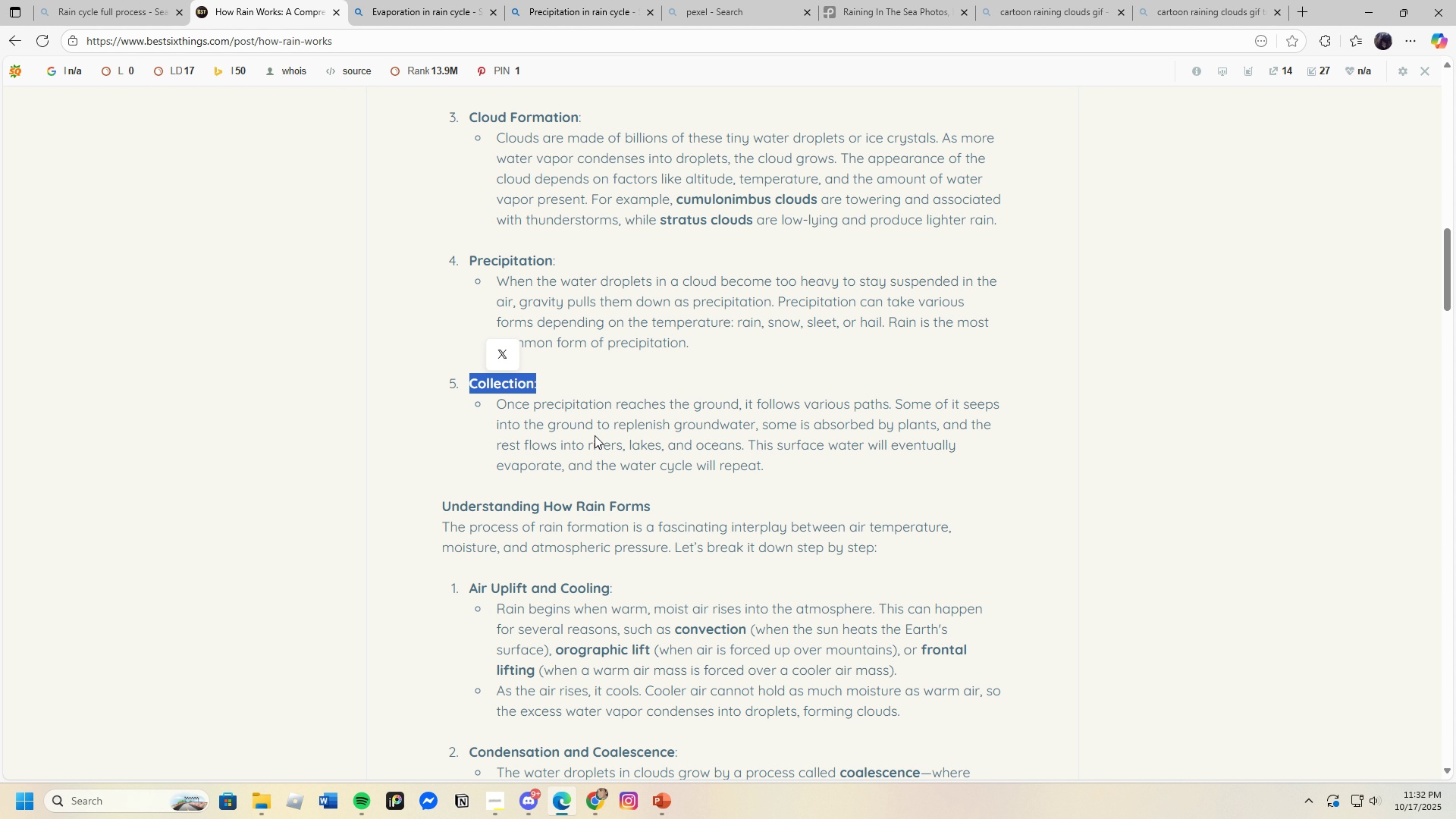 
wait(8.9)
 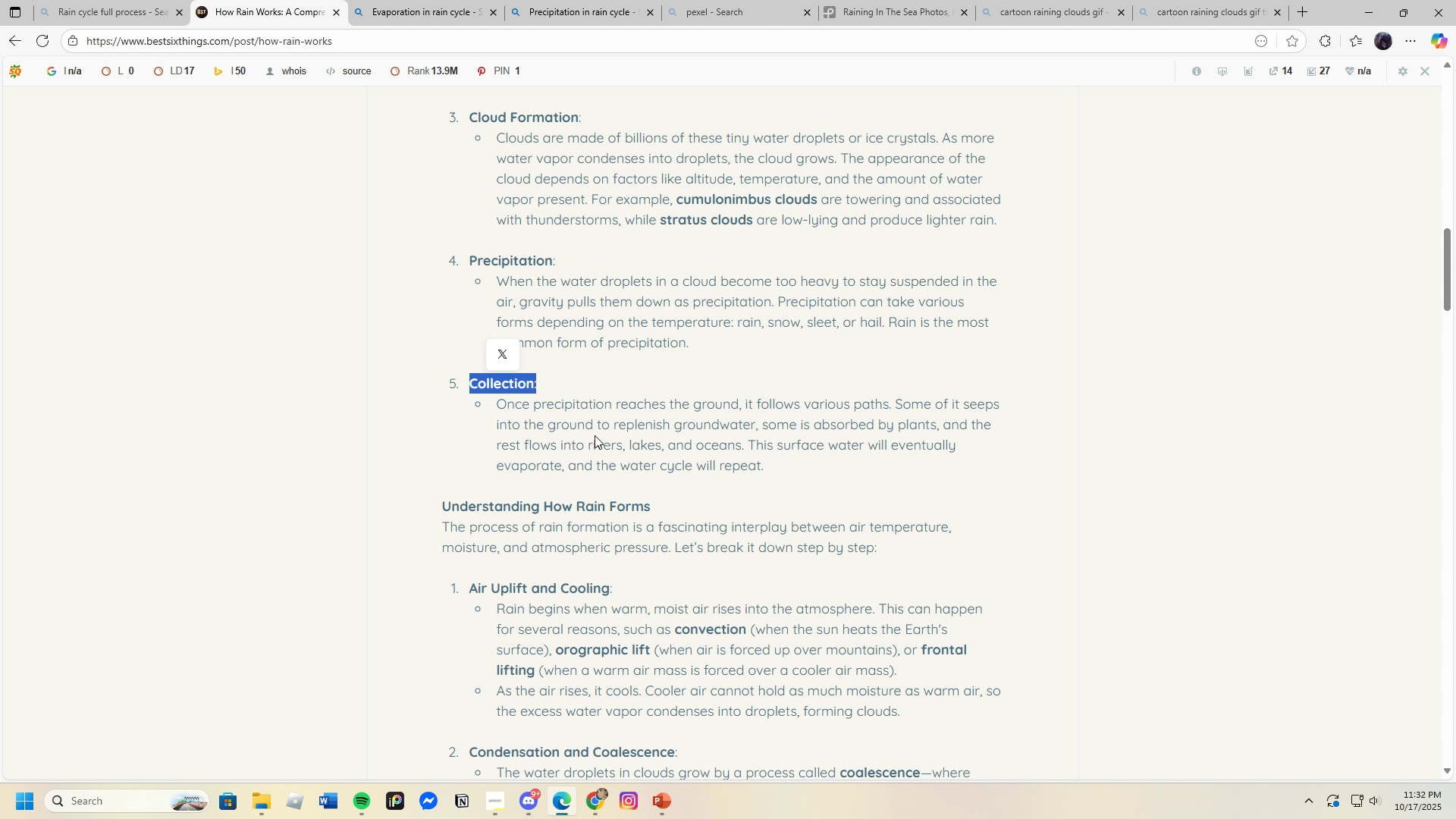 
left_click_drag(start_coordinate=[497, 403], to_coordinate=[789, 475])
 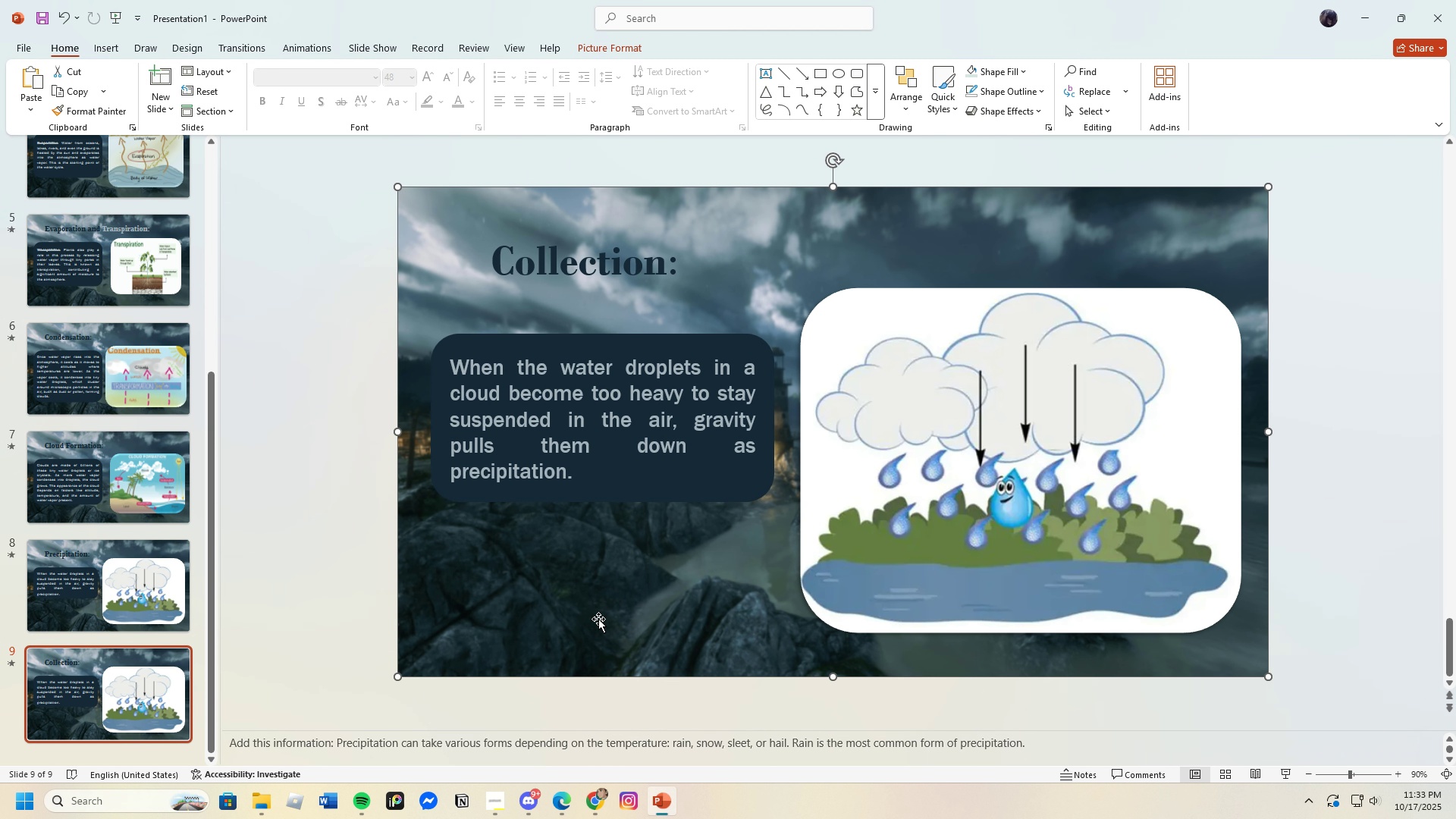 
left_click_drag(start_coordinate=[453, 368], to_coordinate=[588, 466])
 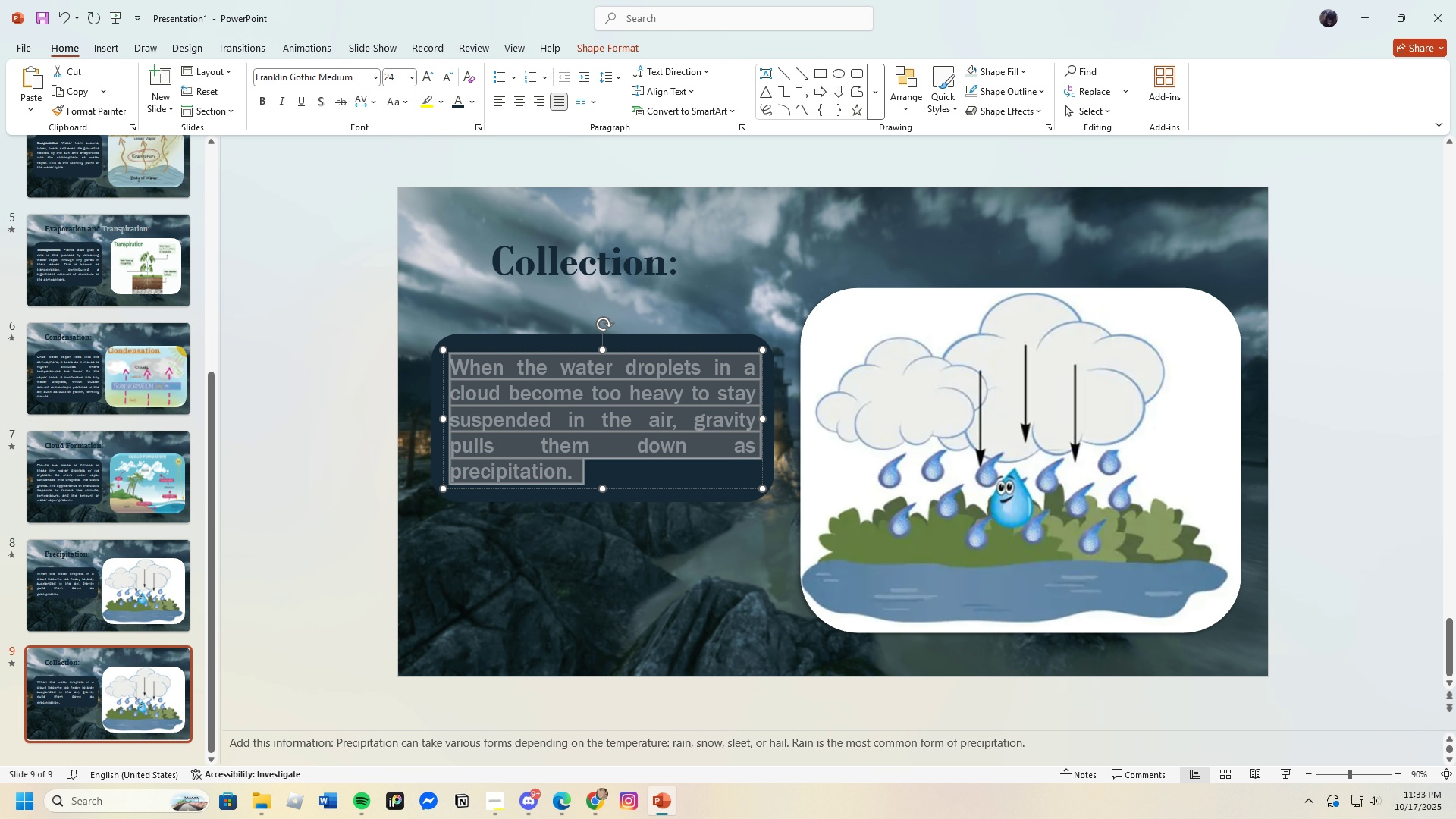 
key(Backspace)
 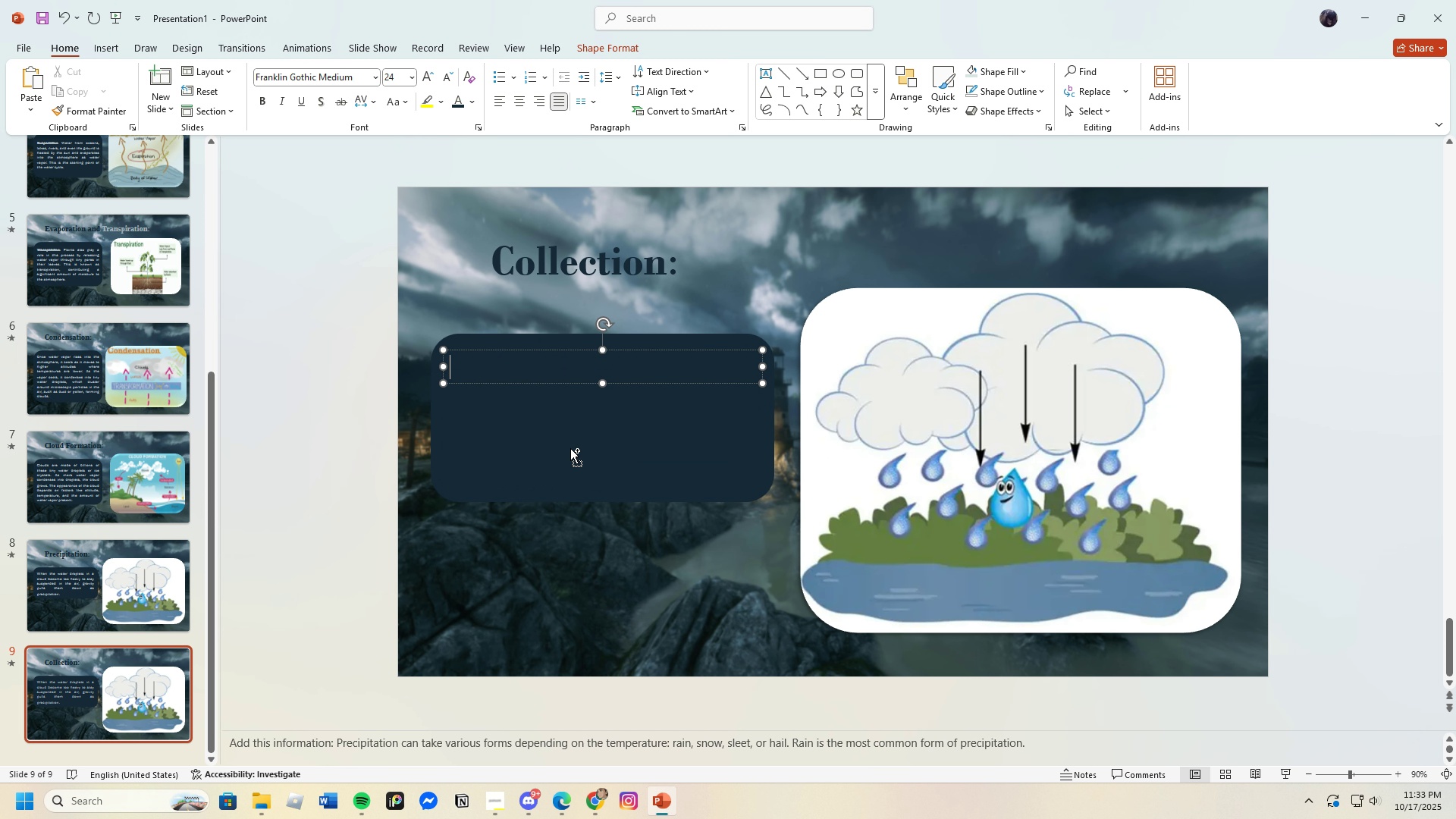 
key(Control+V)
 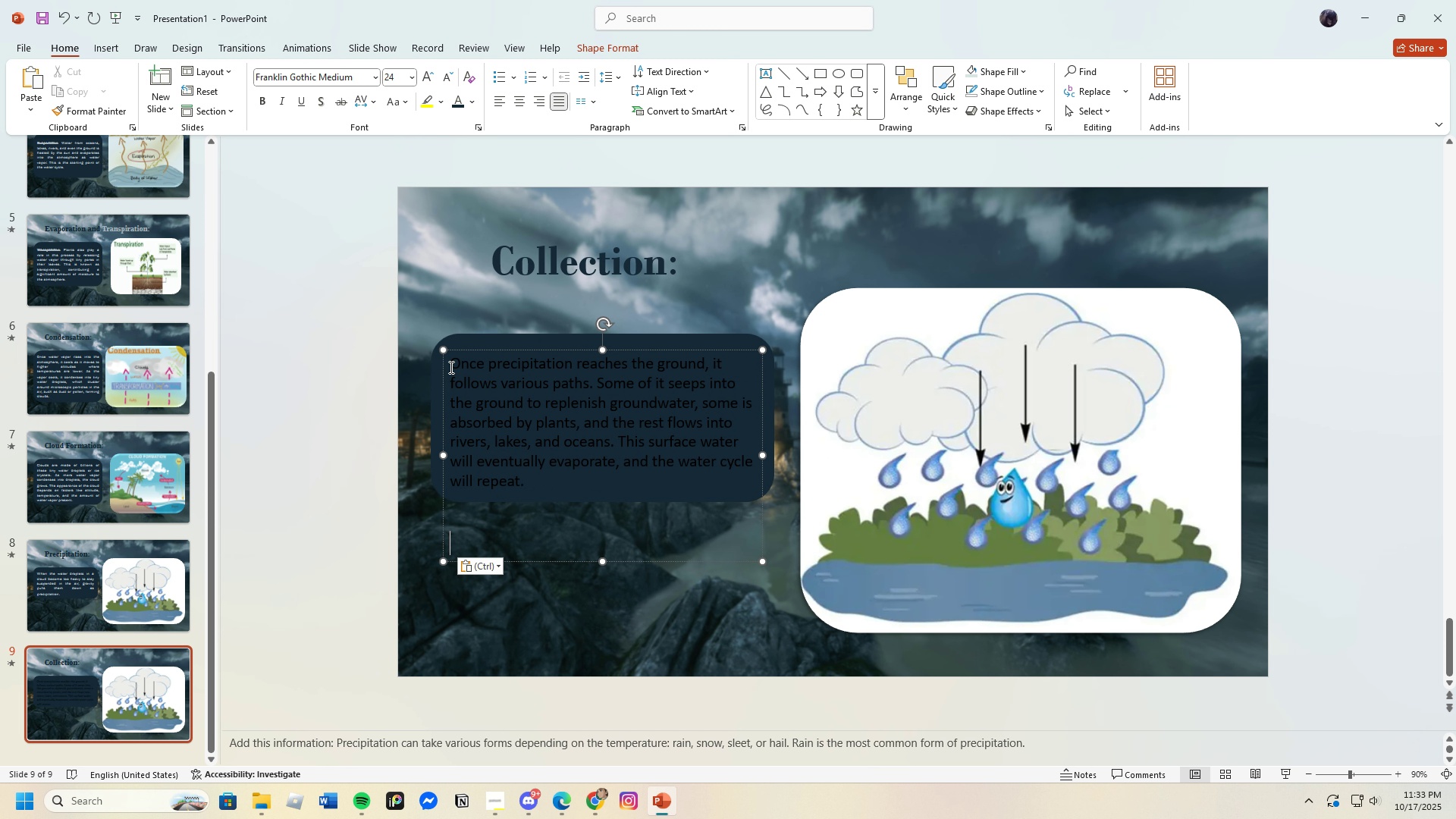 
left_click([469, 344])
 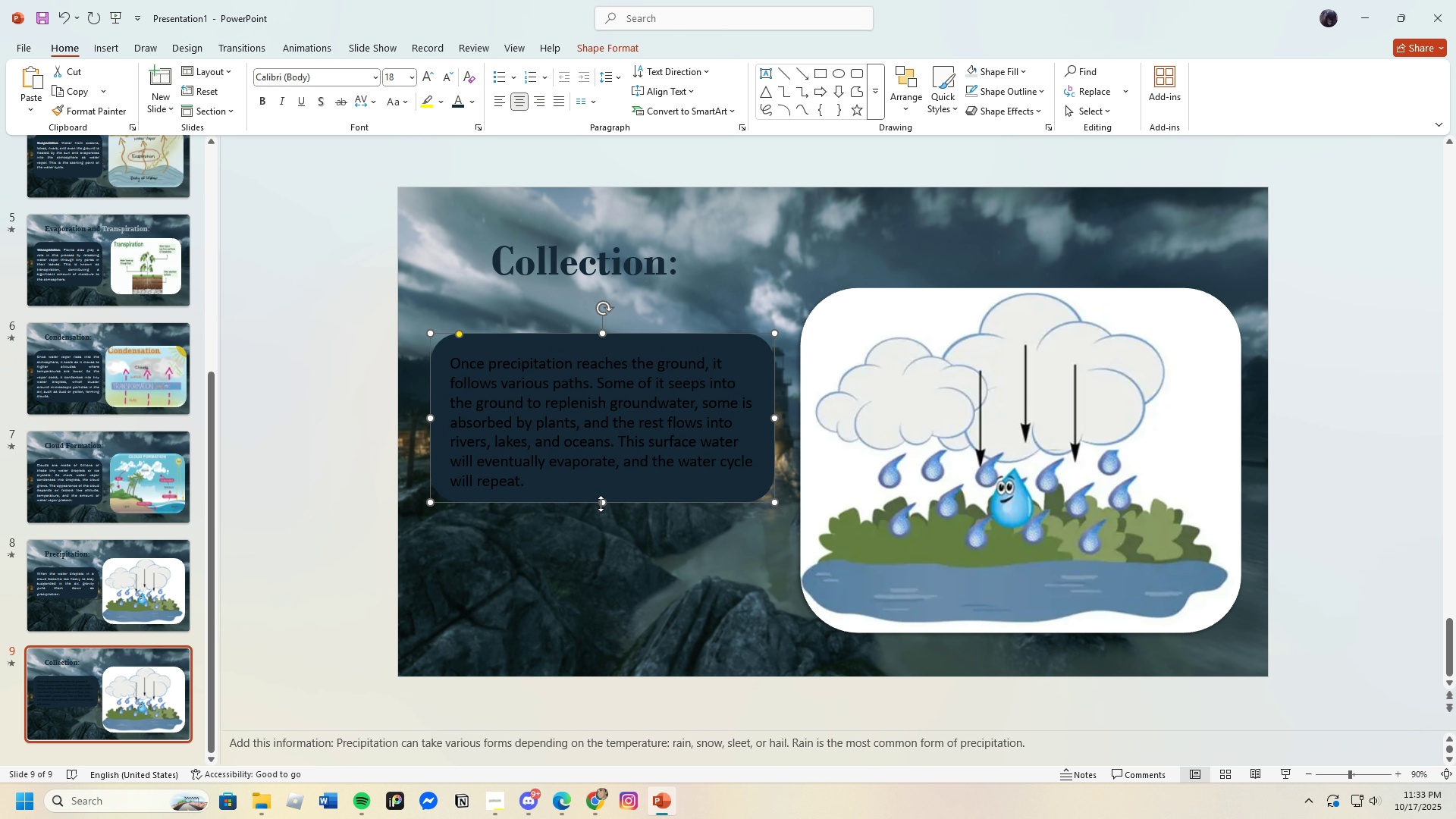 
left_click_drag(start_coordinate=[601, 504], to_coordinate=[602, 590])
 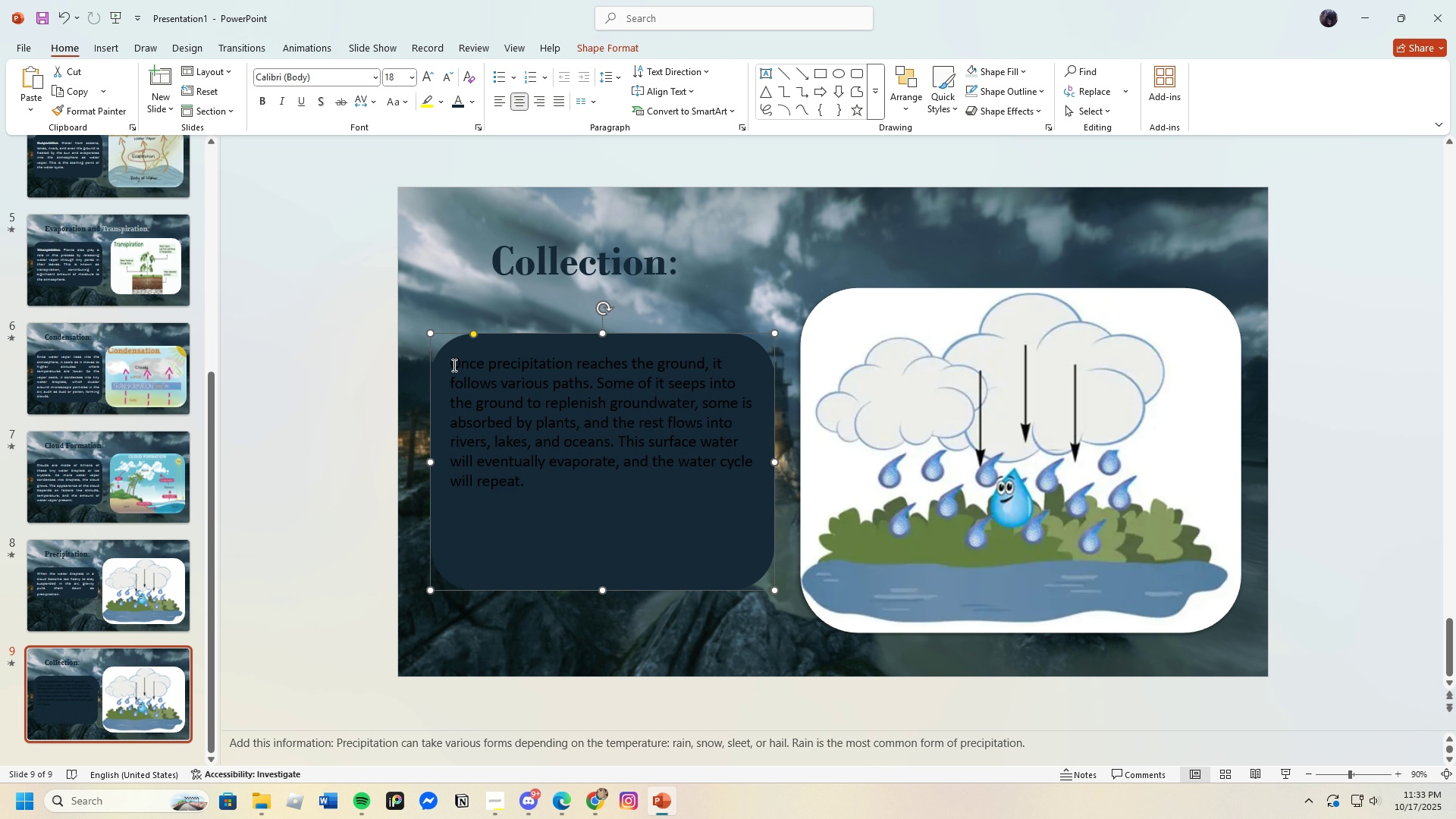 
left_click_drag(start_coordinate=[453, 365], to_coordinate=[592, 508])
 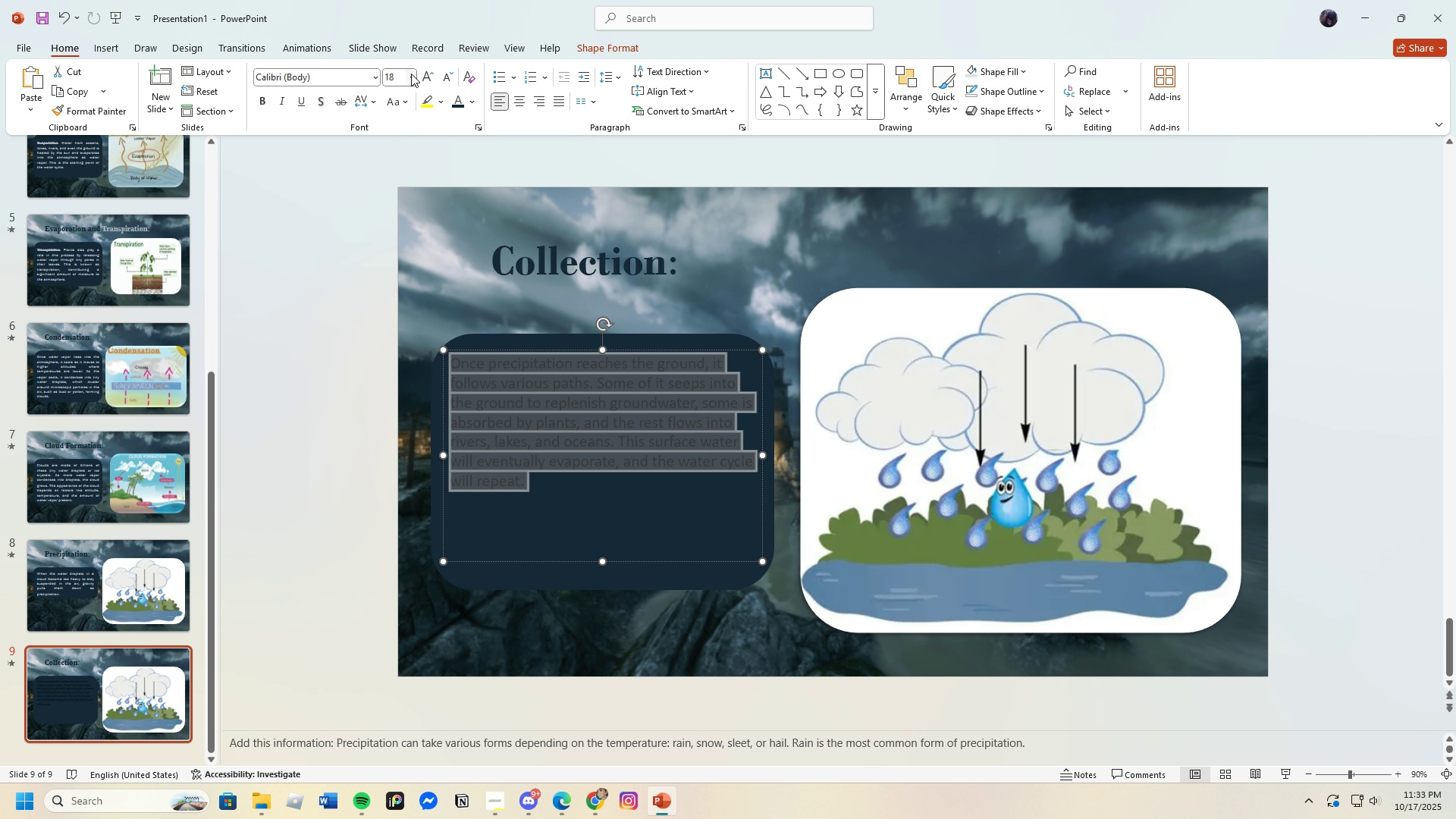 
left_click([411, 74])
 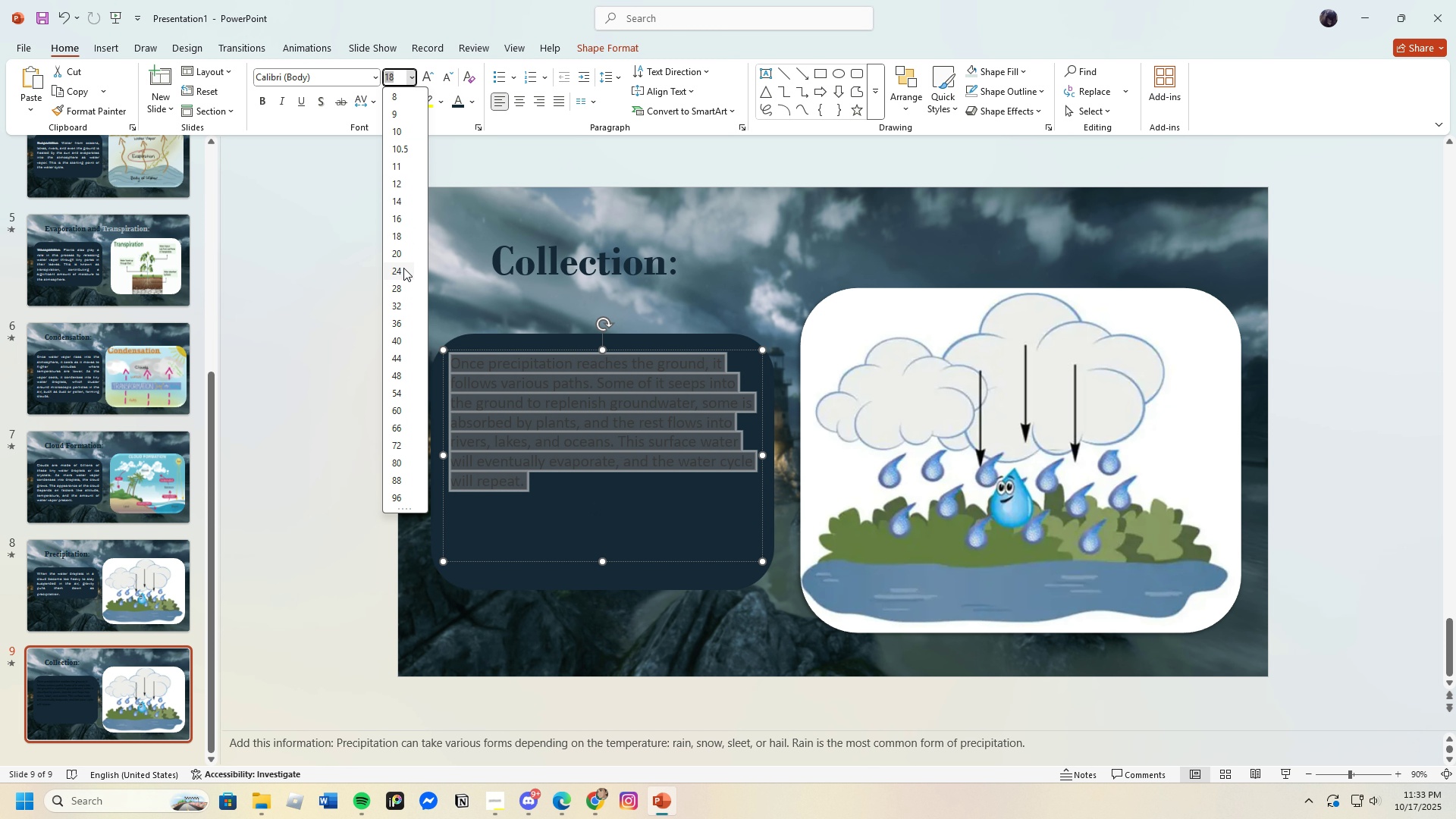 
left_click([403, 268])
 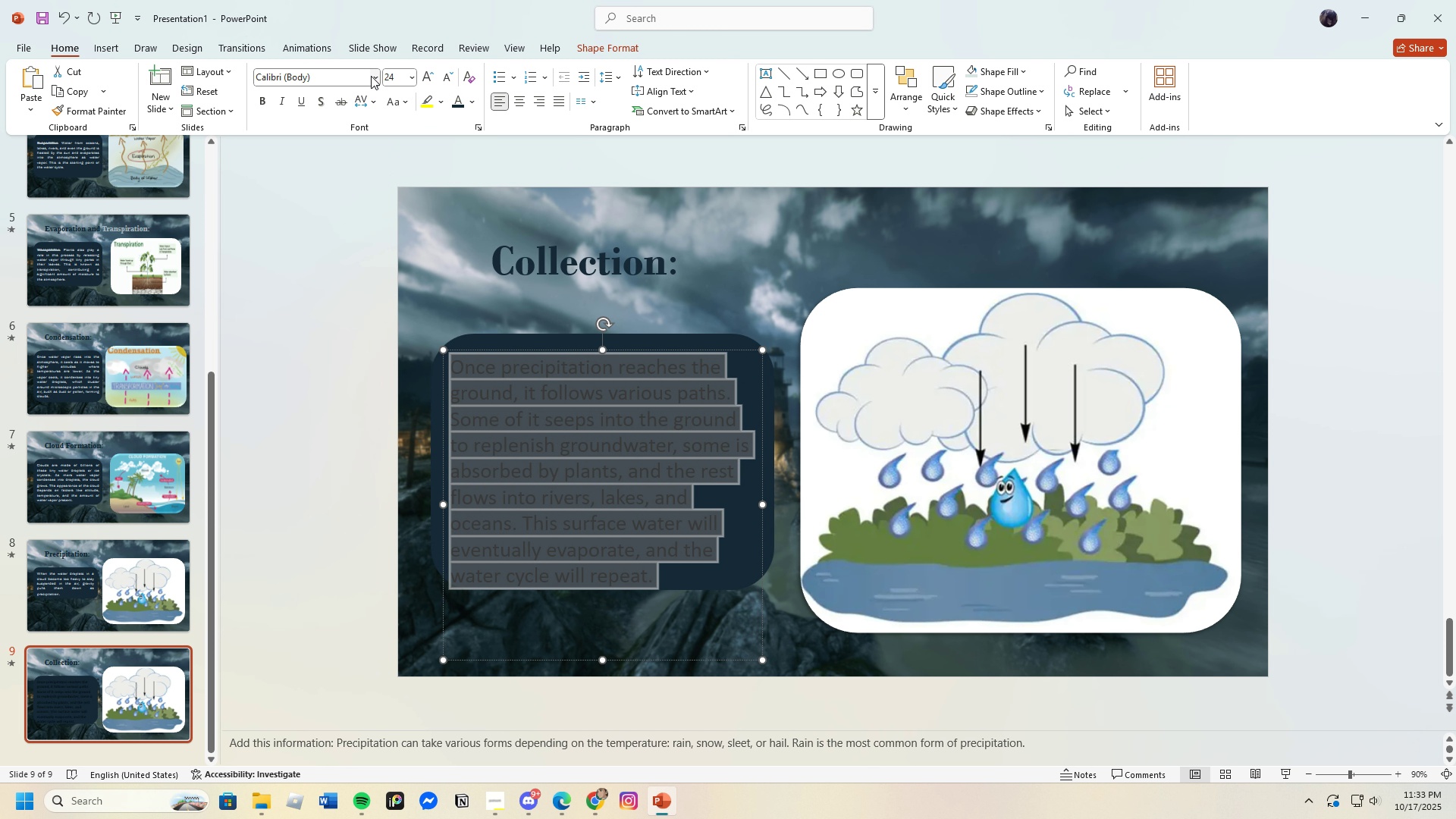 
left_click([372, 76])
 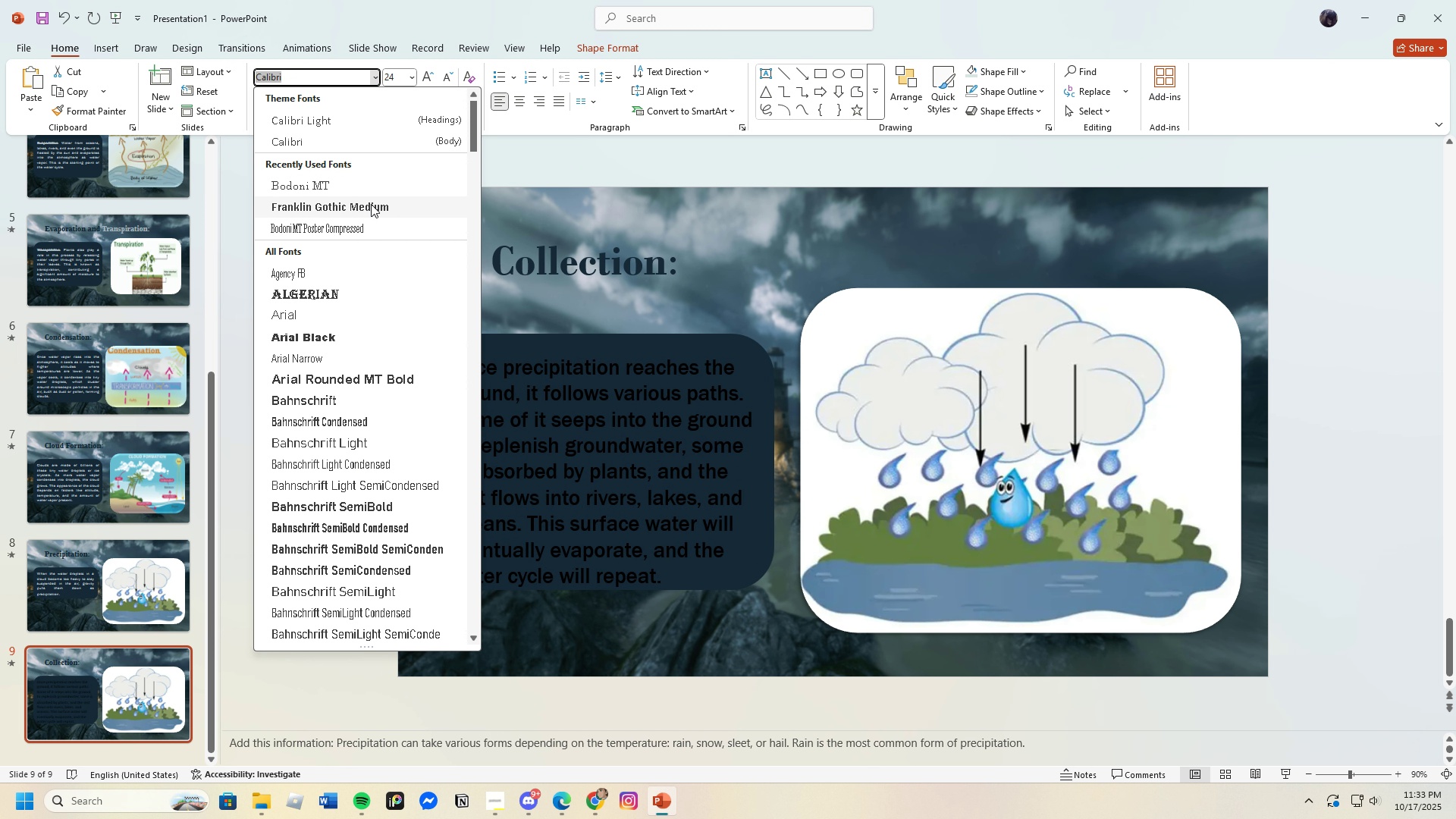 
left_click([371, 204])
 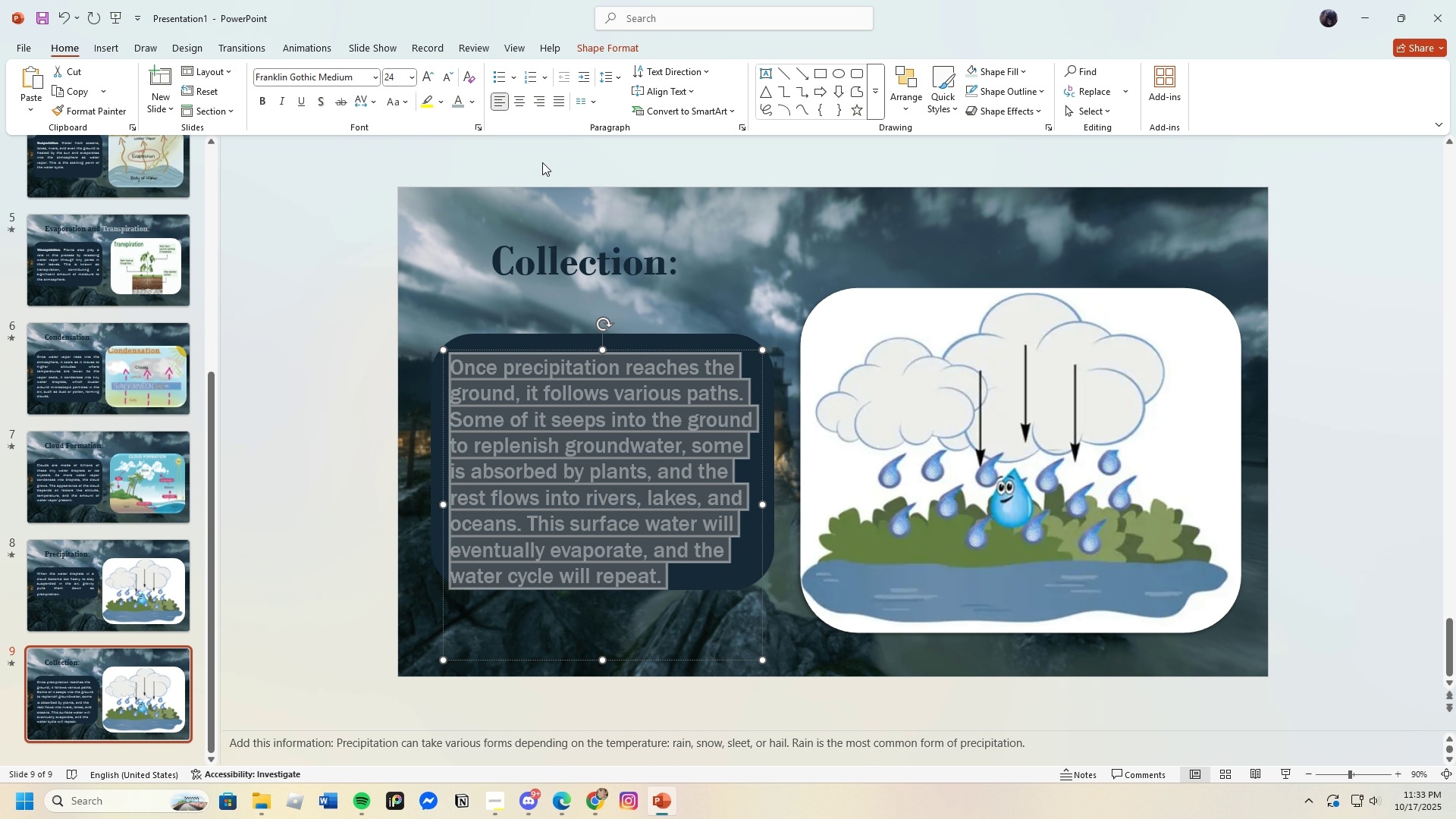 
wait(5.05)
 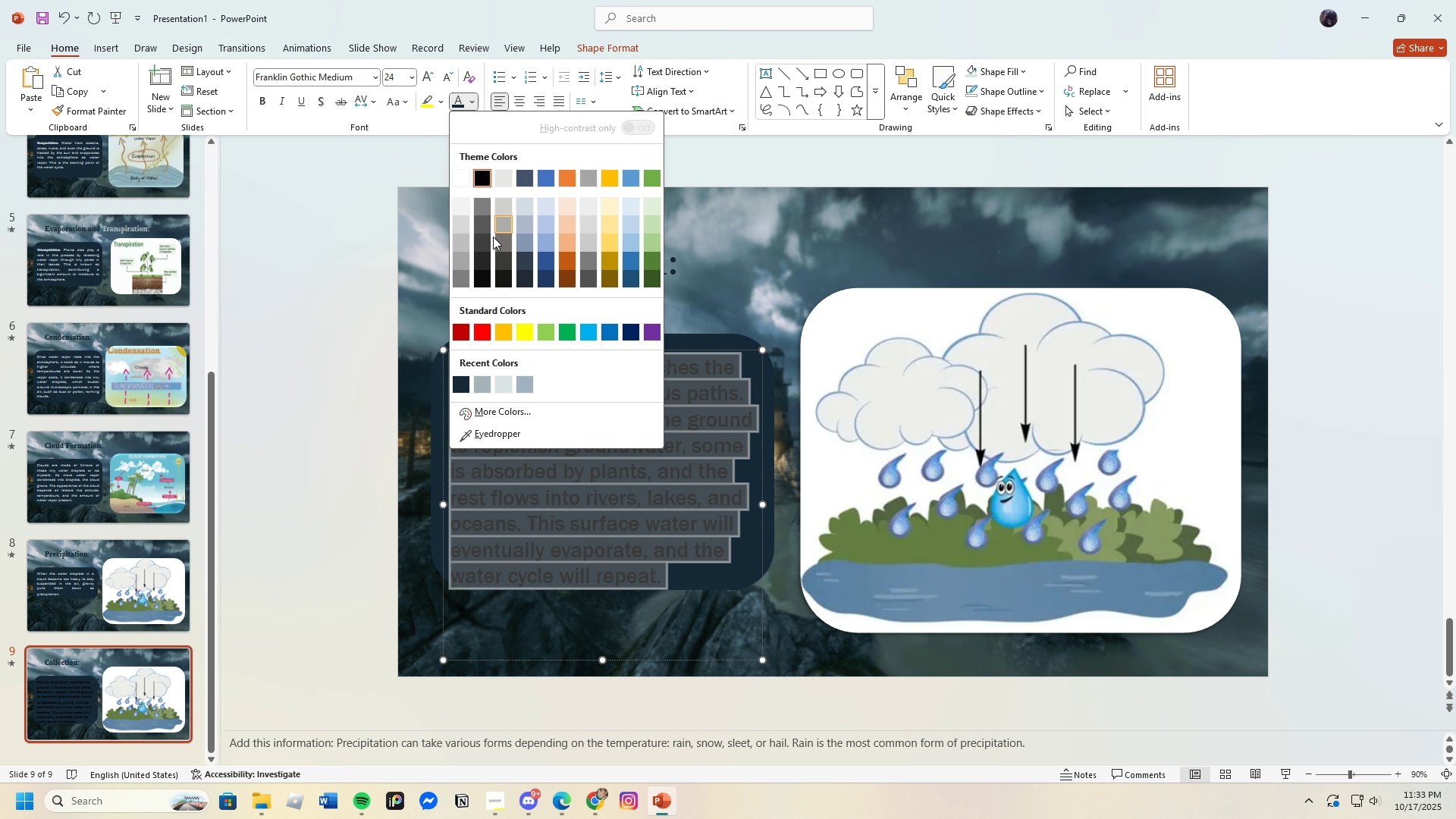 
left_click([554, 101])
 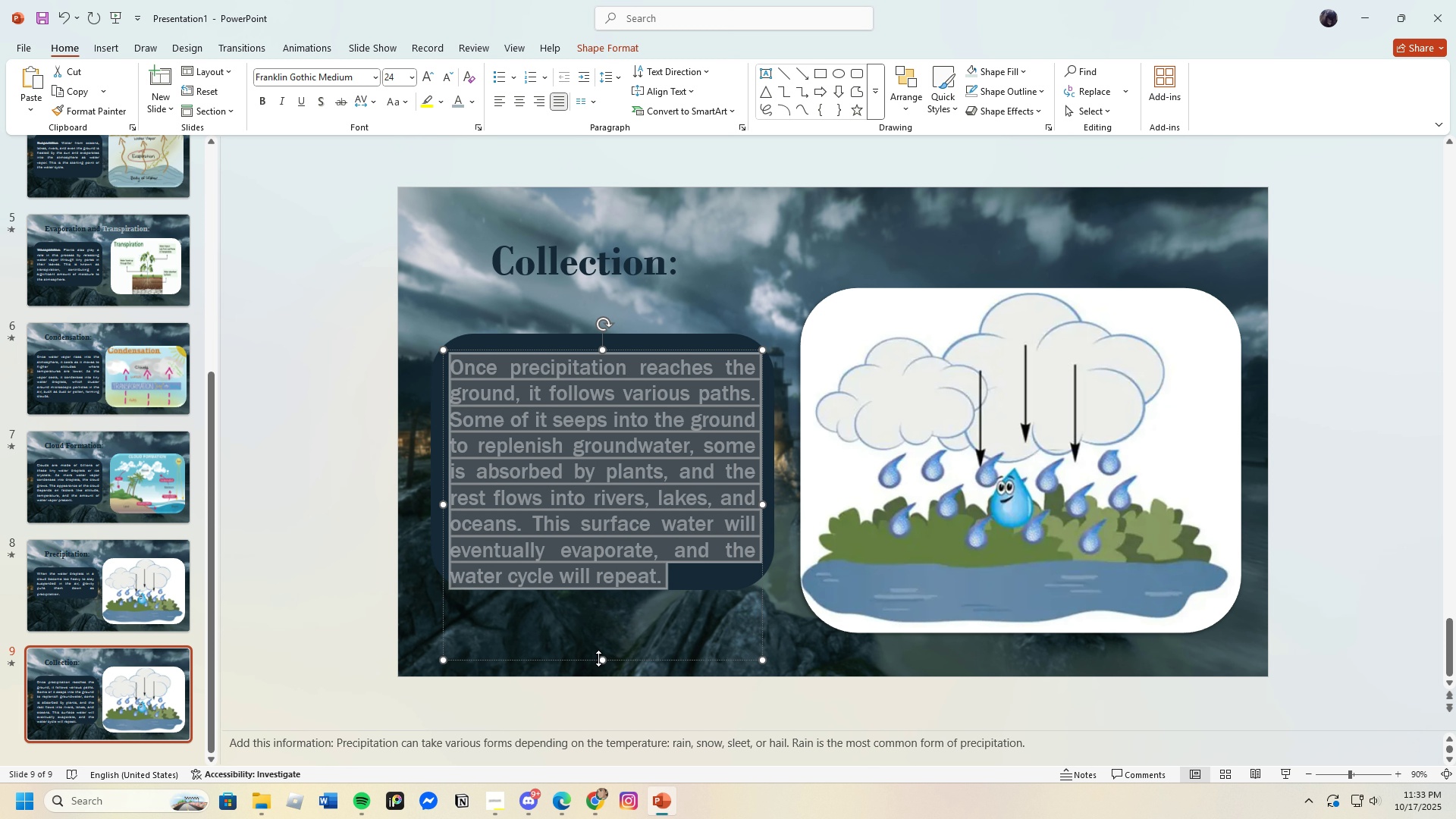 
left_click_drag(start_coordinate=[600, 661], to_coordinate=[603, 586])
 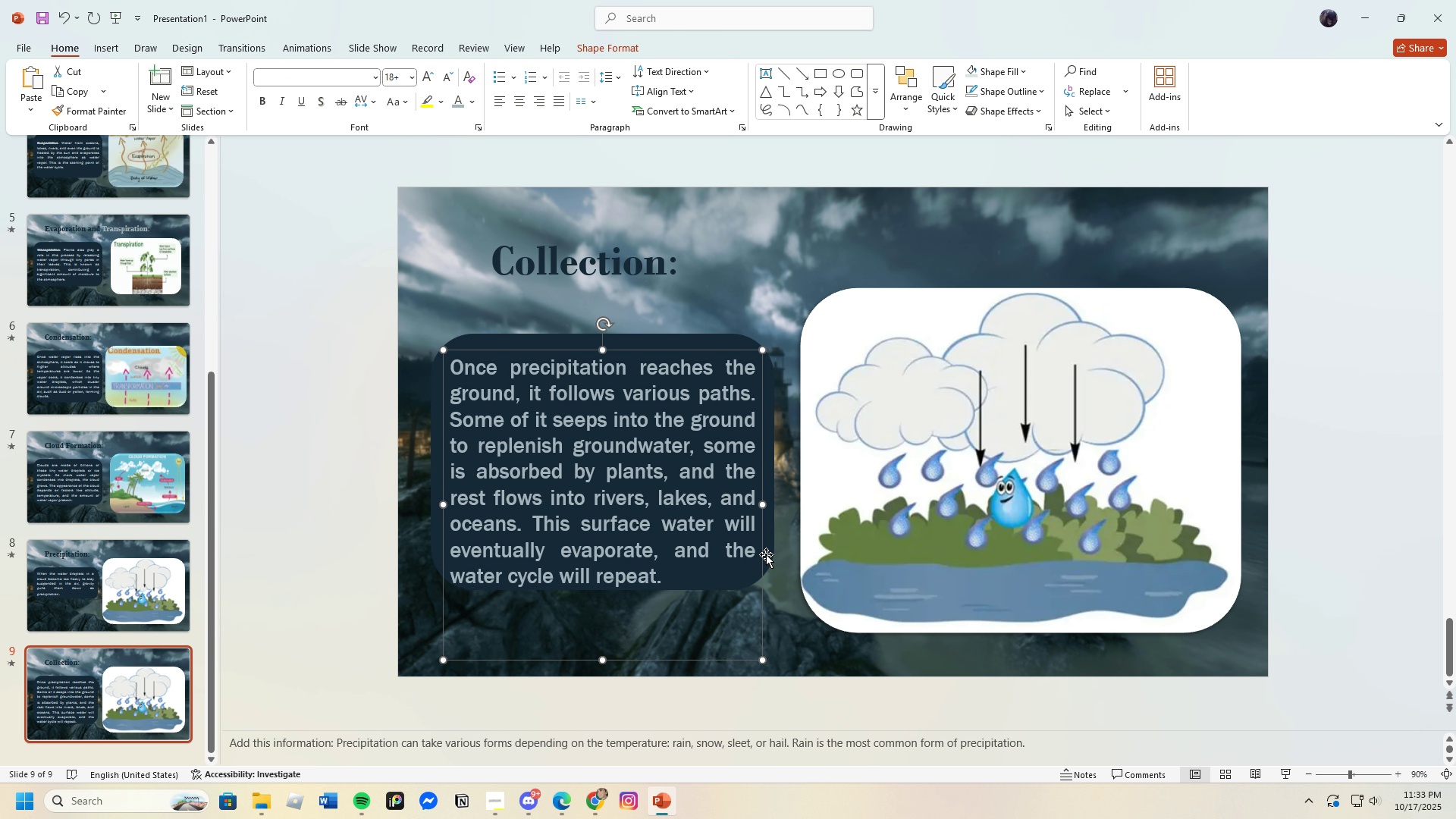 
left_click([766, 554])
 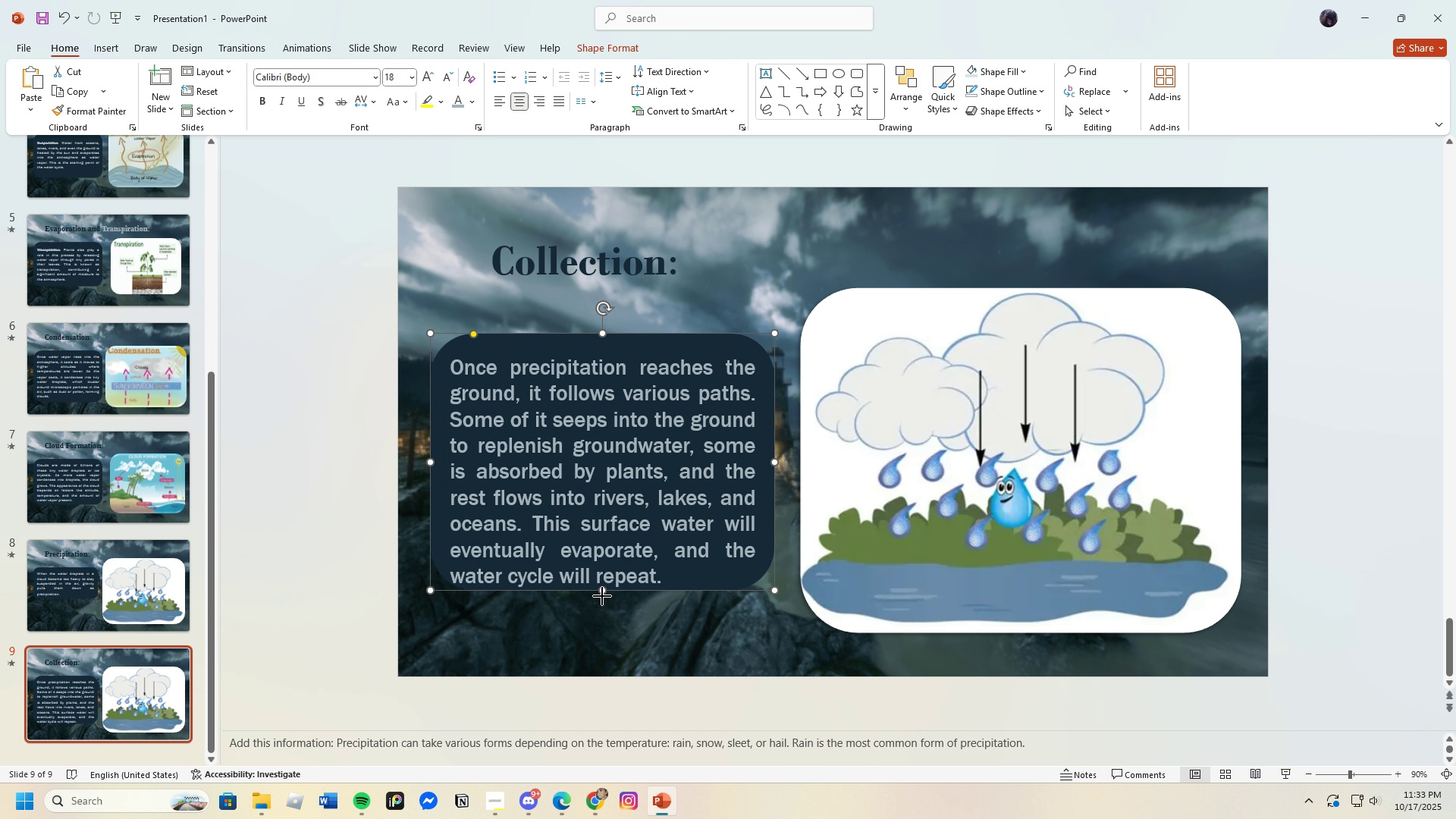 
left_click_drag(start_coordinate=[603, 595], to_coordinate=[604, 602])
 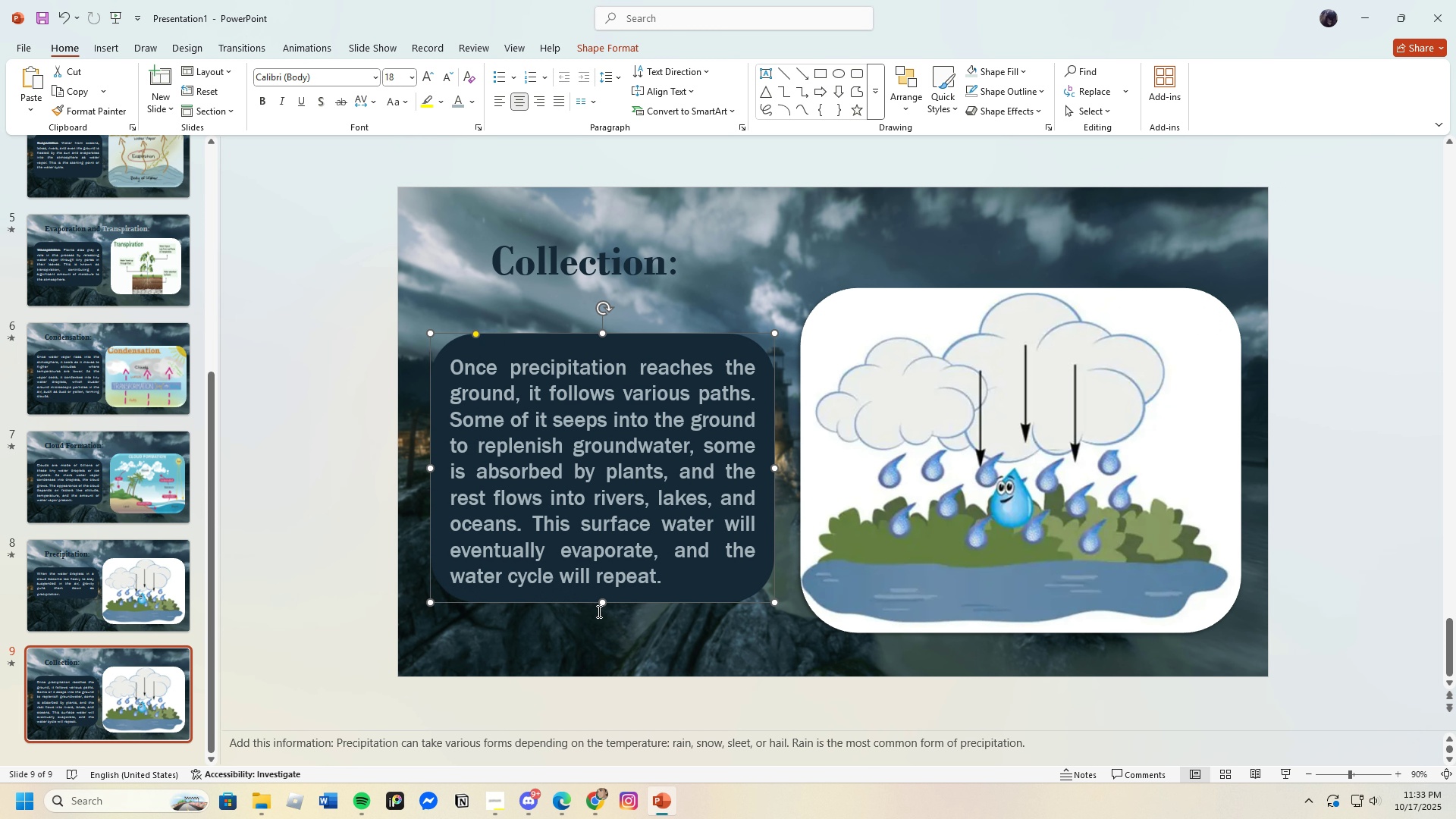 
left_click_drag(start_coordinate=[602, 603], to_coordinate=[604, 610])
 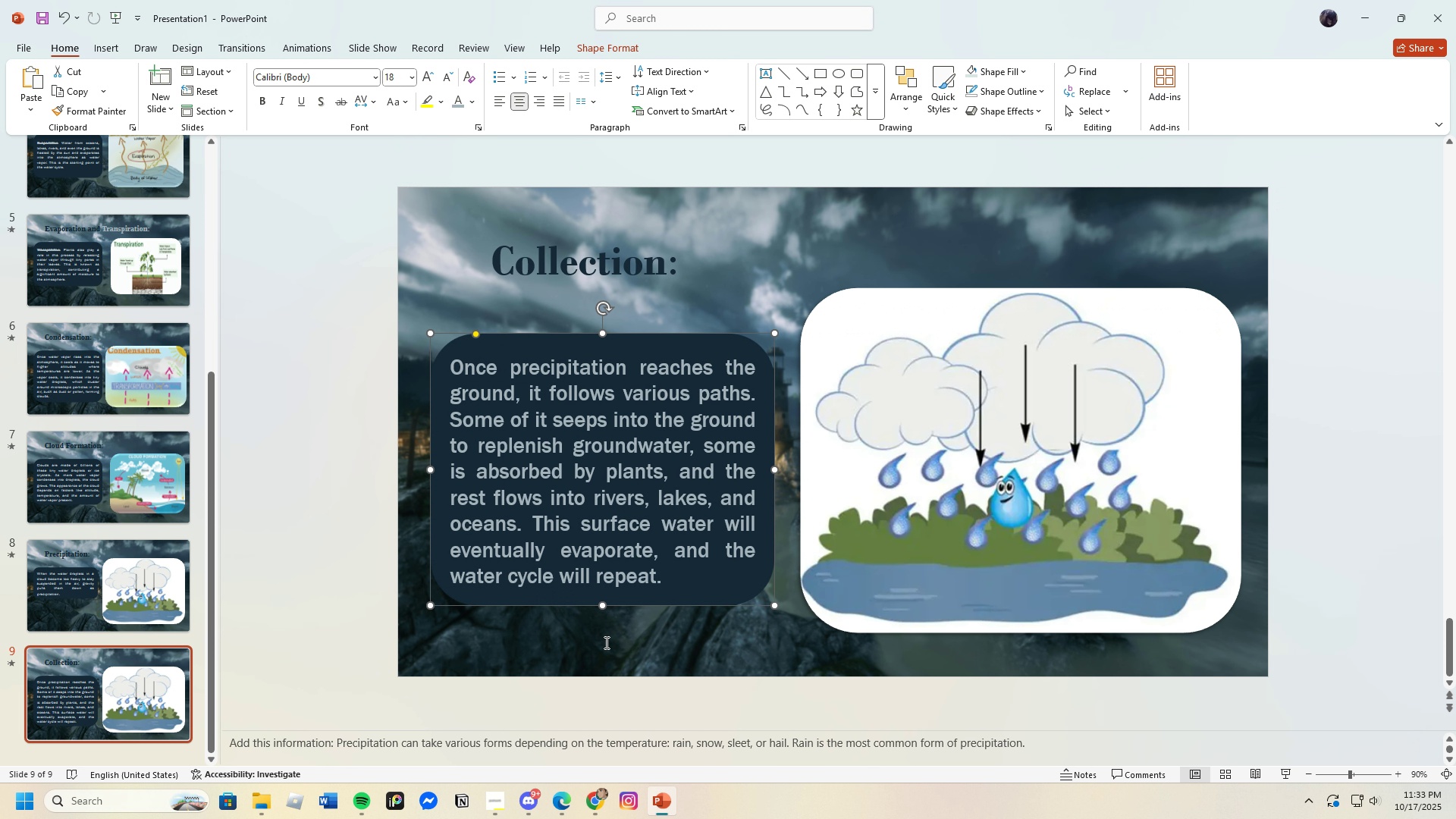 
left_click([605, 642])
 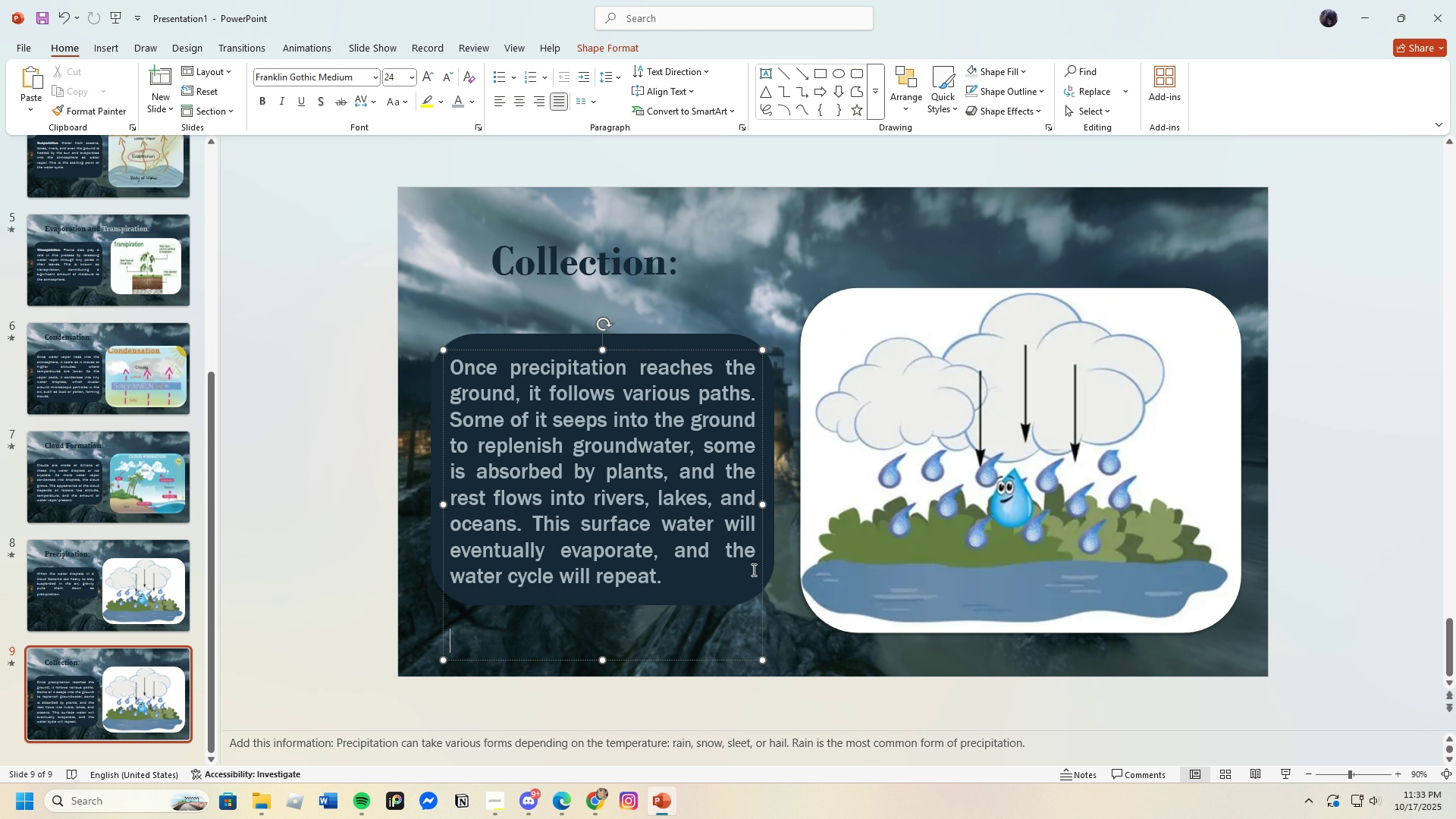 
left_click([834, 604])
 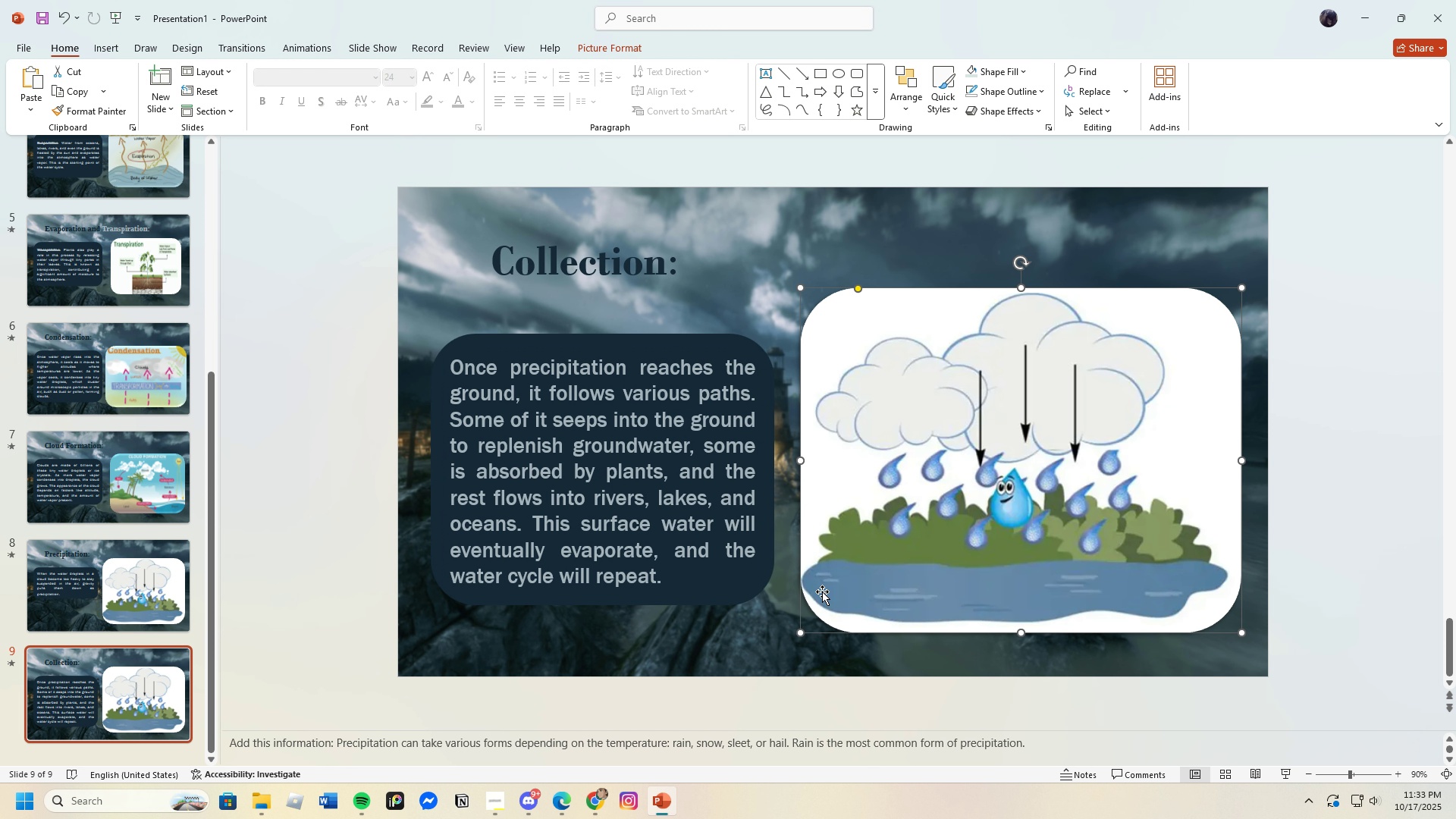 
left_click_drag(start_coordinate=[832, 566], to_coordinate=[836, 569])
 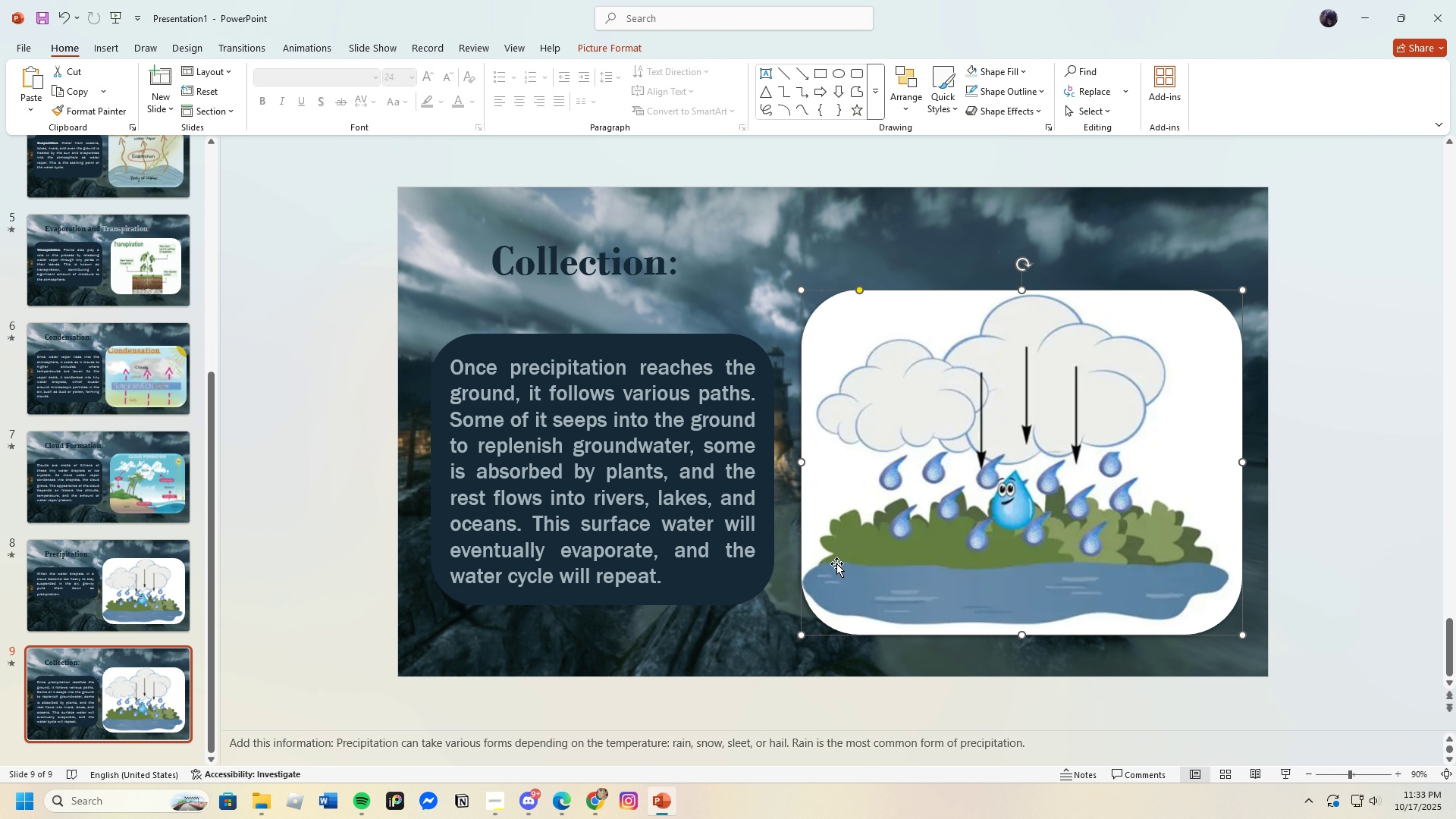 
key(Backspace)
 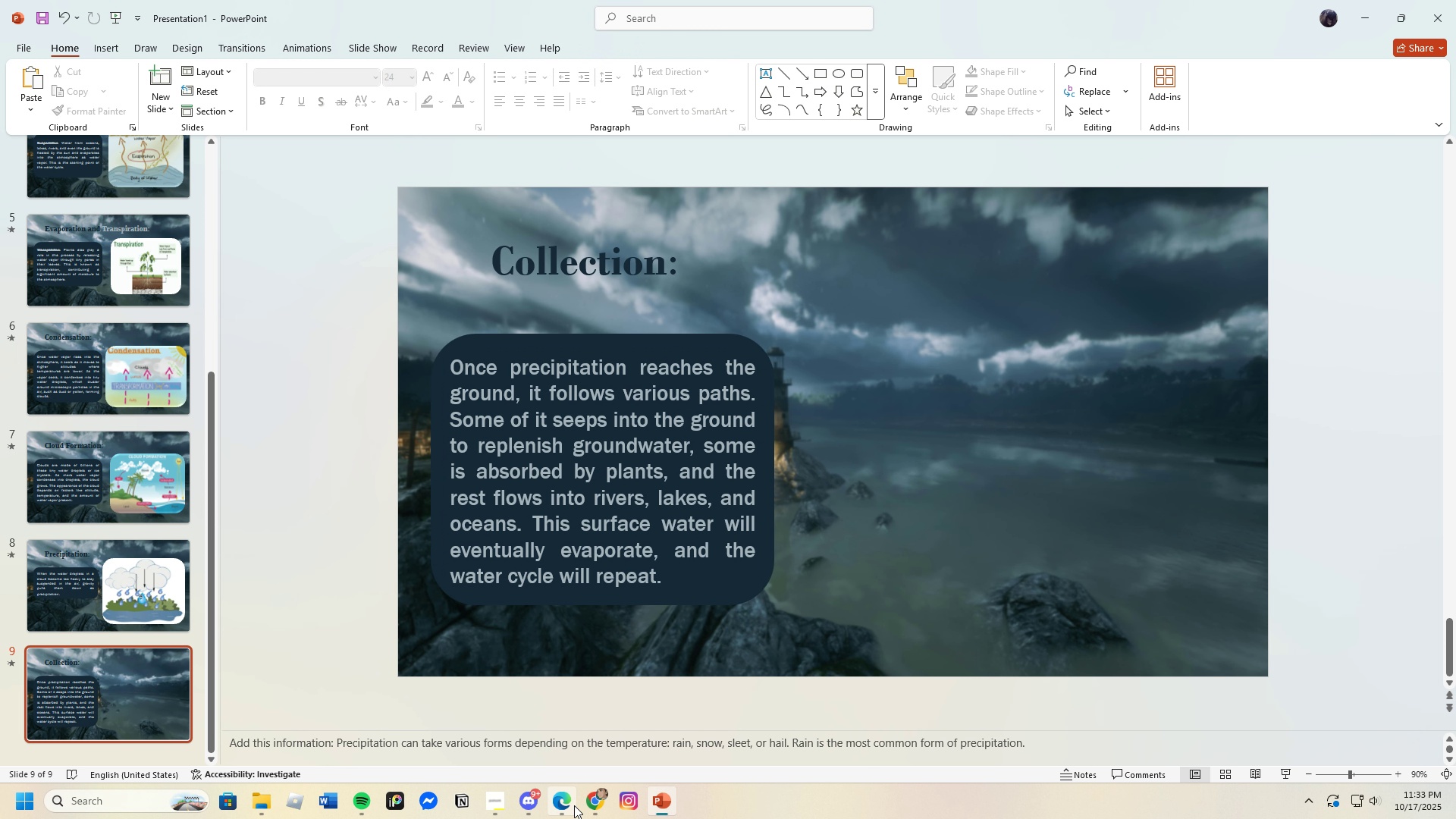 
left_click([569, 805])
 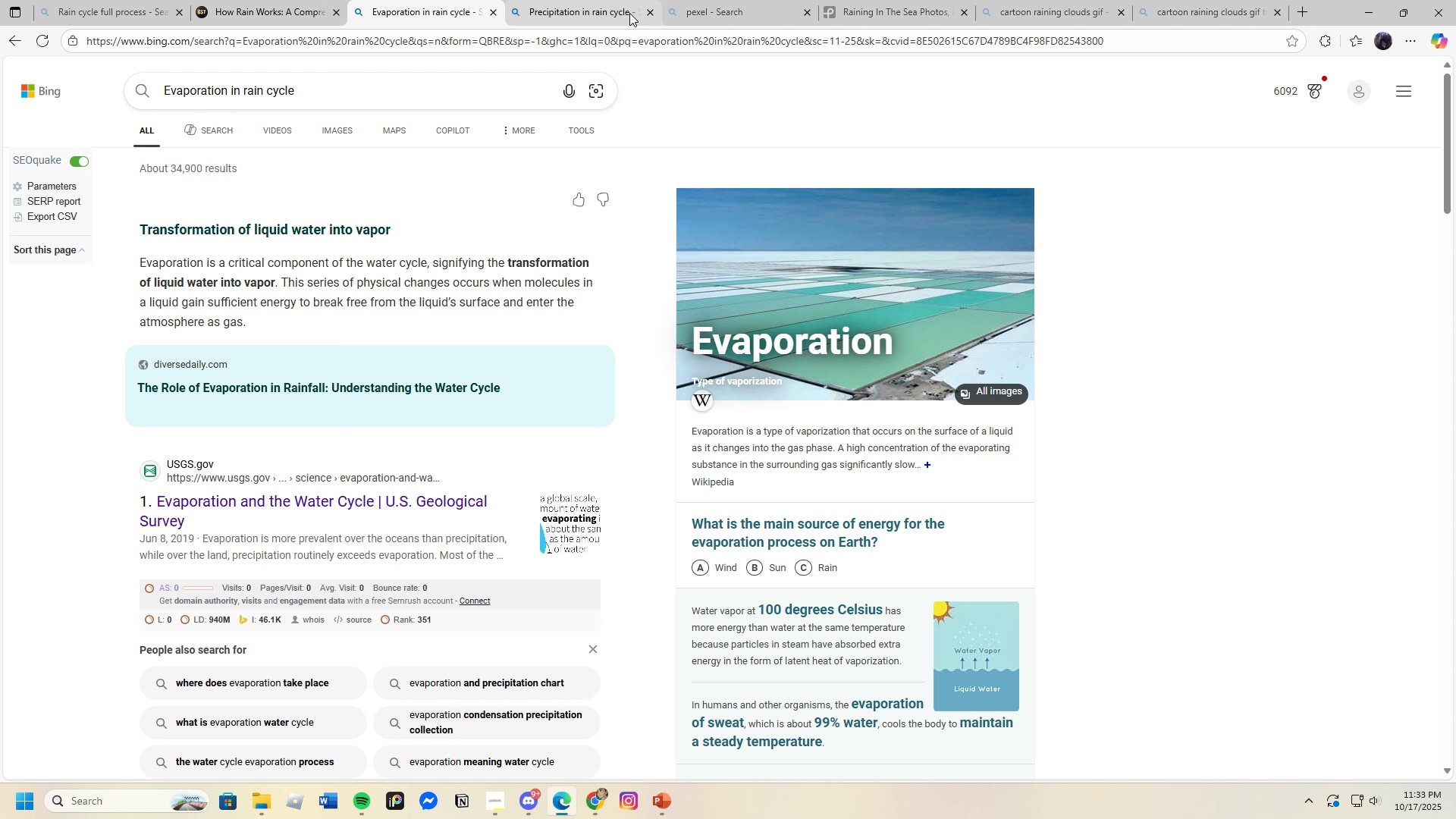 
wait(5.61)
 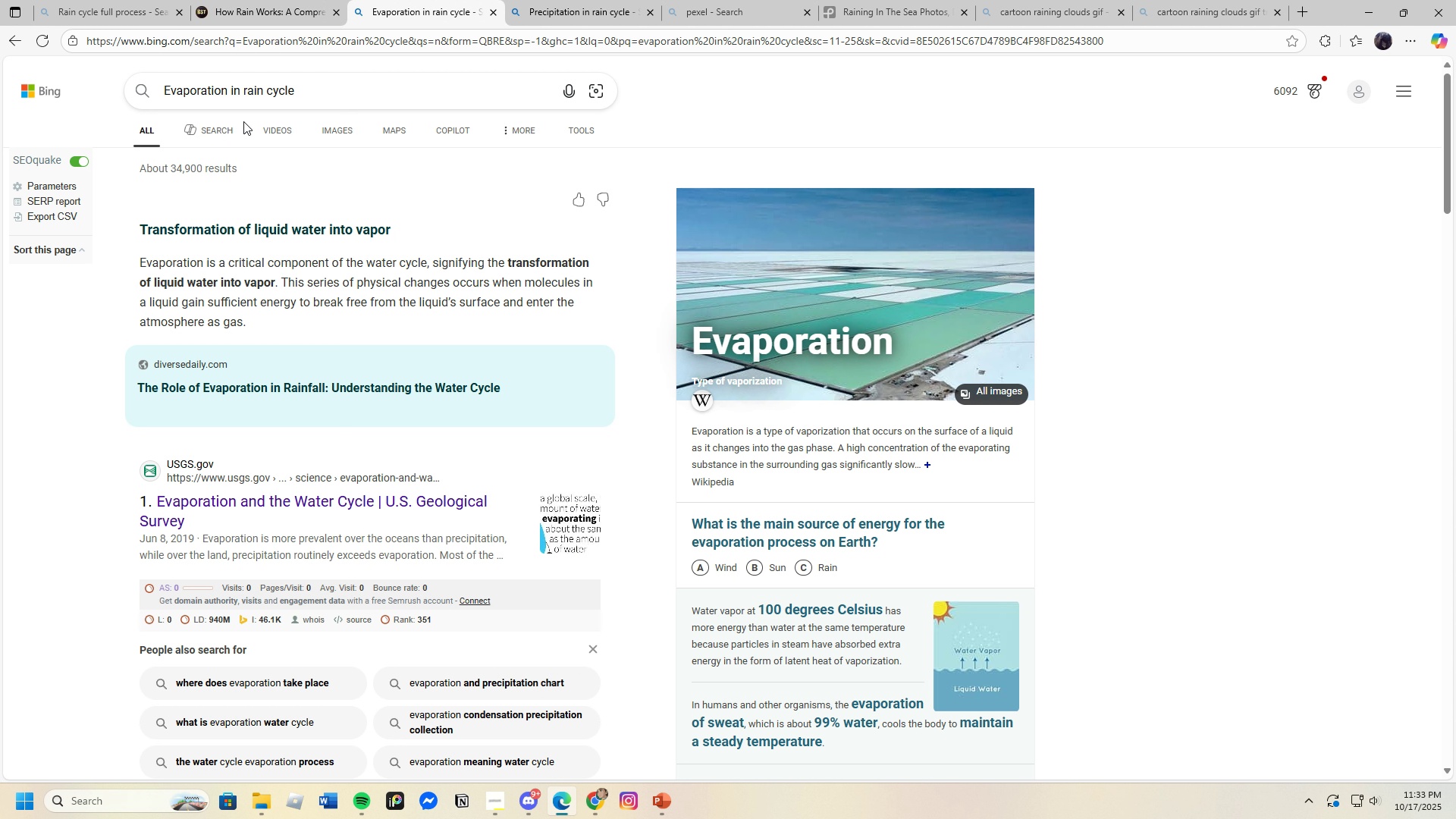 
left_click([565, 85])
 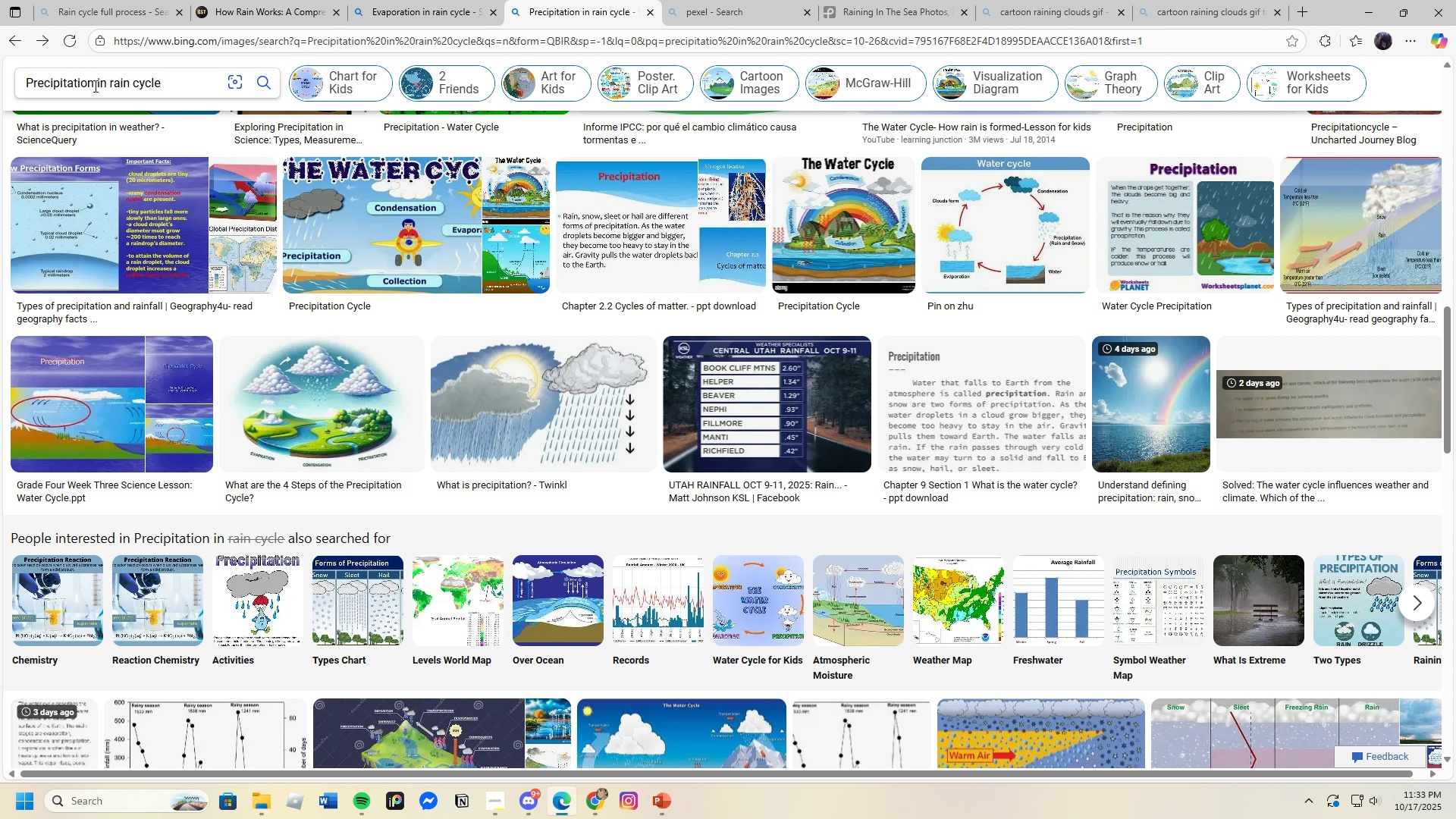 
left_click_drag(start_coordinate=[95, 86], to_coordinate=[0, 82])
 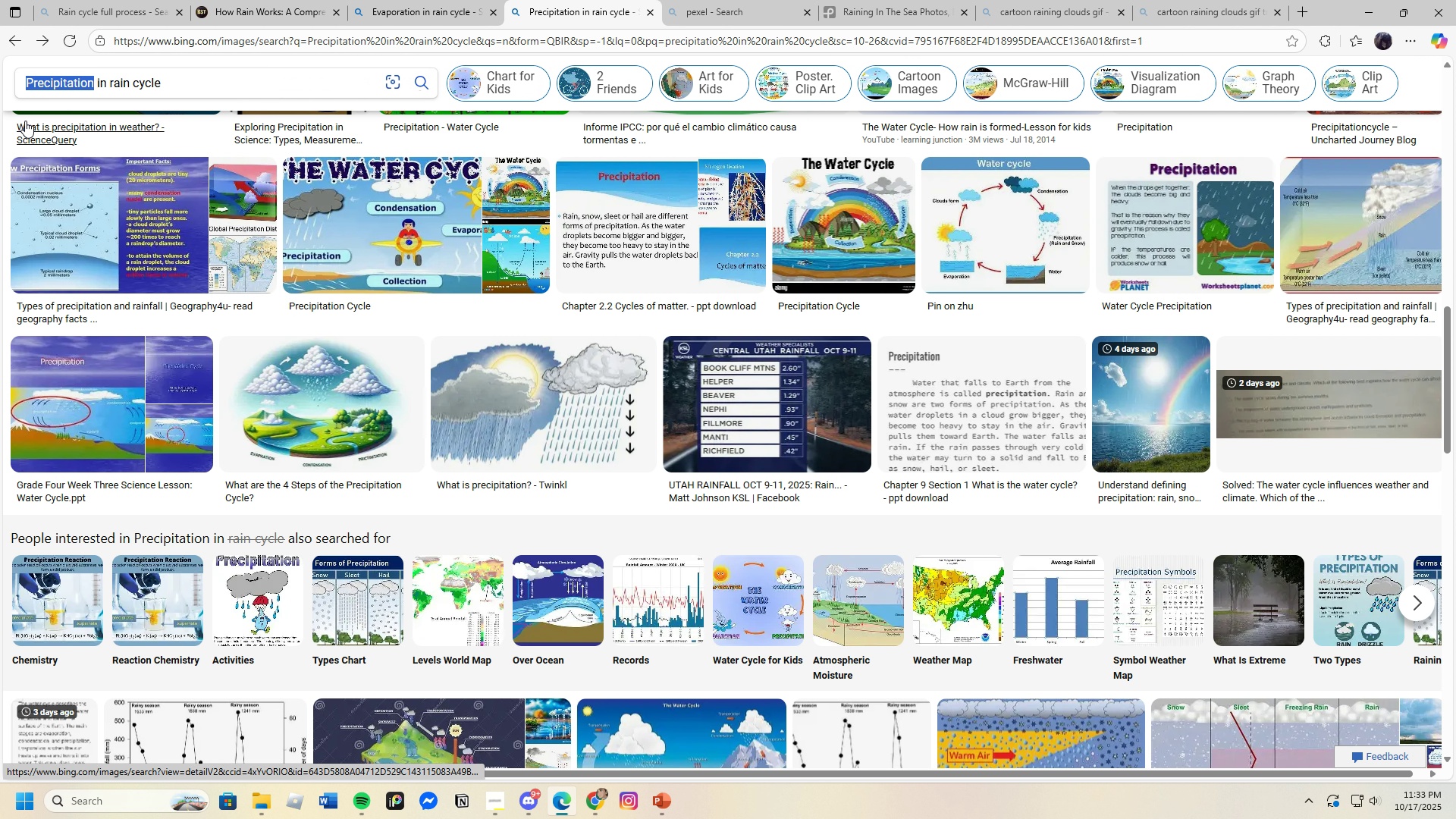 
key(Backspace)
type(Collection )
key(Backspace)
 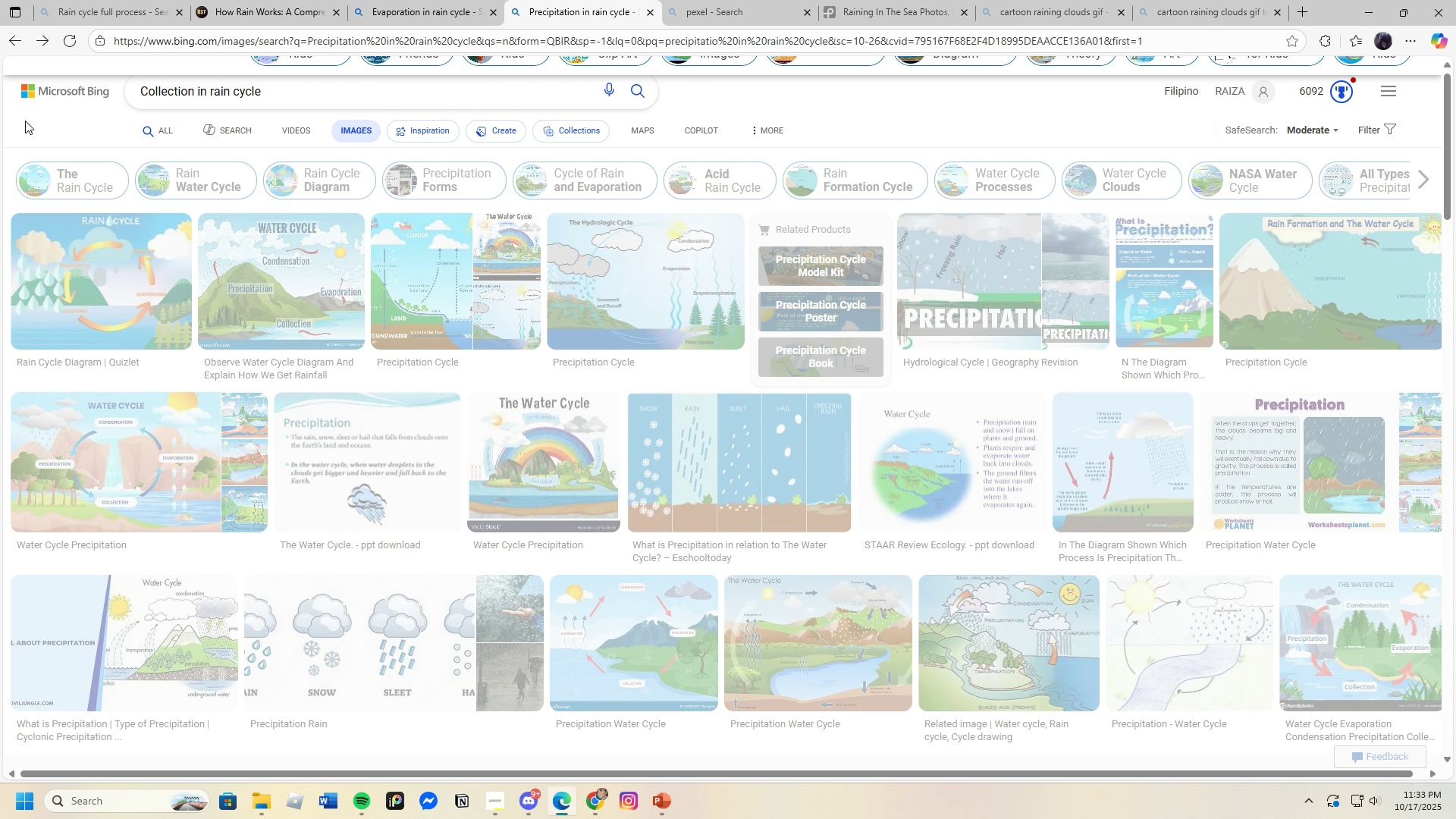 
 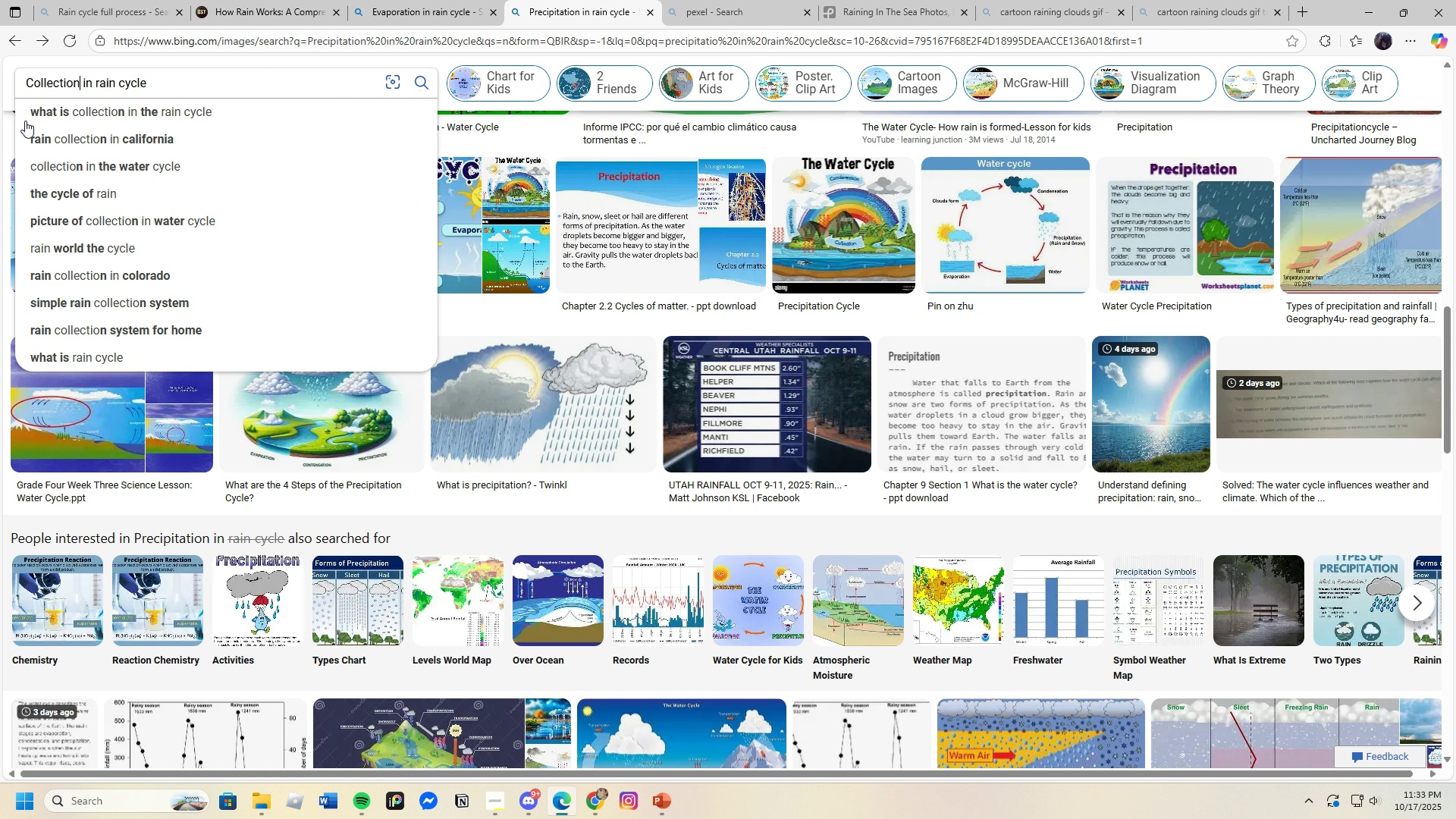 
key(Enter)
 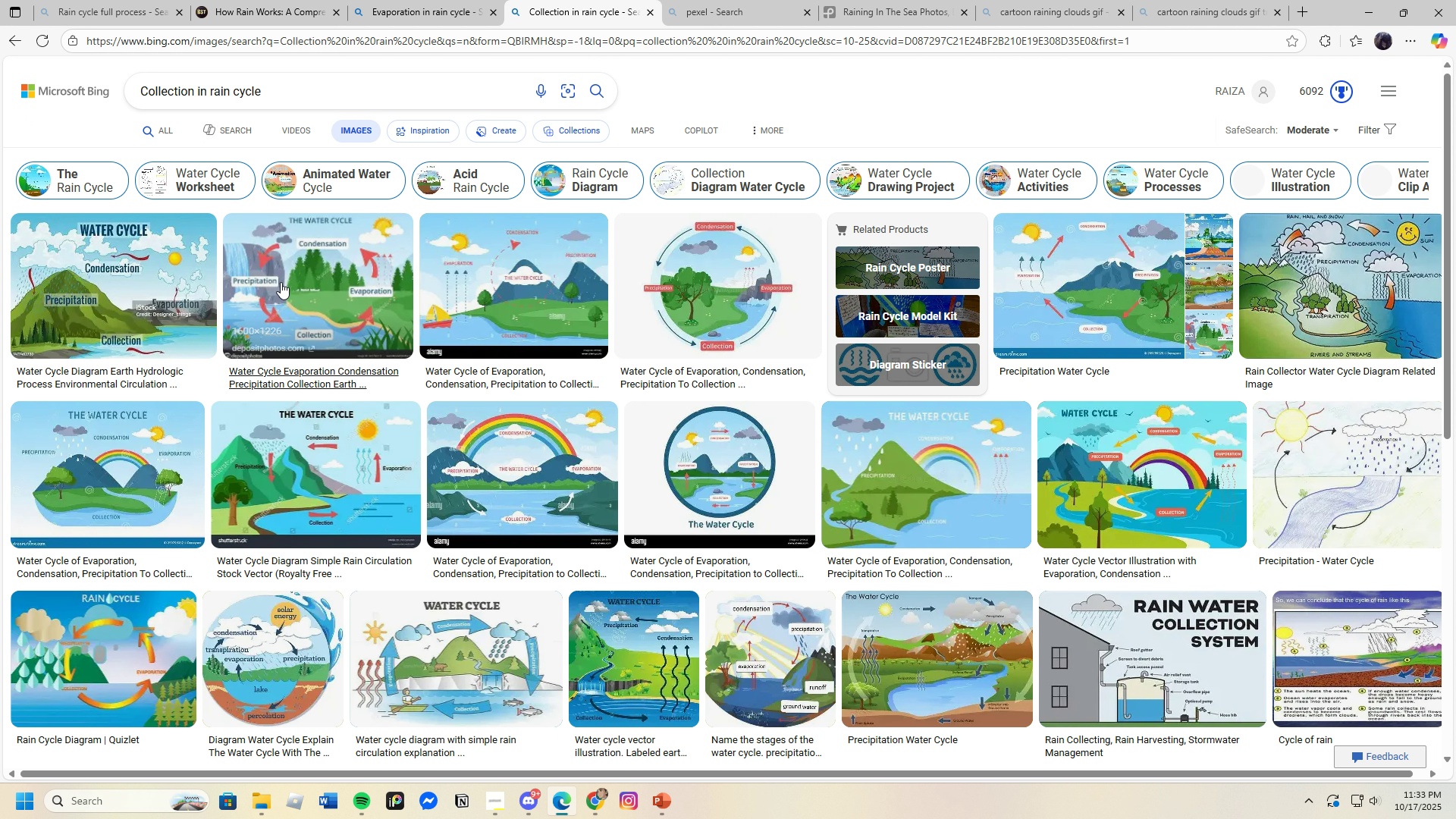 
mouse_move([406, 428])
 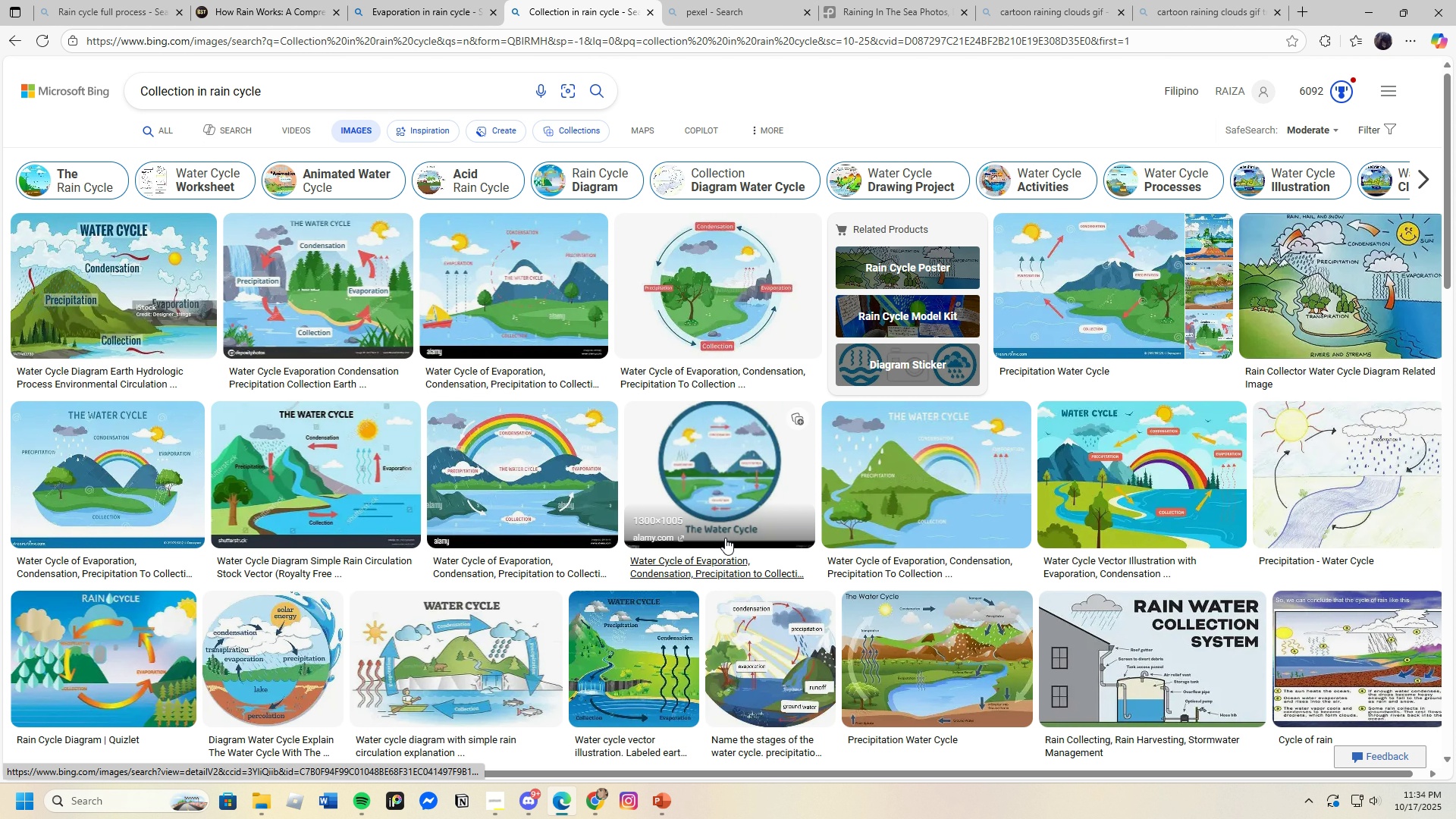 
scroll: coordinate [406, 620], scroll_direction: down, amount: 12.0
 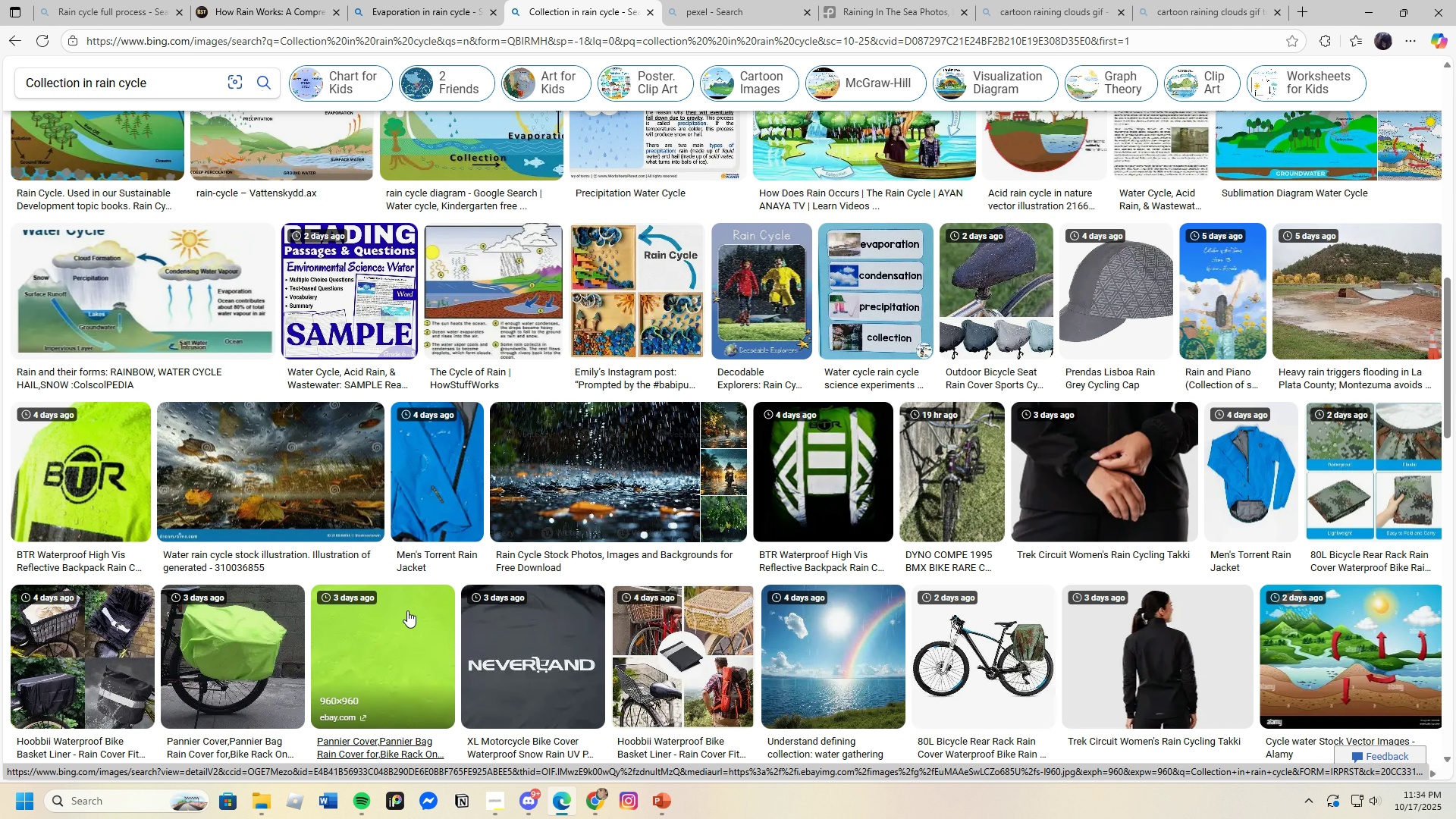 
wait(5.82)
 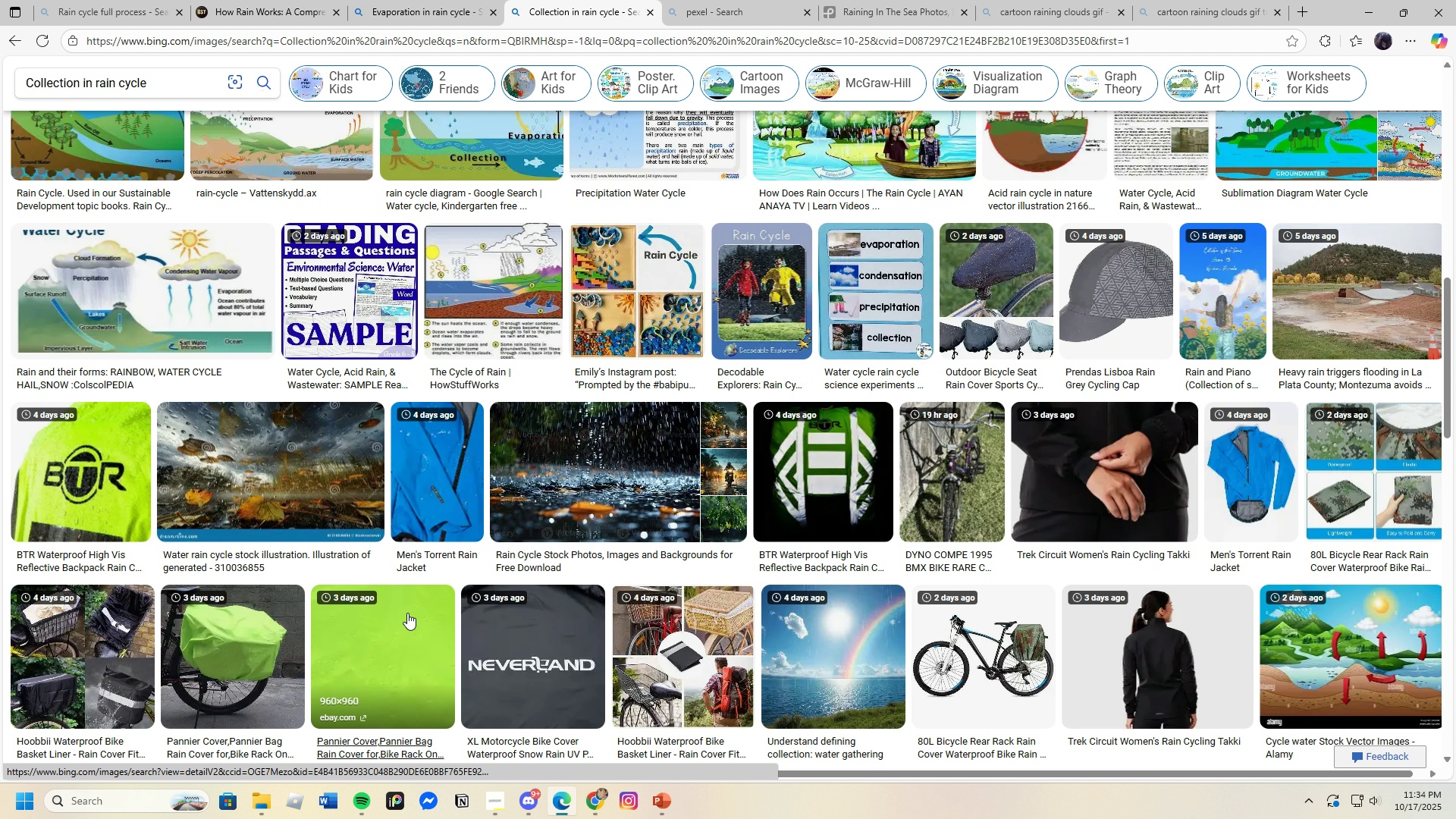 
scroll: coordinate [407, 608], scroll_direction: up, amount: 2.0
 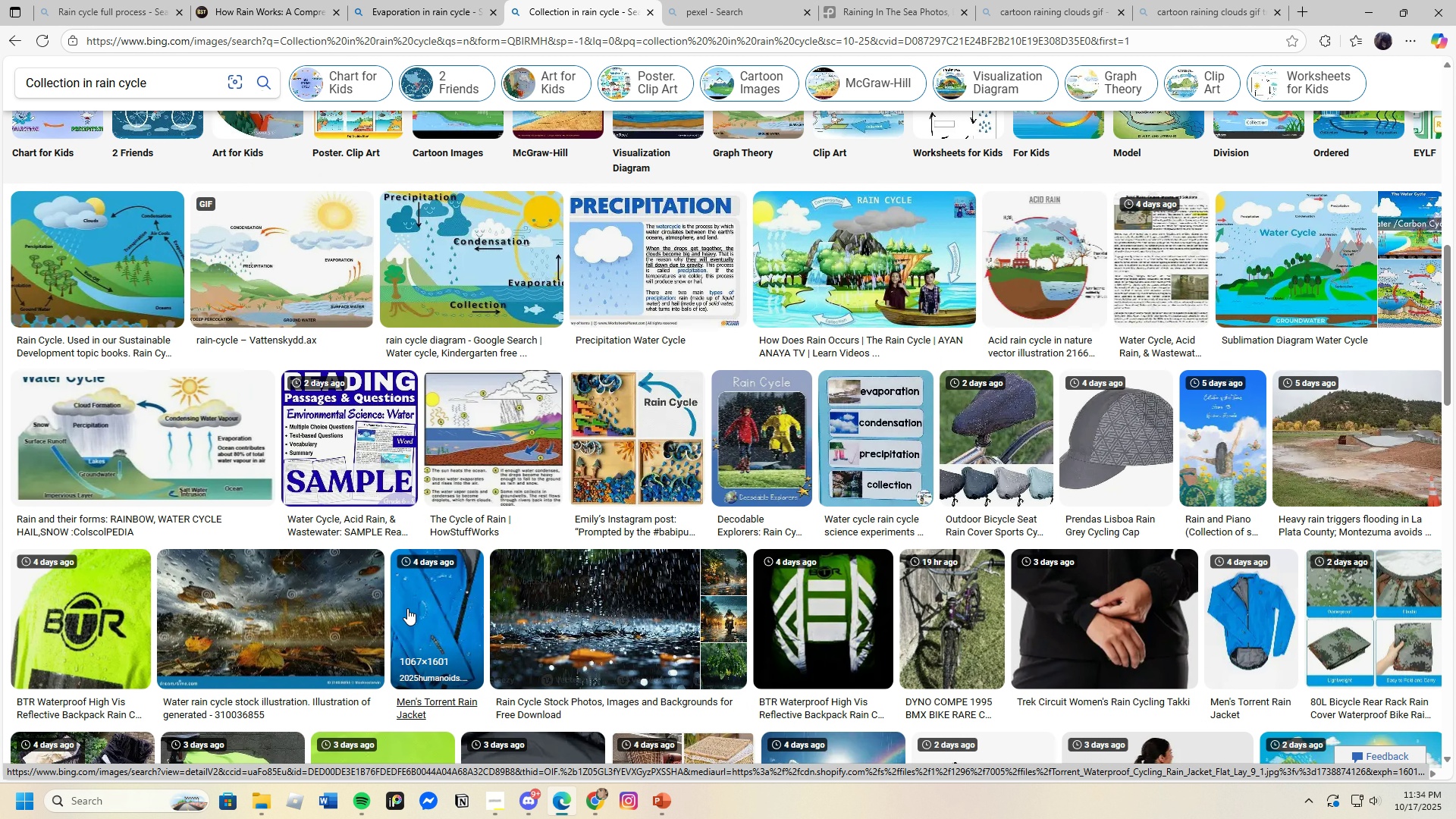 
scroll: coordinate [407, 608], scroll_direction: down, amount: 4.0
 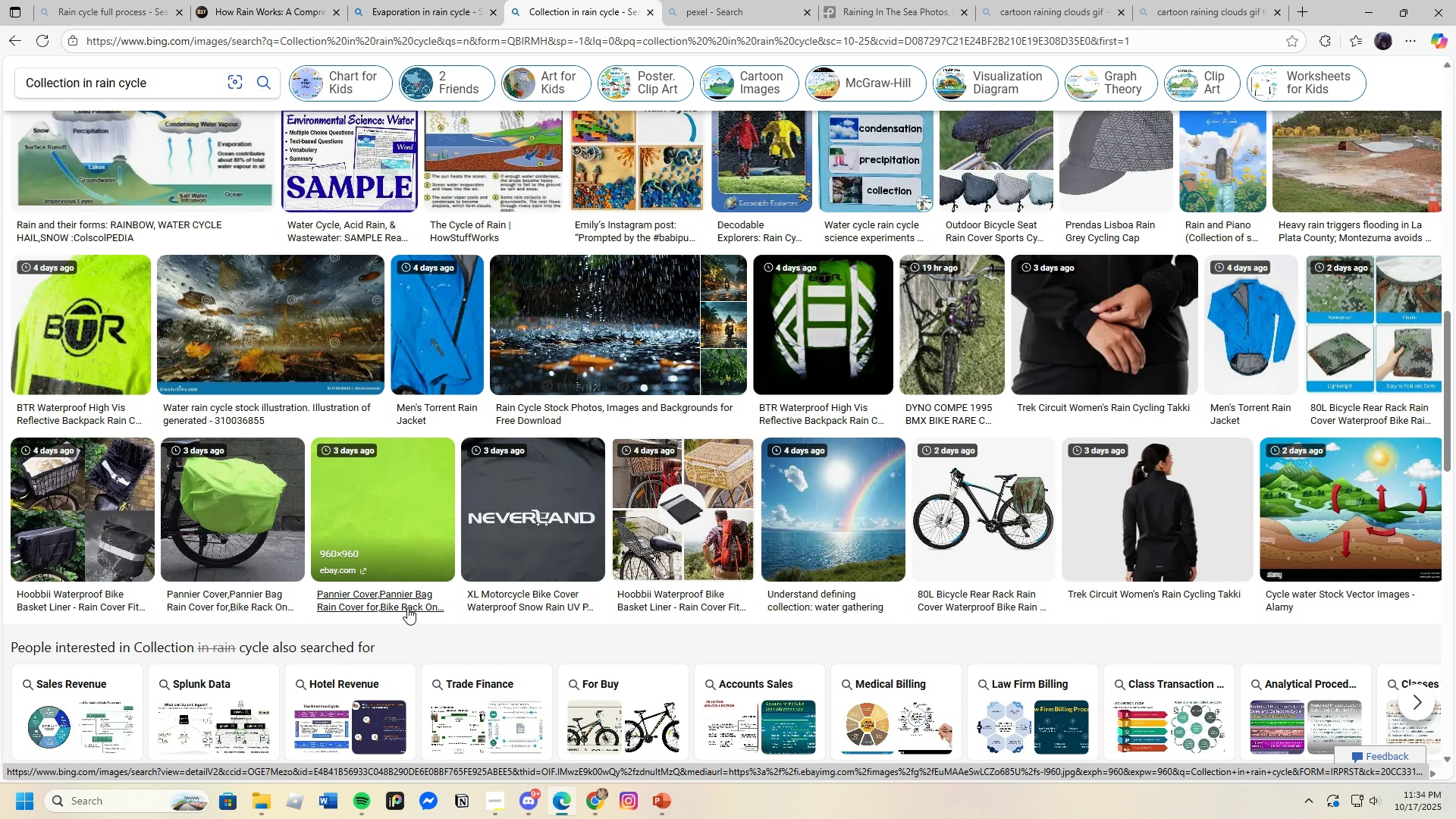 
scroll: coordinate [407, 607], scroll_direction: up, amount: 3.0
 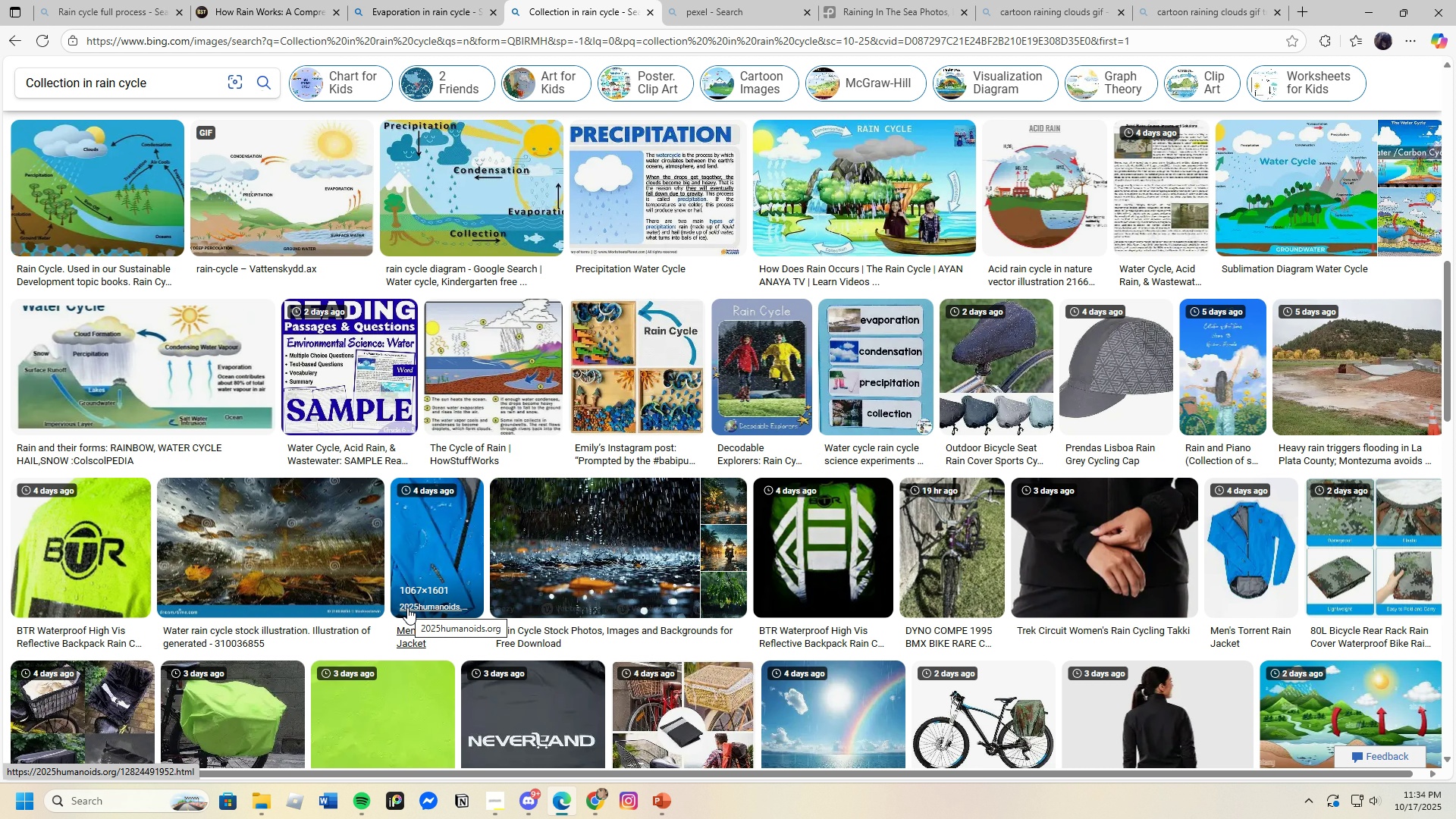 
scroll: coordinate [407, 607], scroll_direction: down, amount: 2.0
 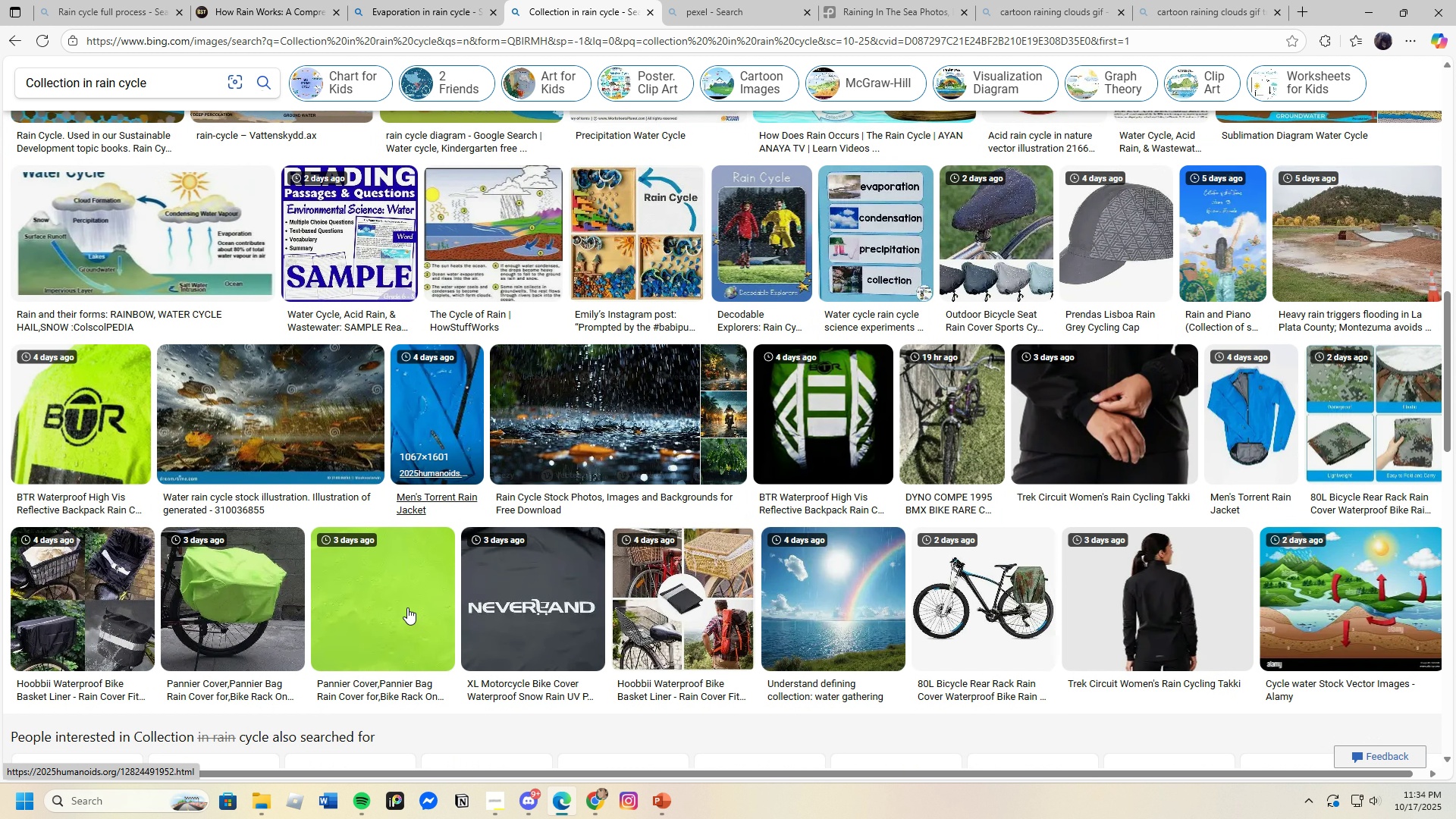 
scroll: coordinate [395, 612], scroll_direction: up, amount: 11.0
 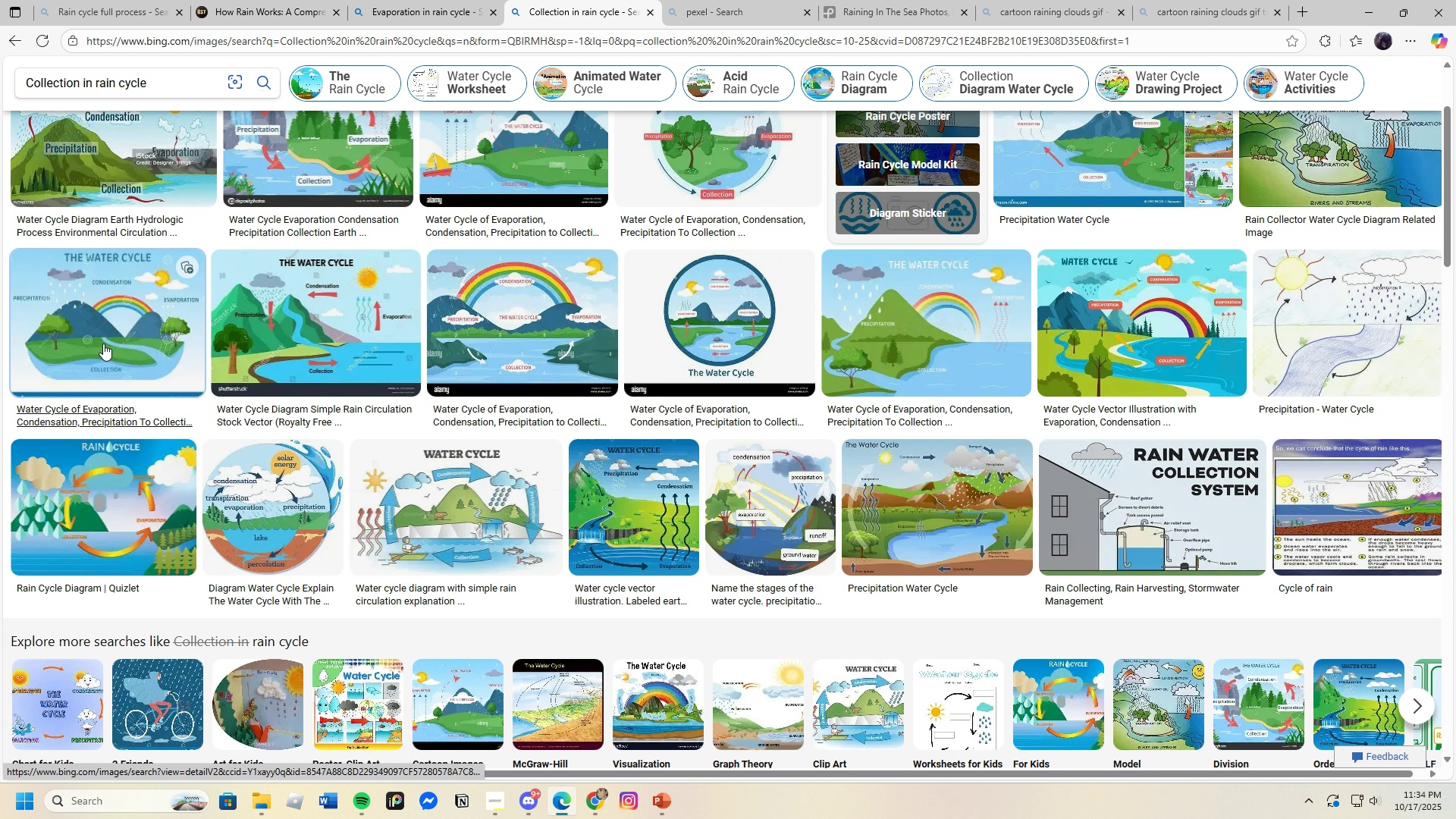 
left_click([103, 344])
 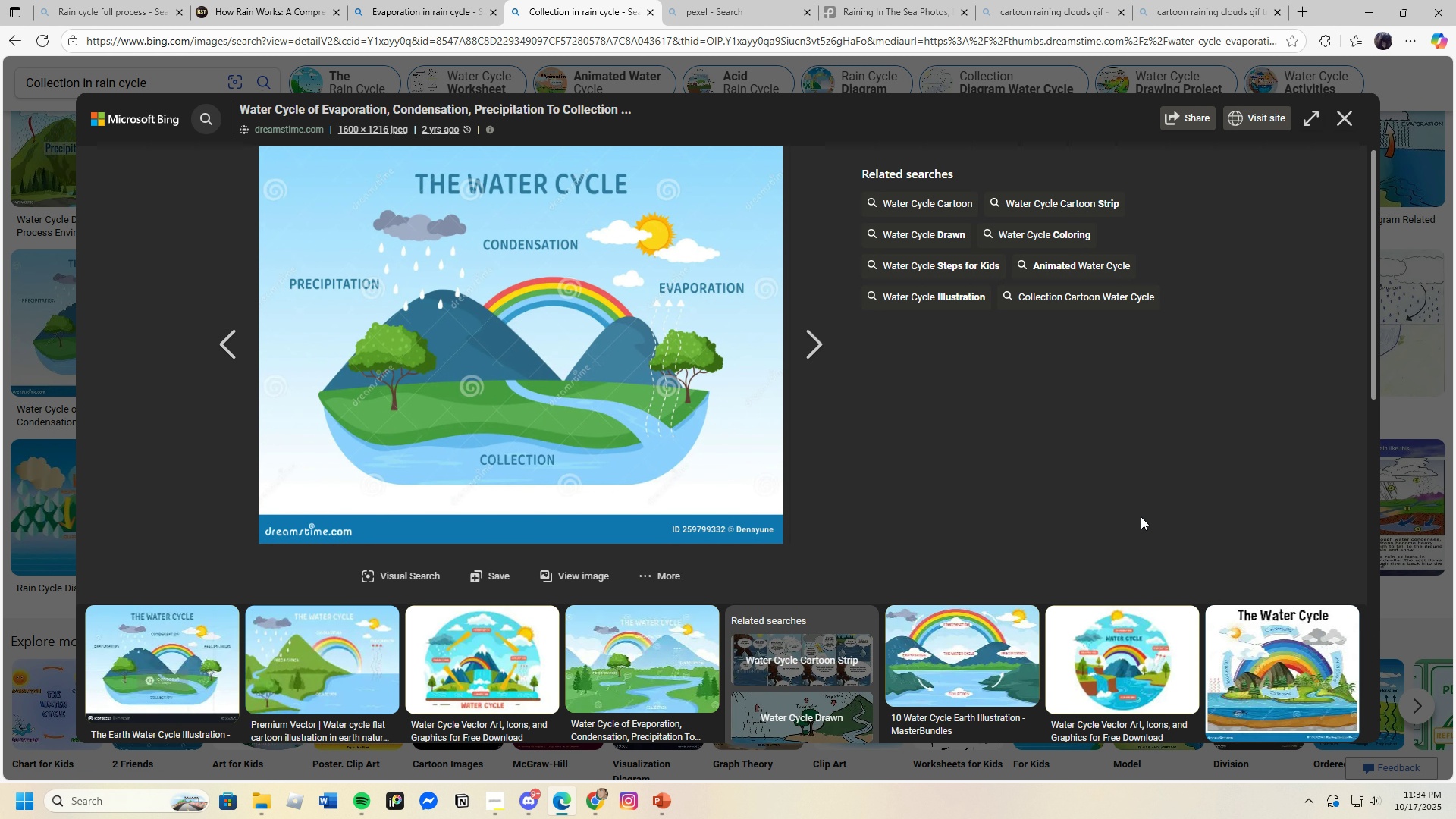 
left_click([1455, 449])
 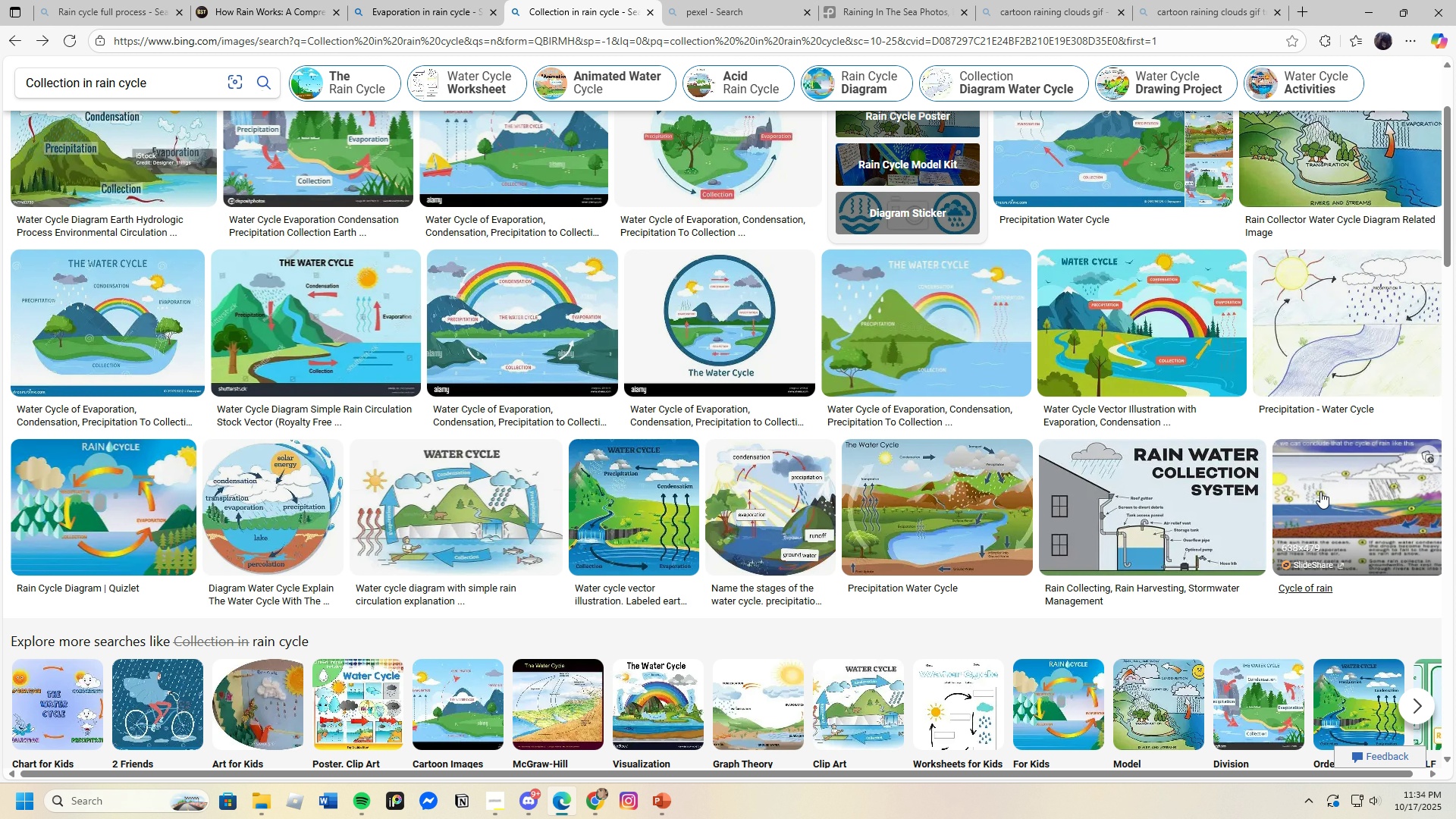 
scroll: coordinate [1311, 505], scroll_direction: up, amount: 3.0
 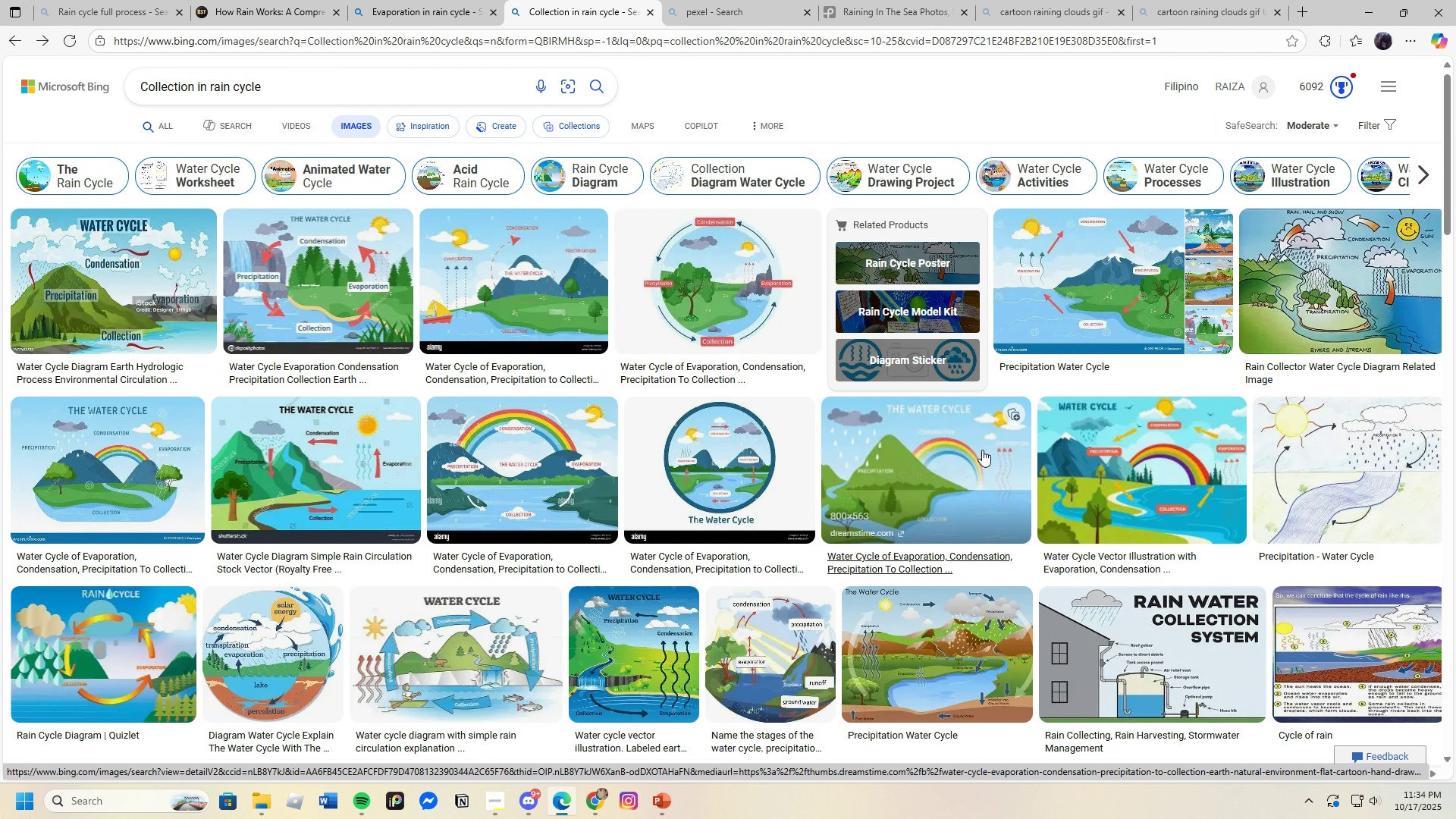 
left_click([711, 324])
 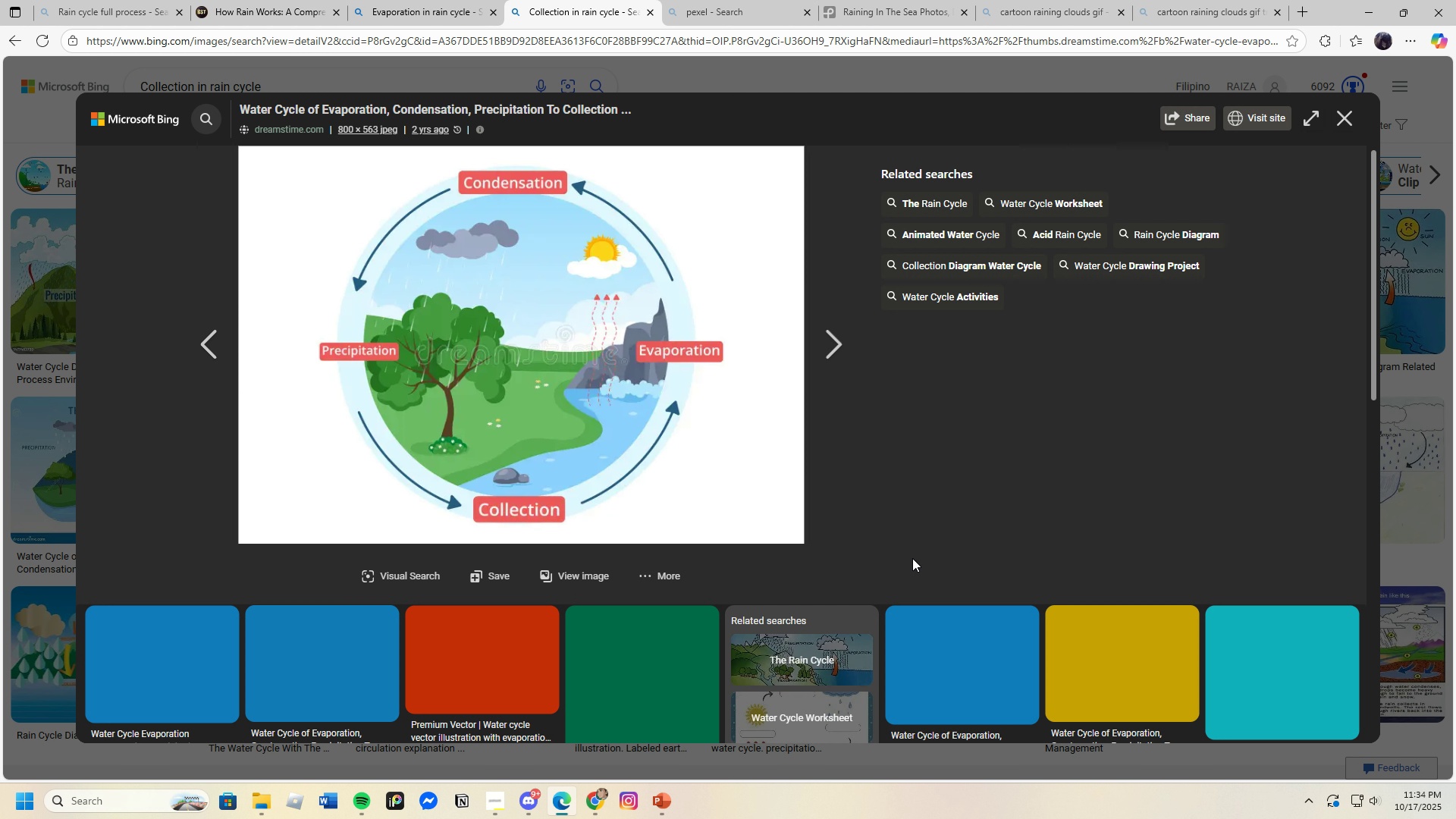 
left_click([913, 558])
 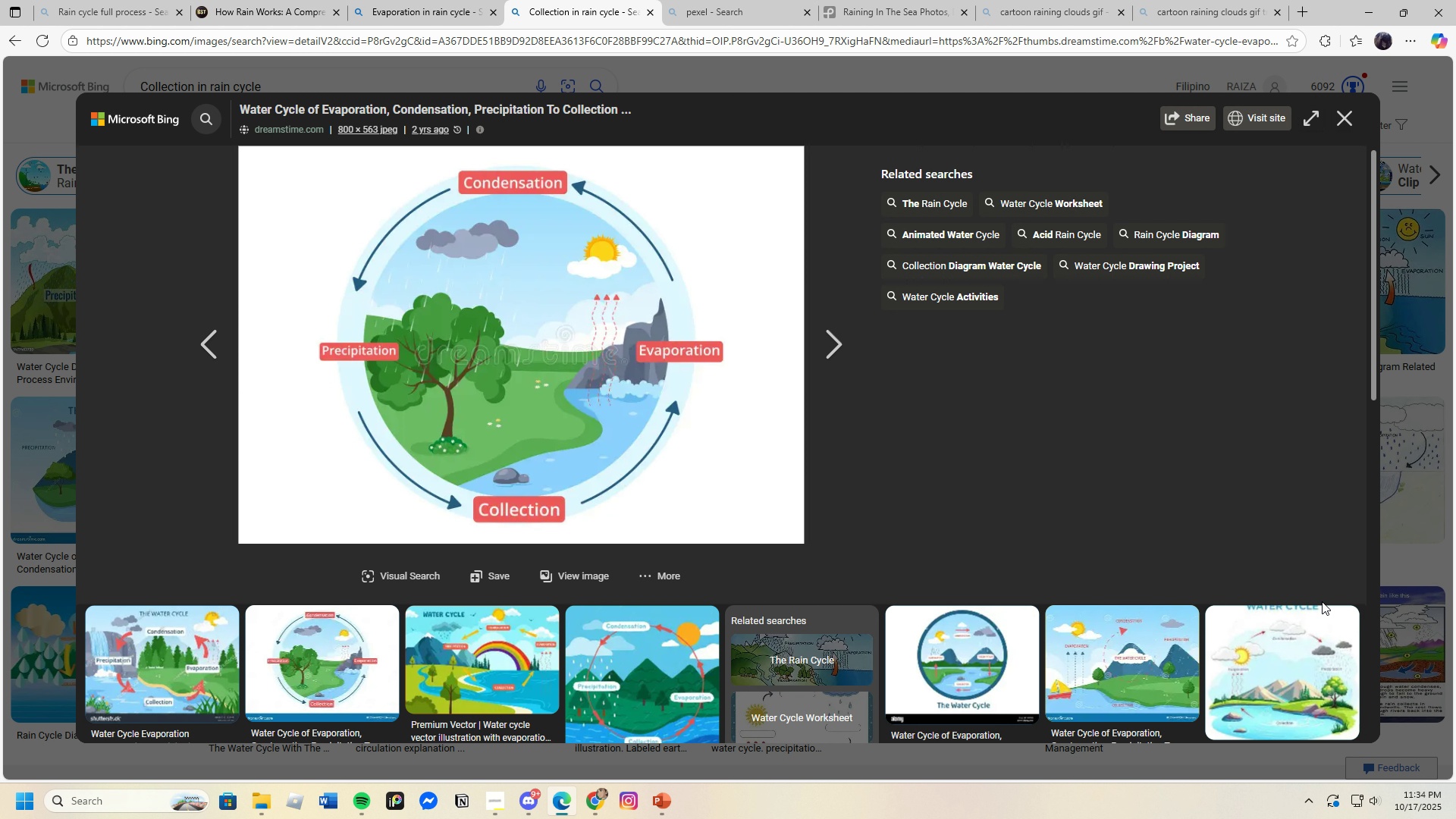 
left_click([1391, 596])
 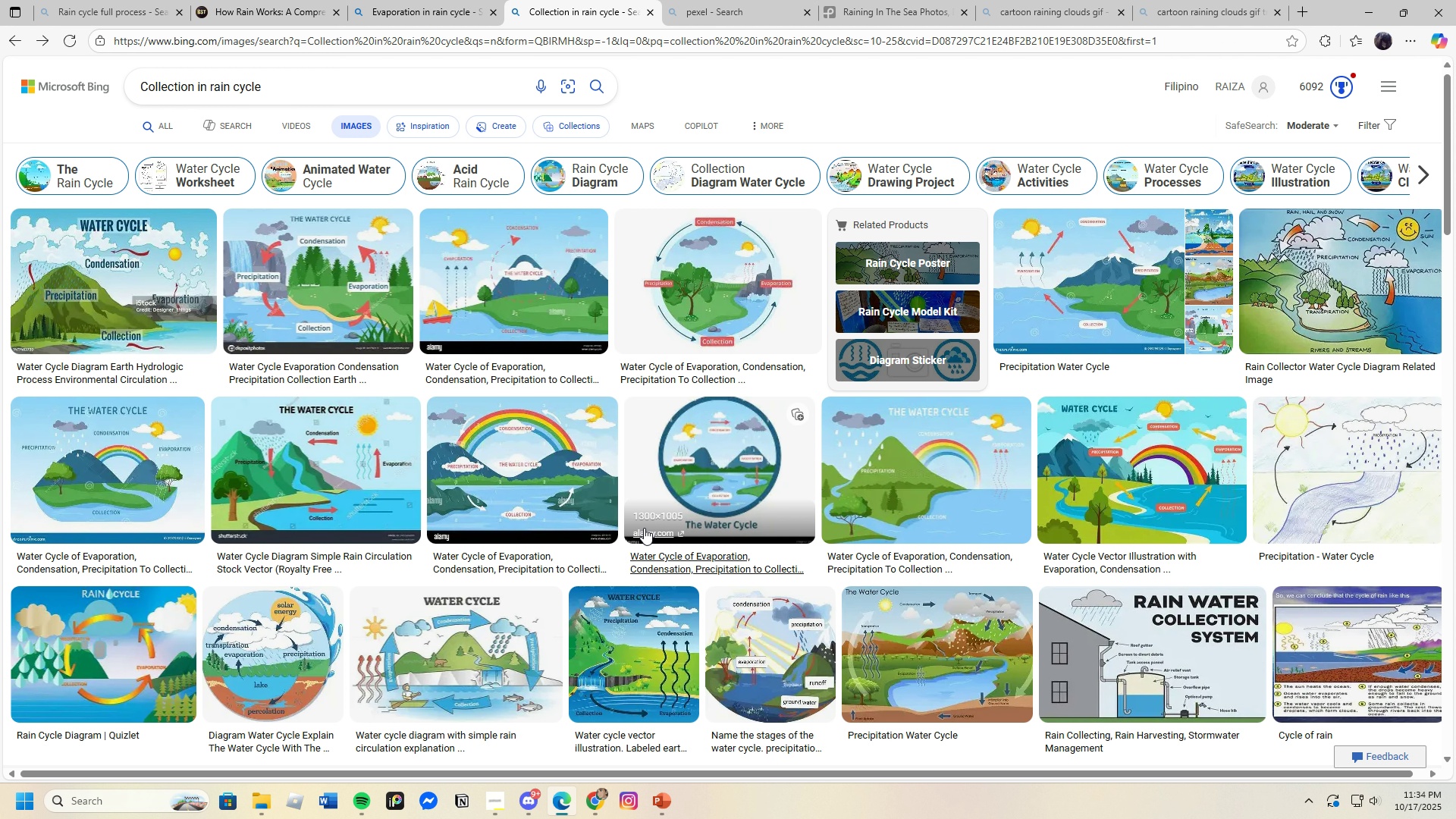 
mouse_move([303, 327])
 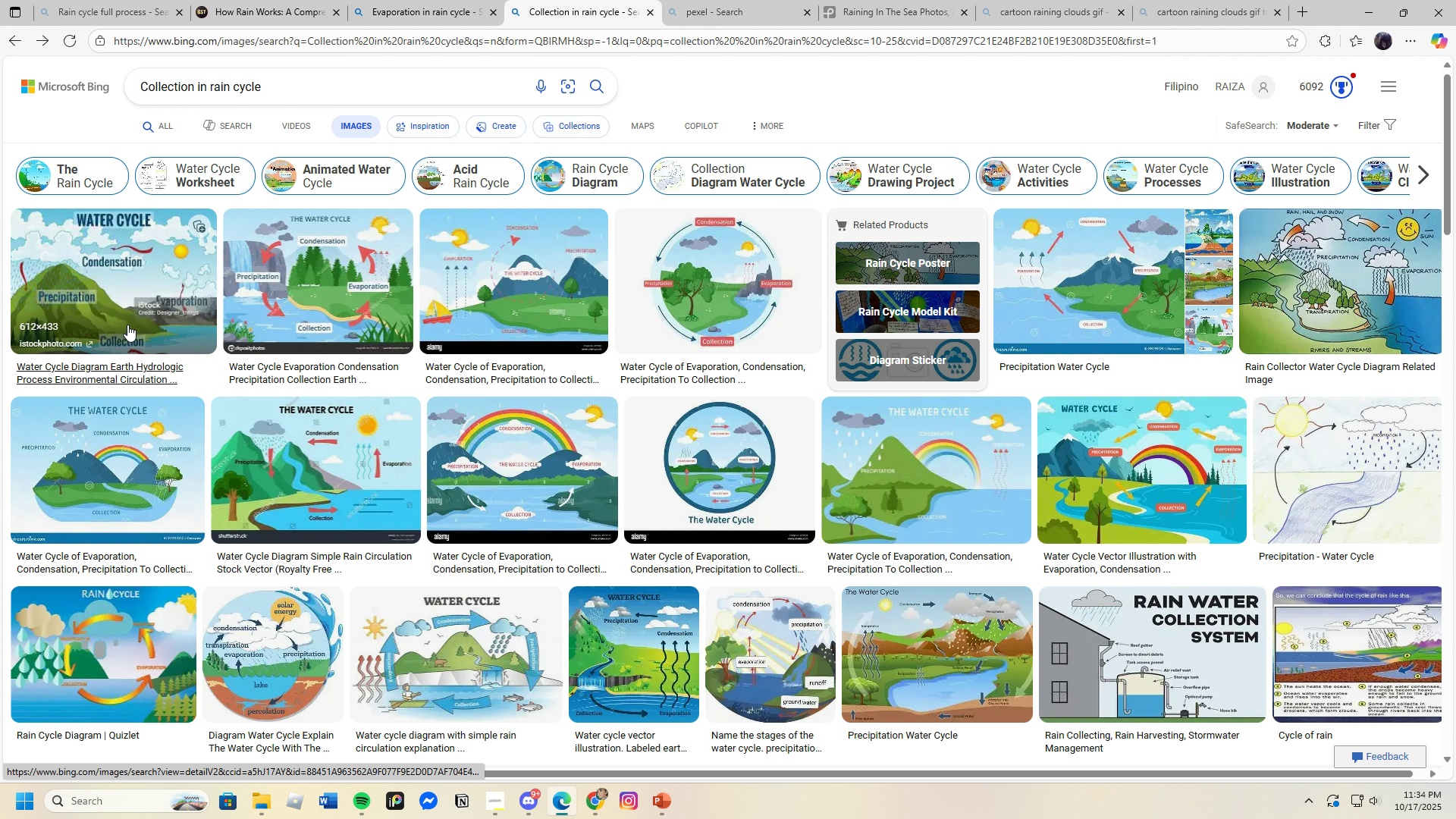 
left_click([127, 324])
 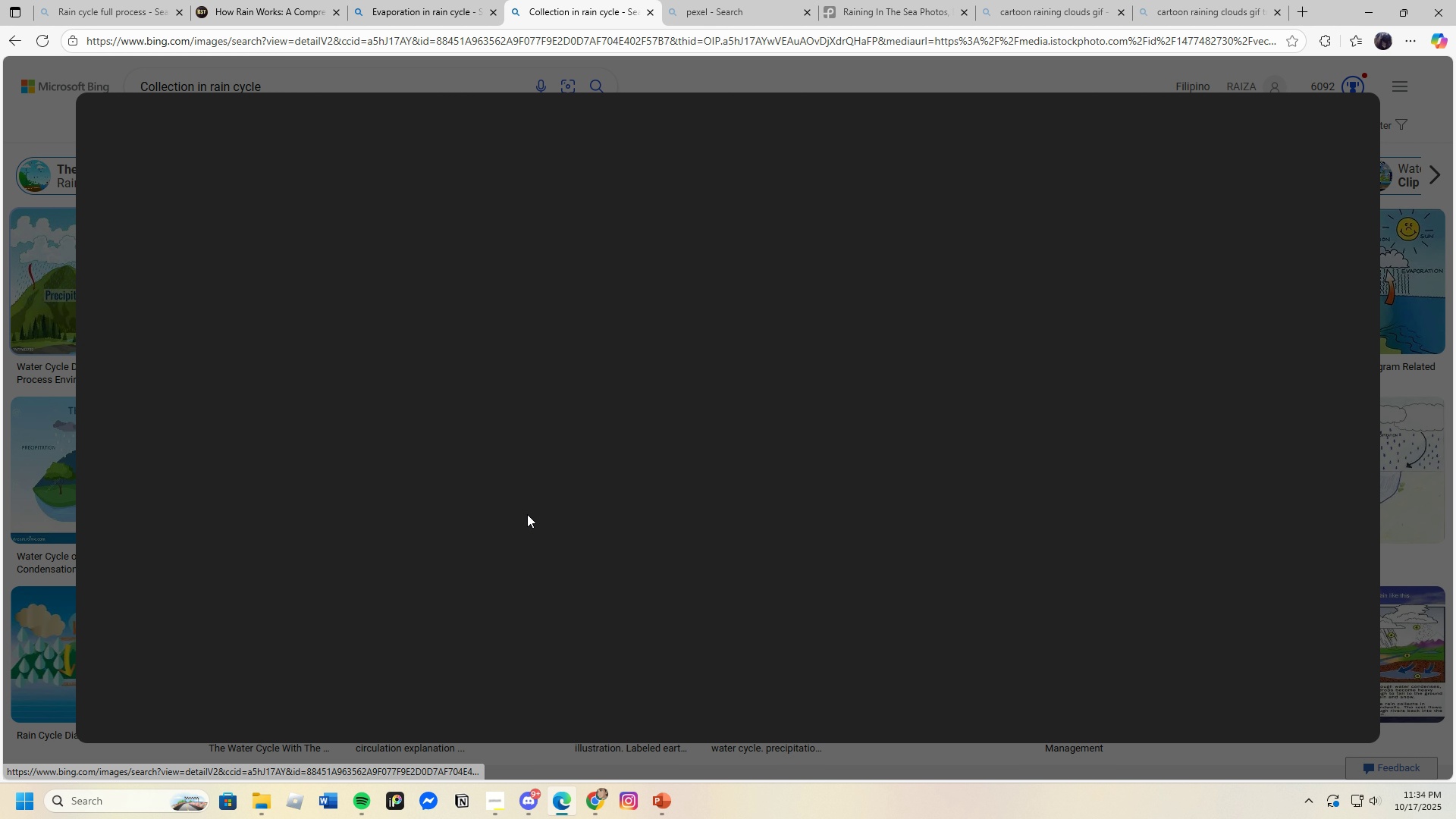 
mouse_move([550, 528])
 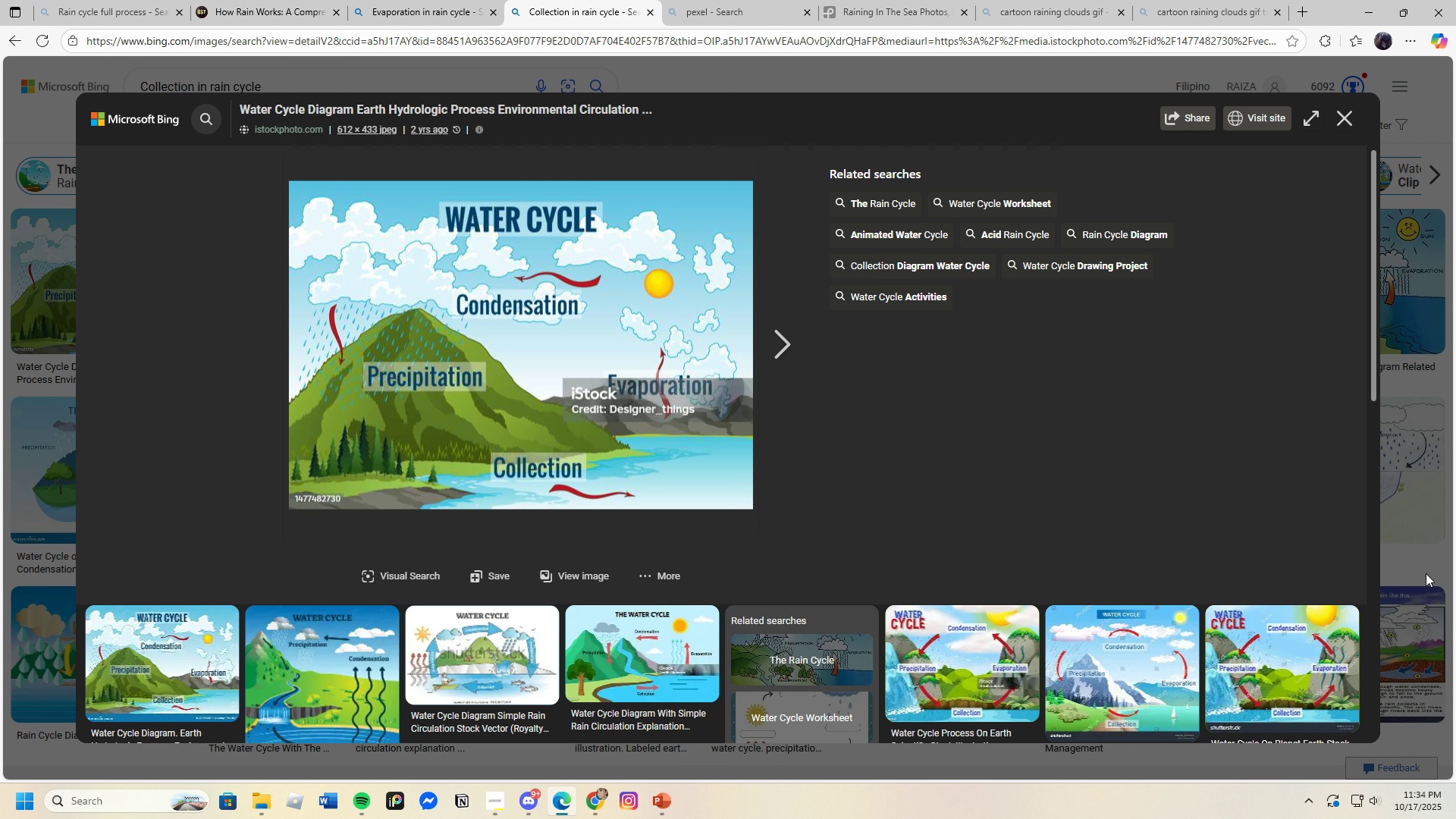 
left_click([1423, 573])
 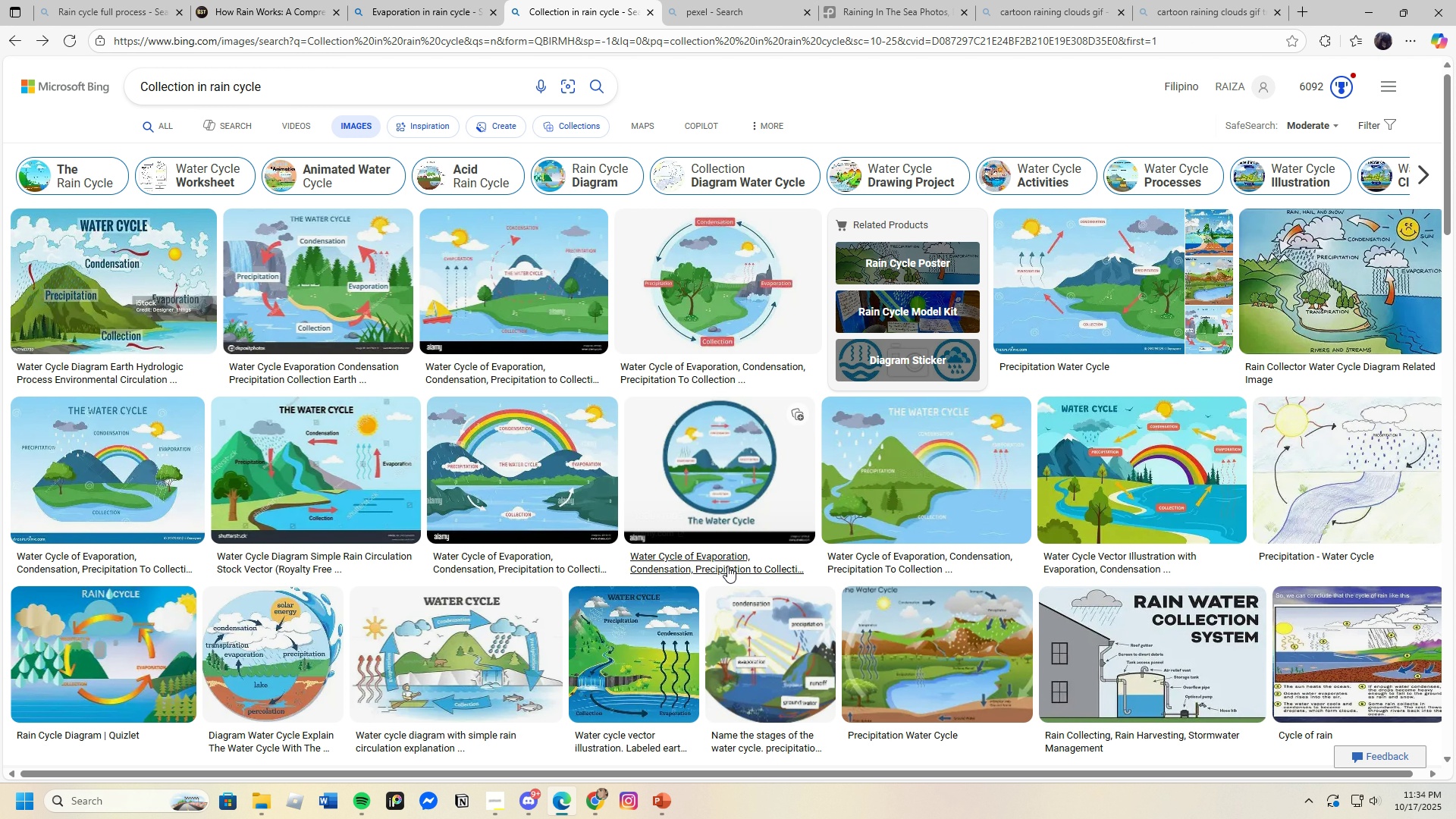 
scroll: coordinate [701, 557], scroll_direction: down, amount: 4.0
 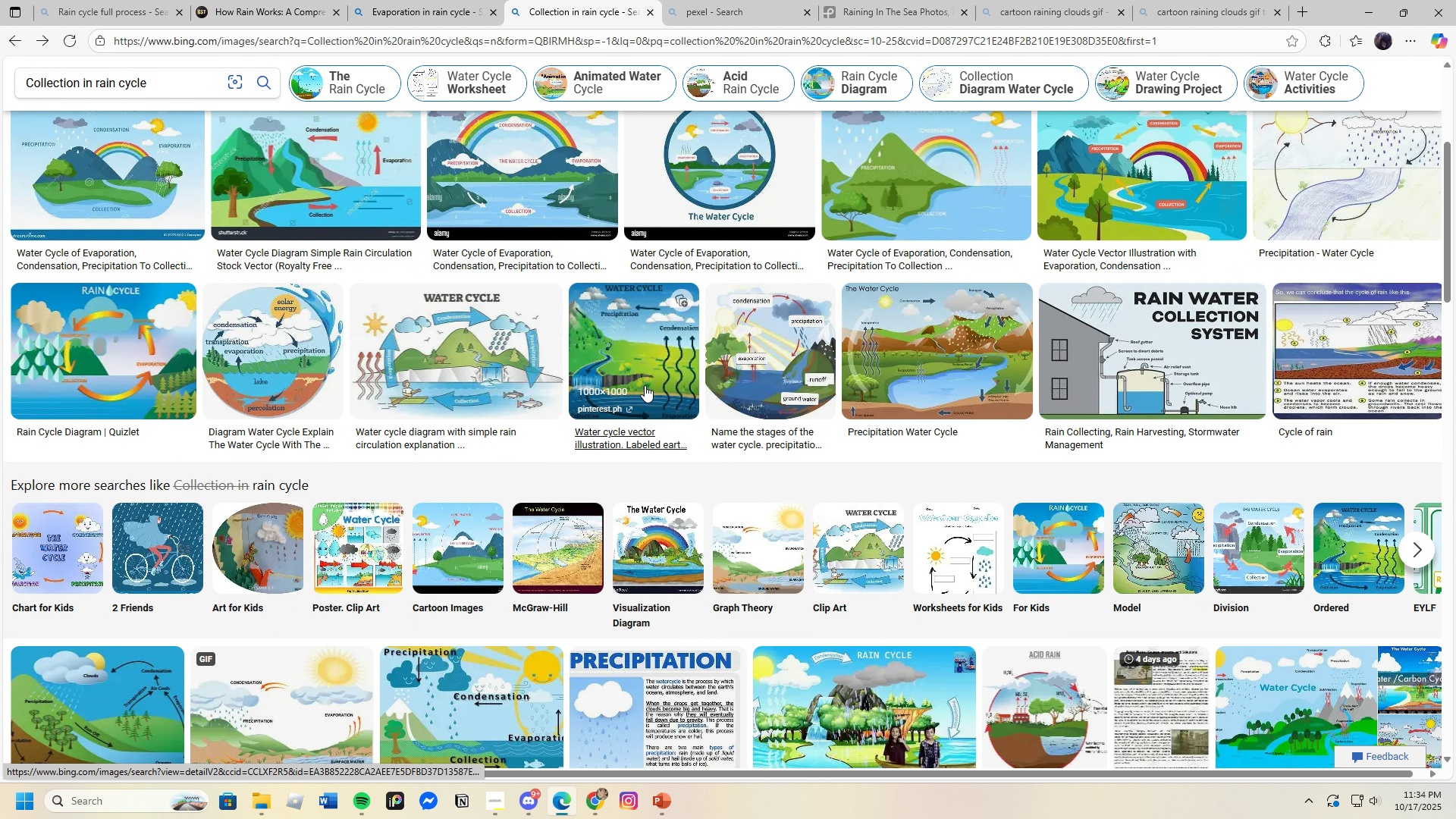 
left_click([646, 381])
 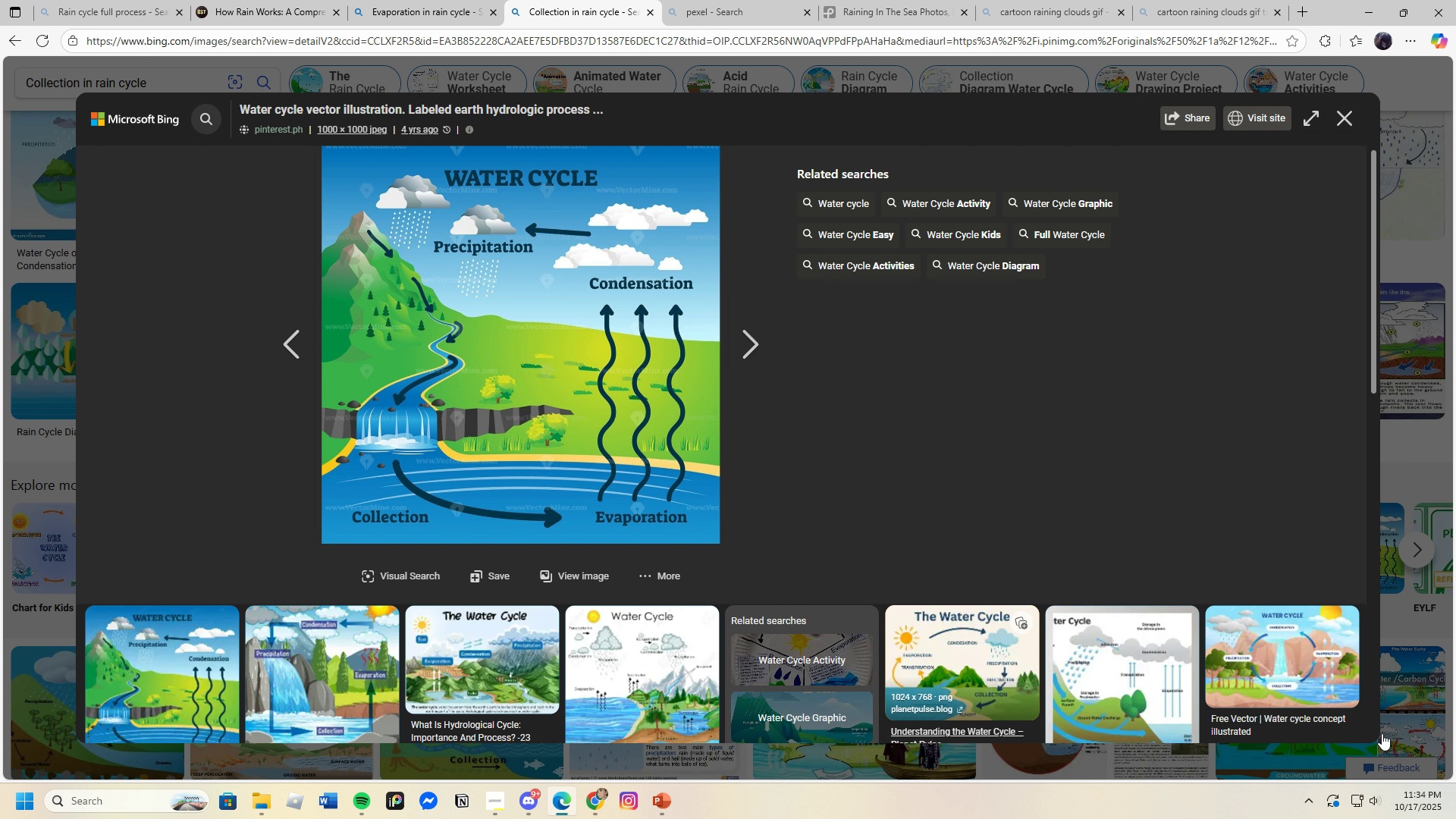 
left_click([1412, 648])
 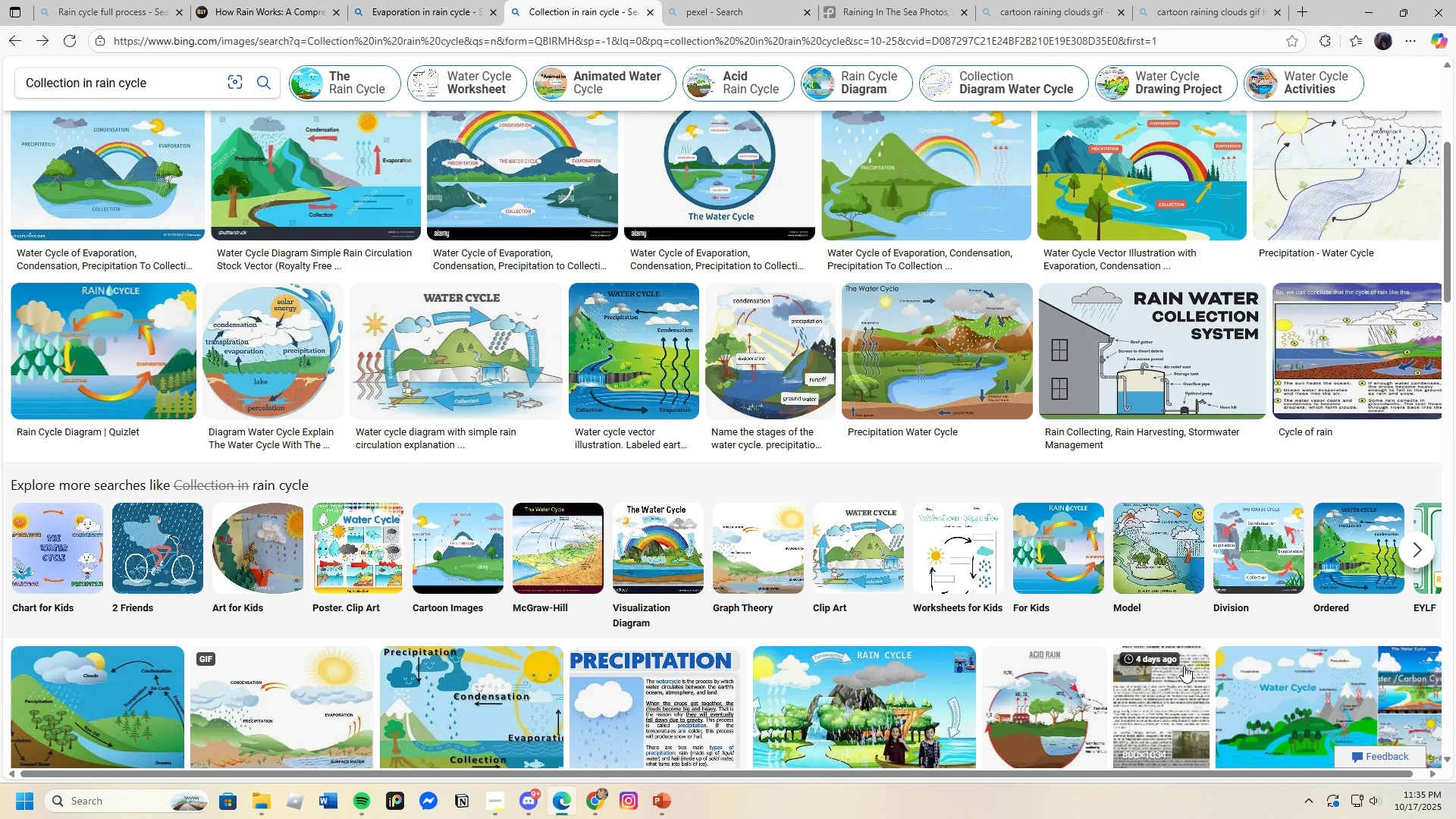 
scroll: coordinate [704, 600], scroll_direction: down, amount: 6.0
 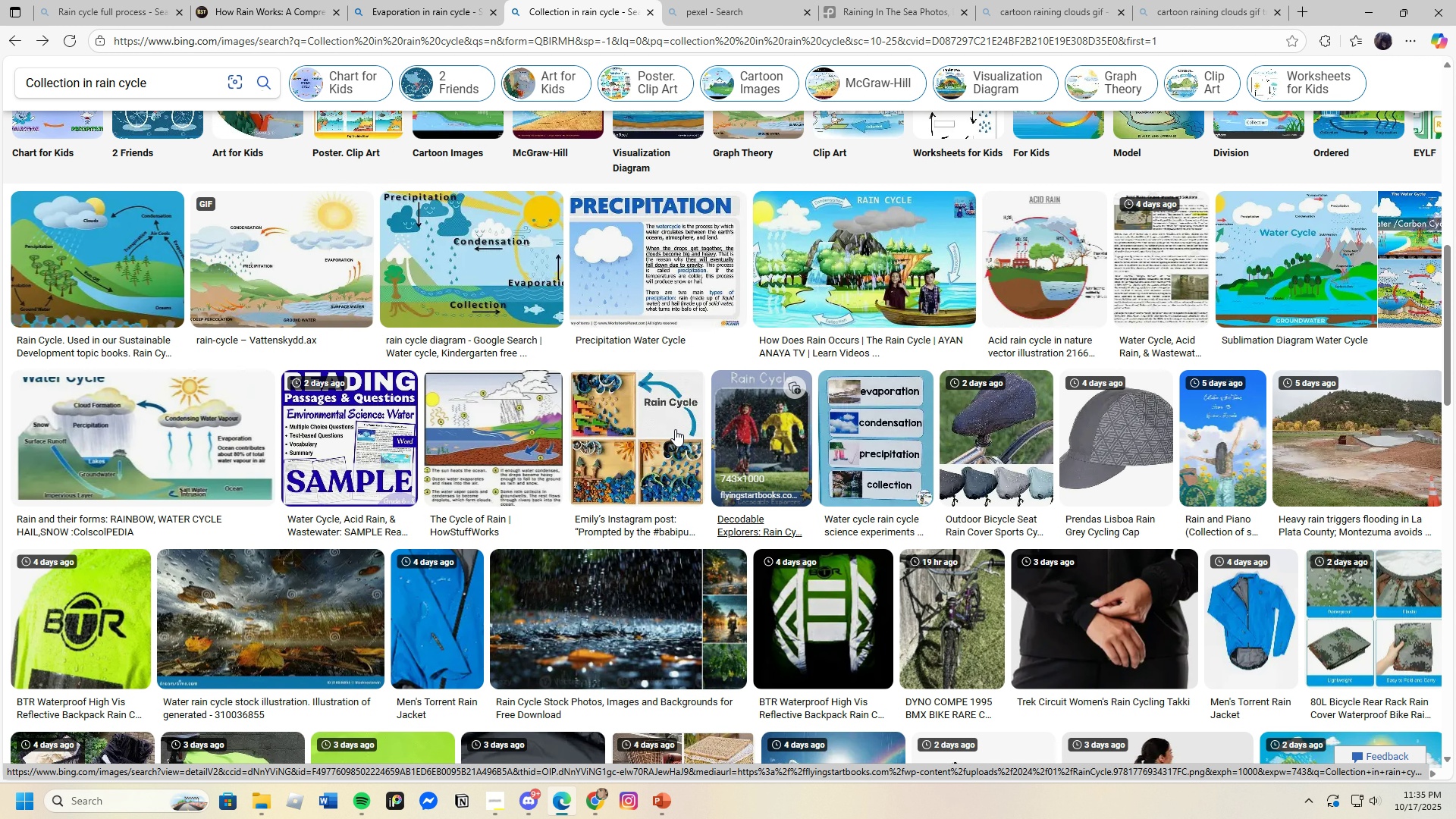 
left_click([482, 259])
 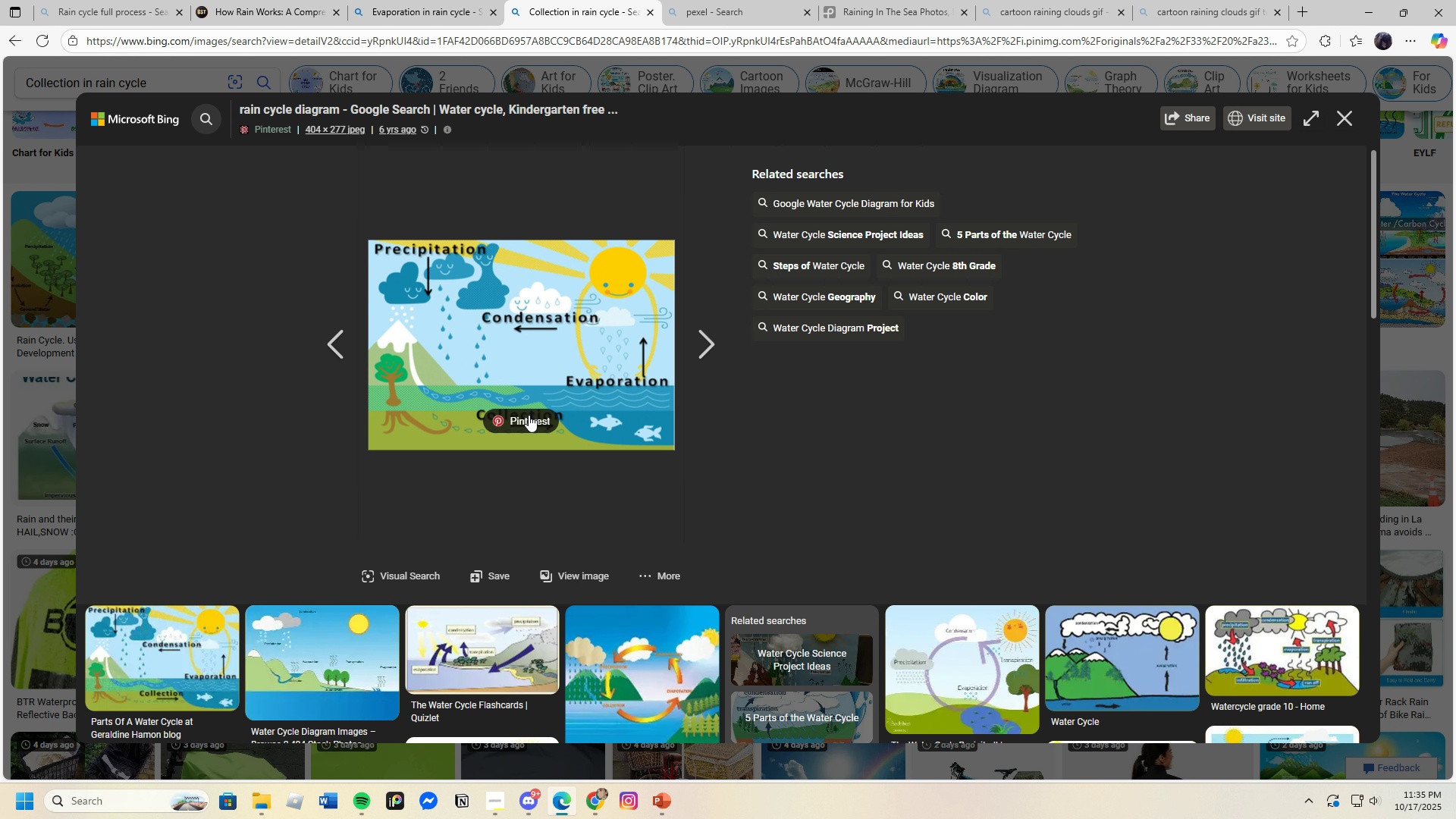 
wait(8.82)
 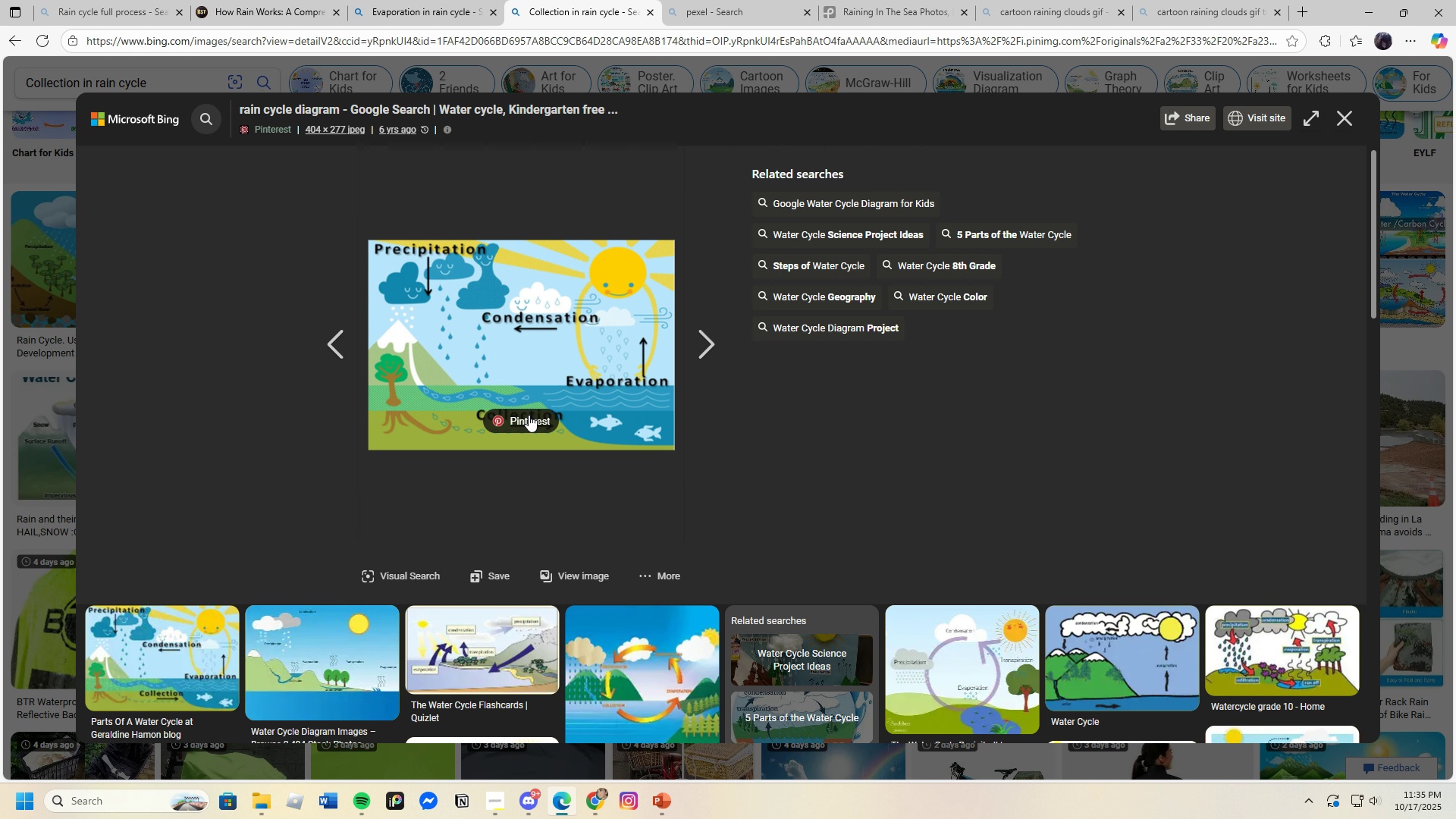 
left_click([591, 801])
 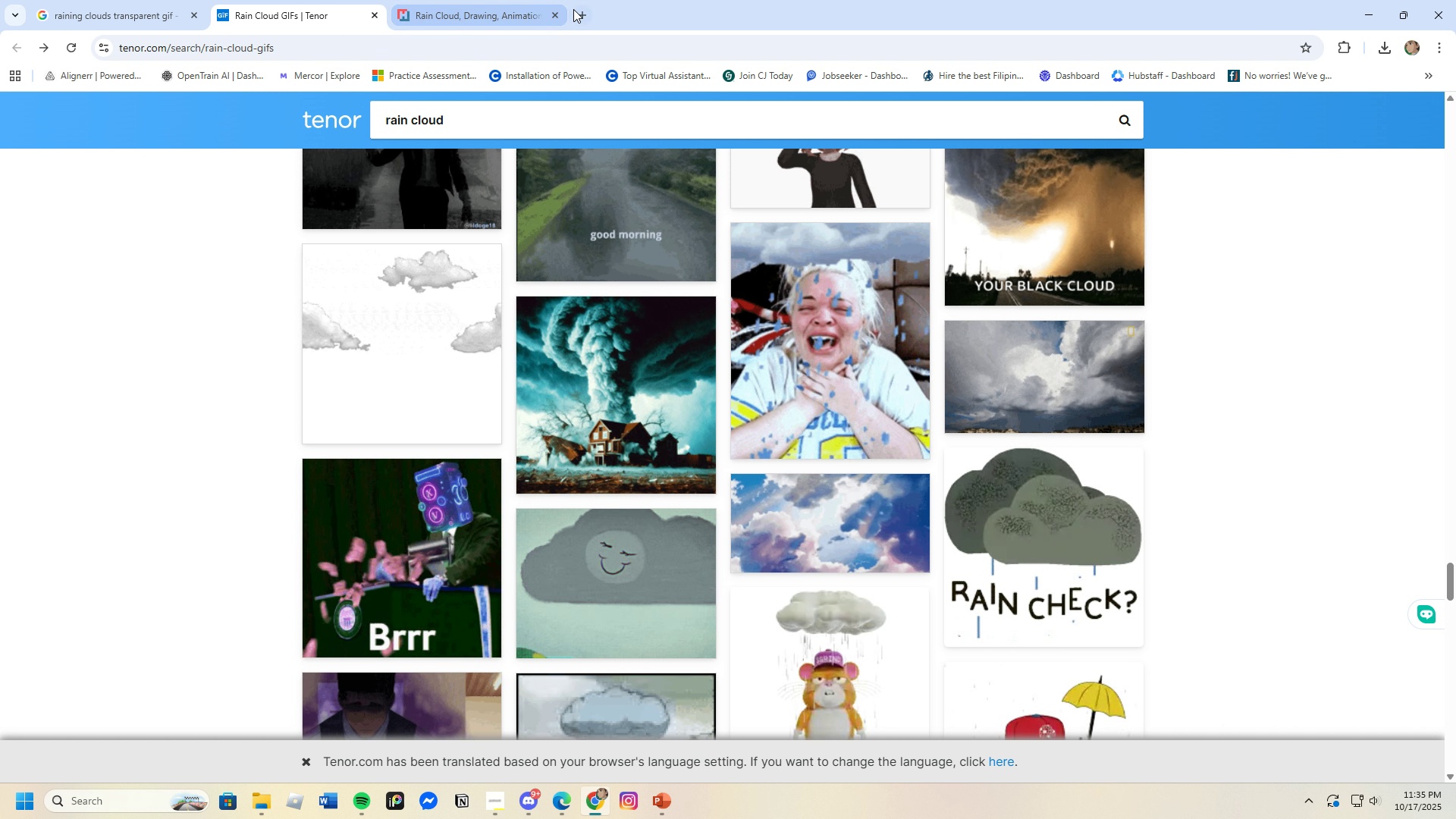 
left_click([586, 14])
 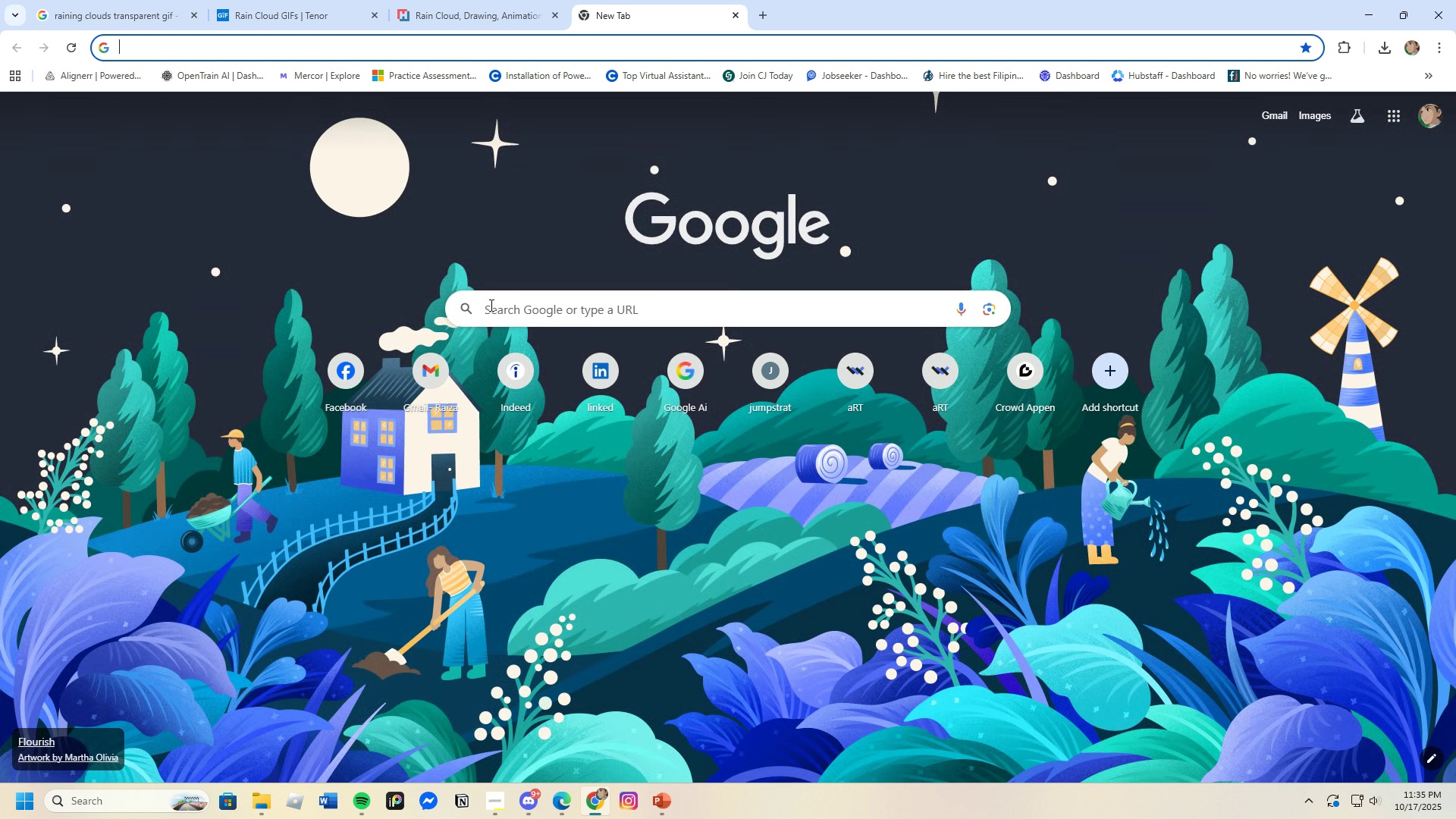 
left_click([493, 301])
 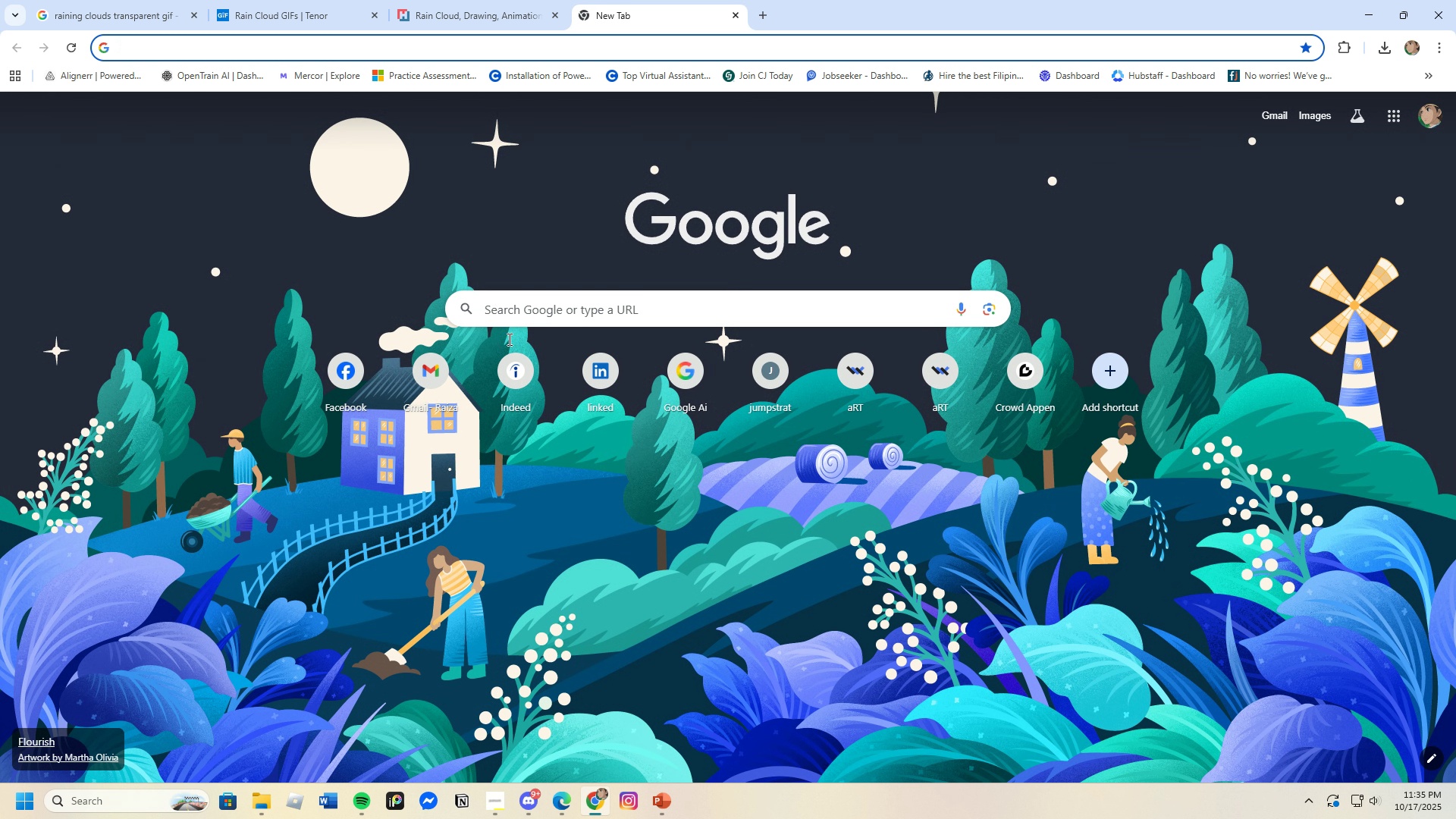 
type(collection in rain cycle)
 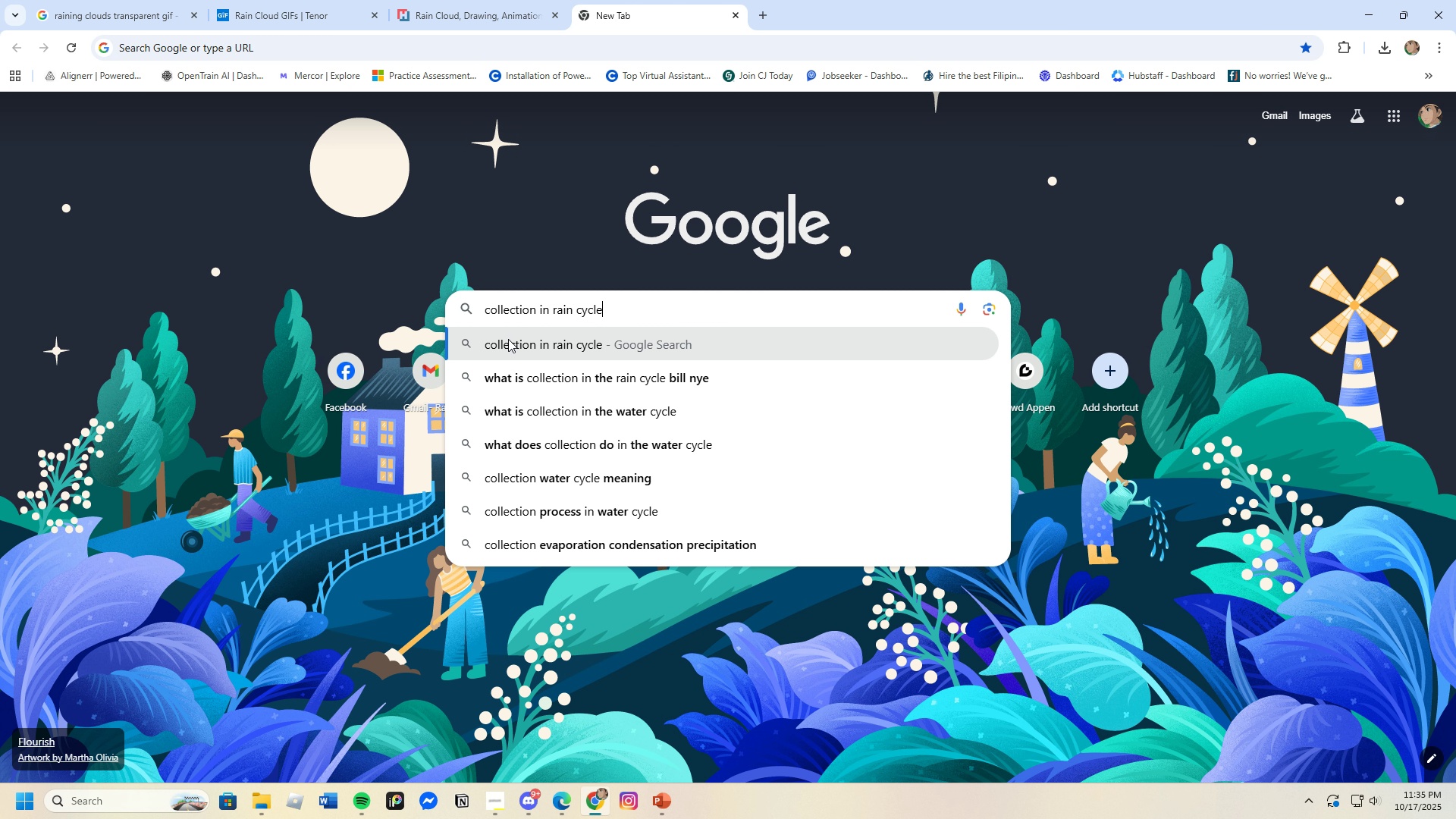 
key(Enter)
 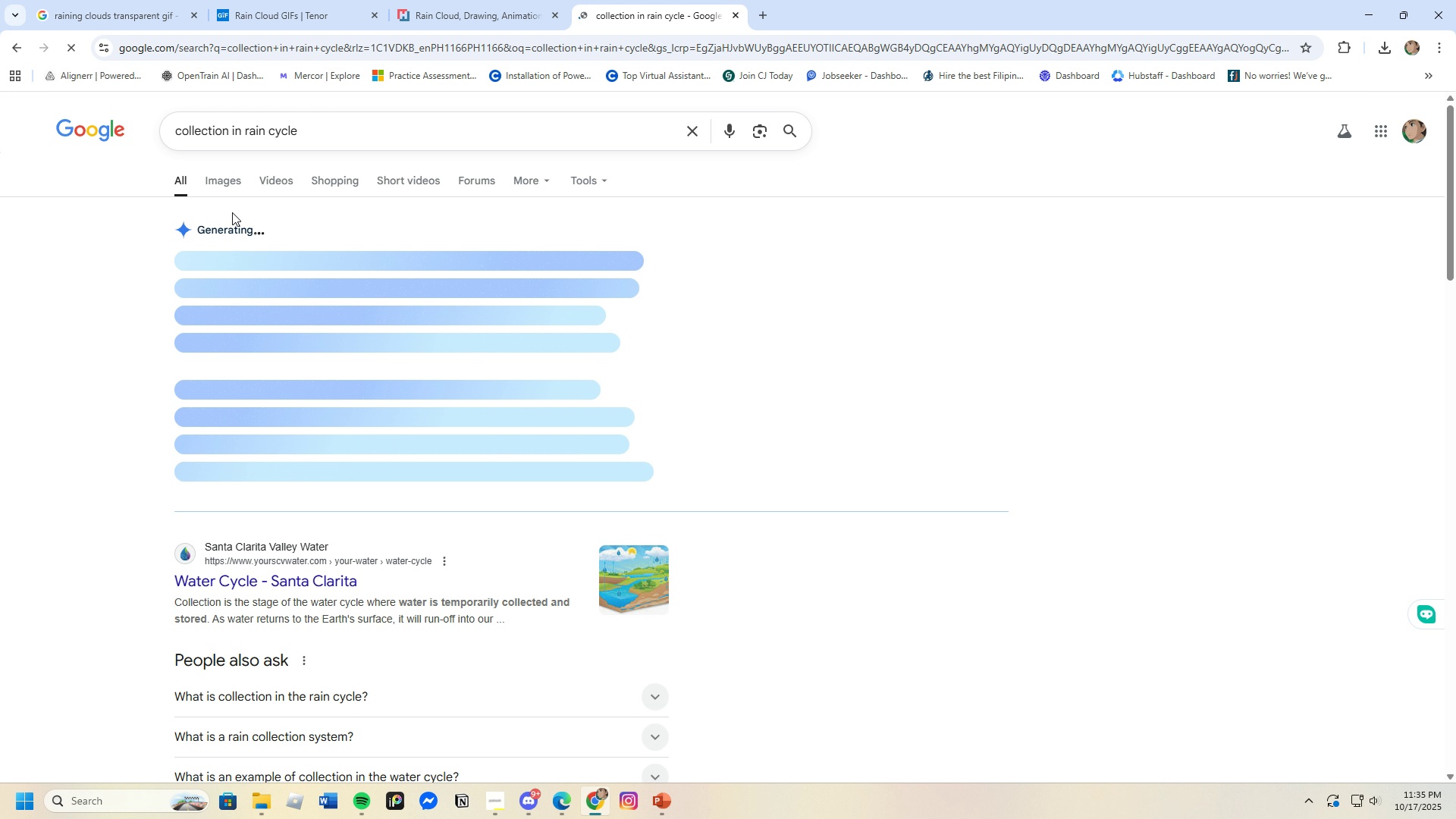 
left_click([218, 180])
 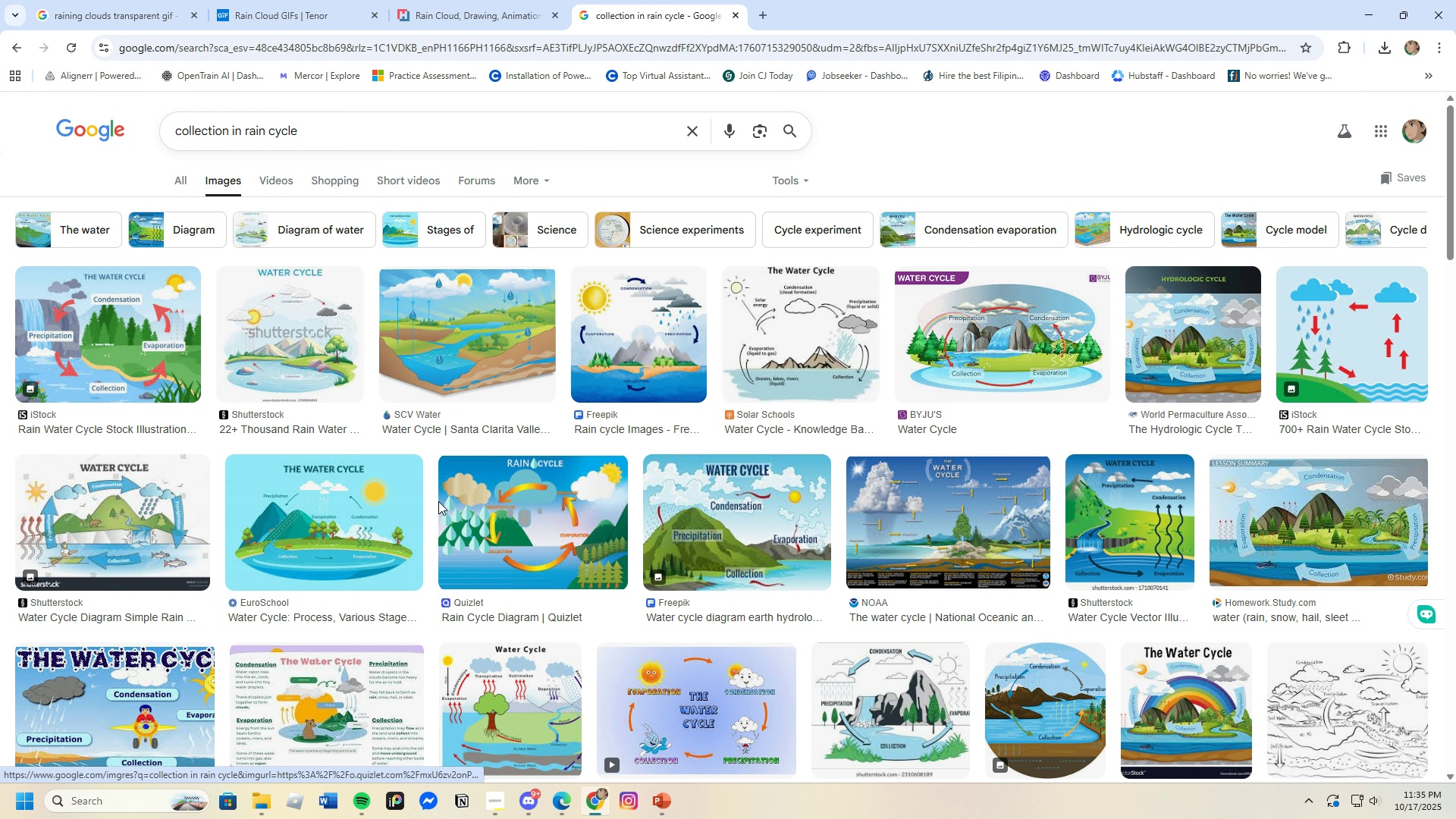 
left_click([75, 357])
 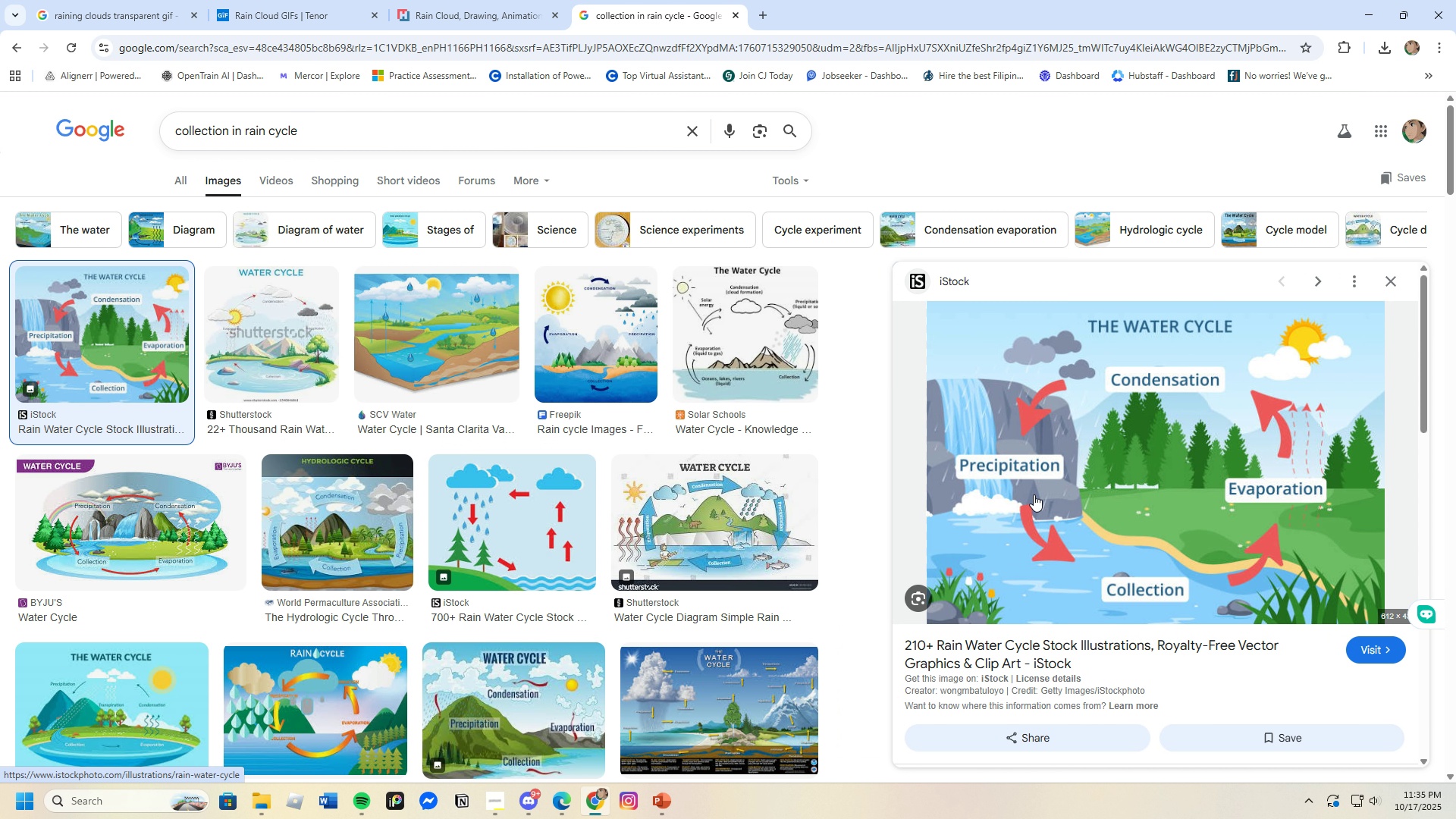 
right_click([1065, 469])
 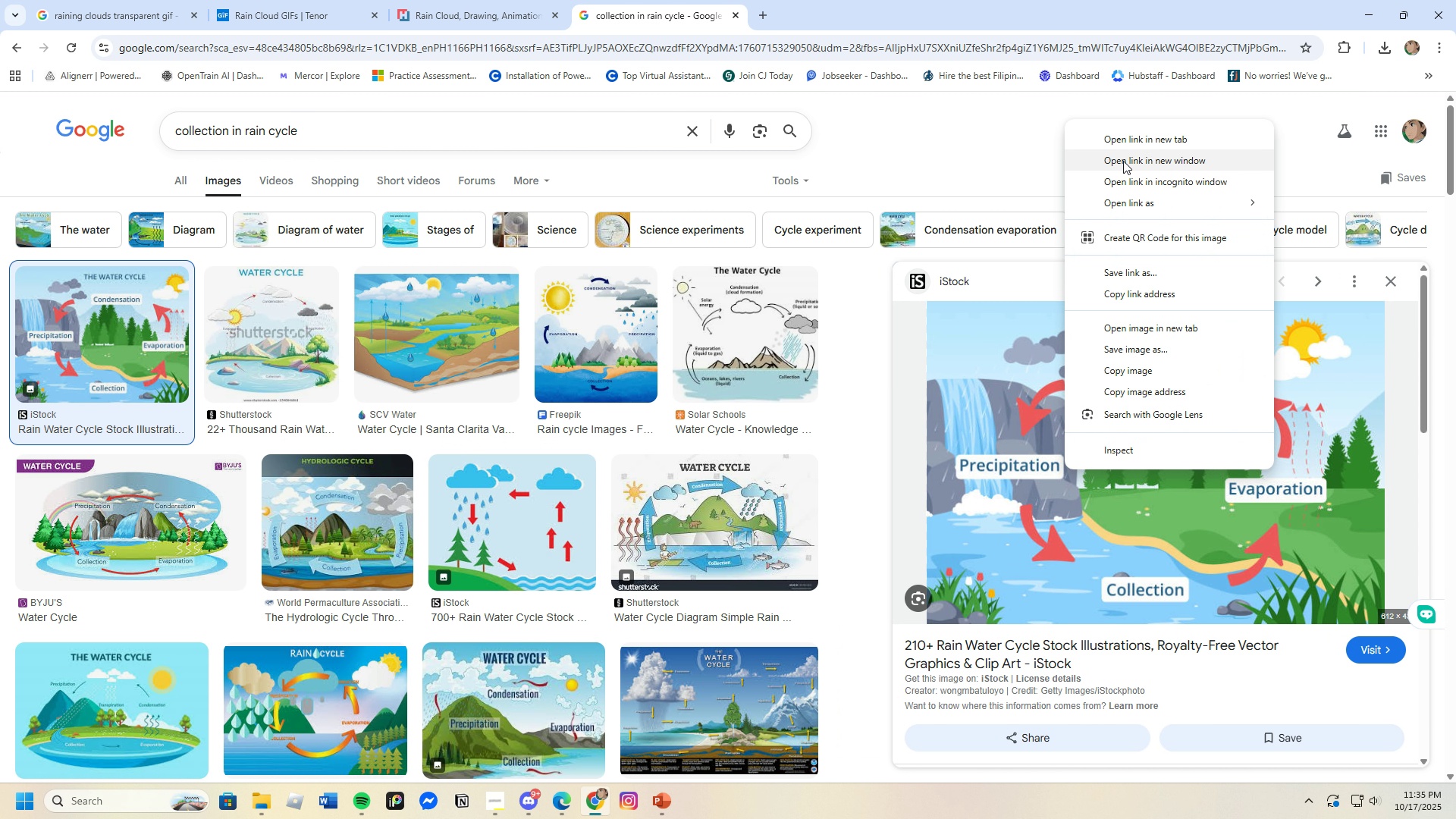 
wait(6.53)
 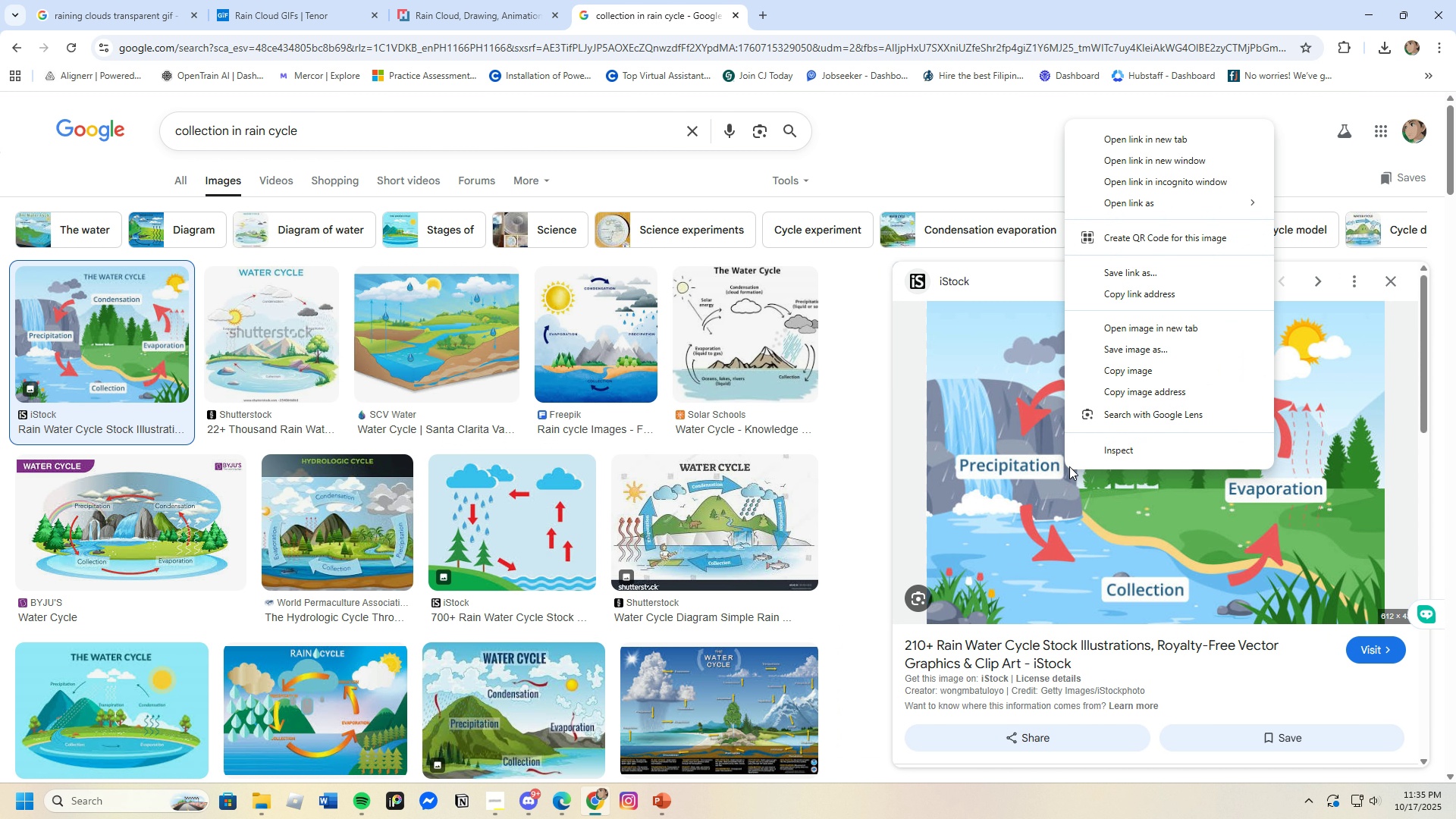 
left_click([1119, 143])
 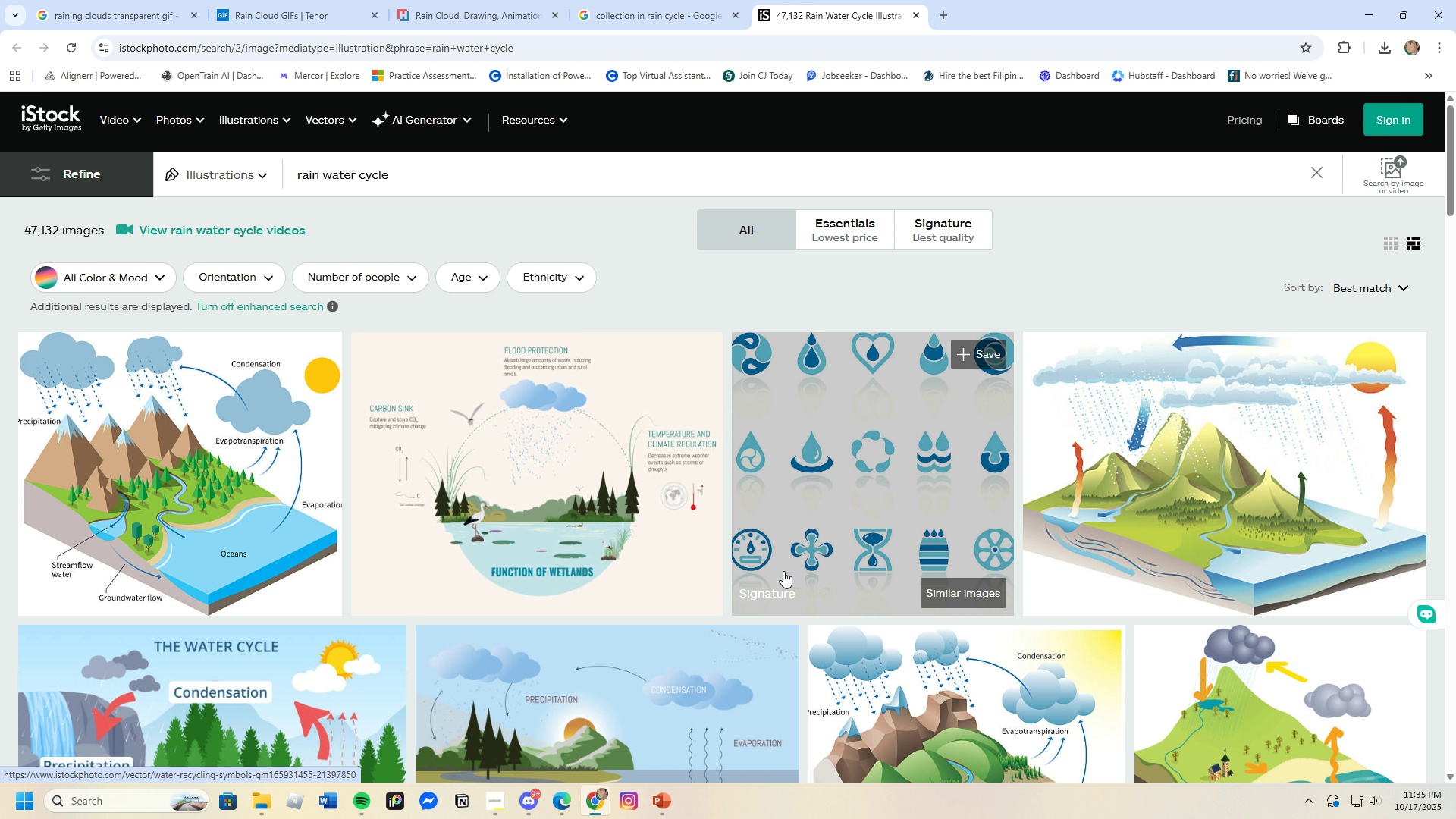 
wait(6.39)
 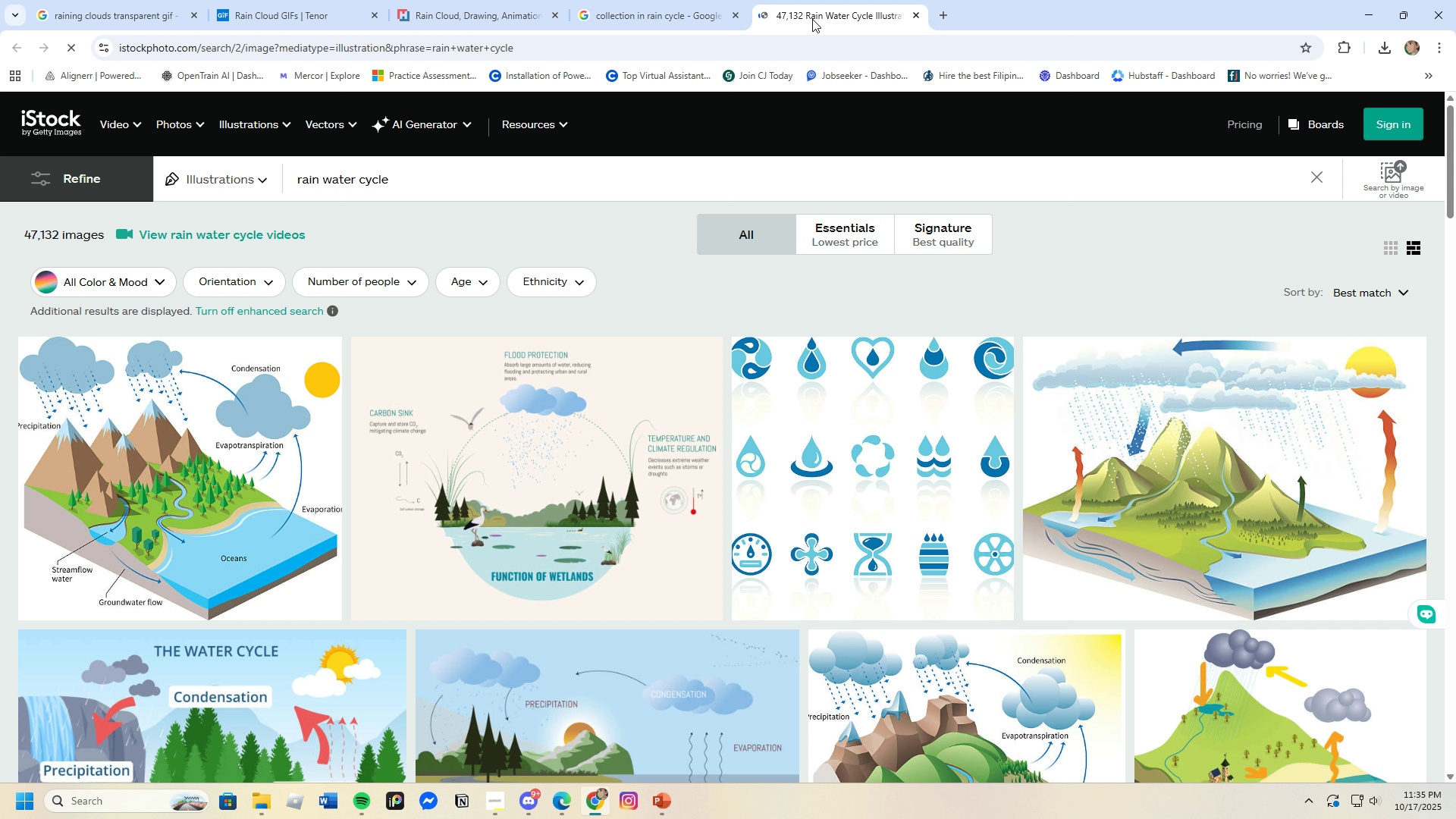 
scroll: coordinate [783, 571], scroll_direction: down, amount: 3.0
 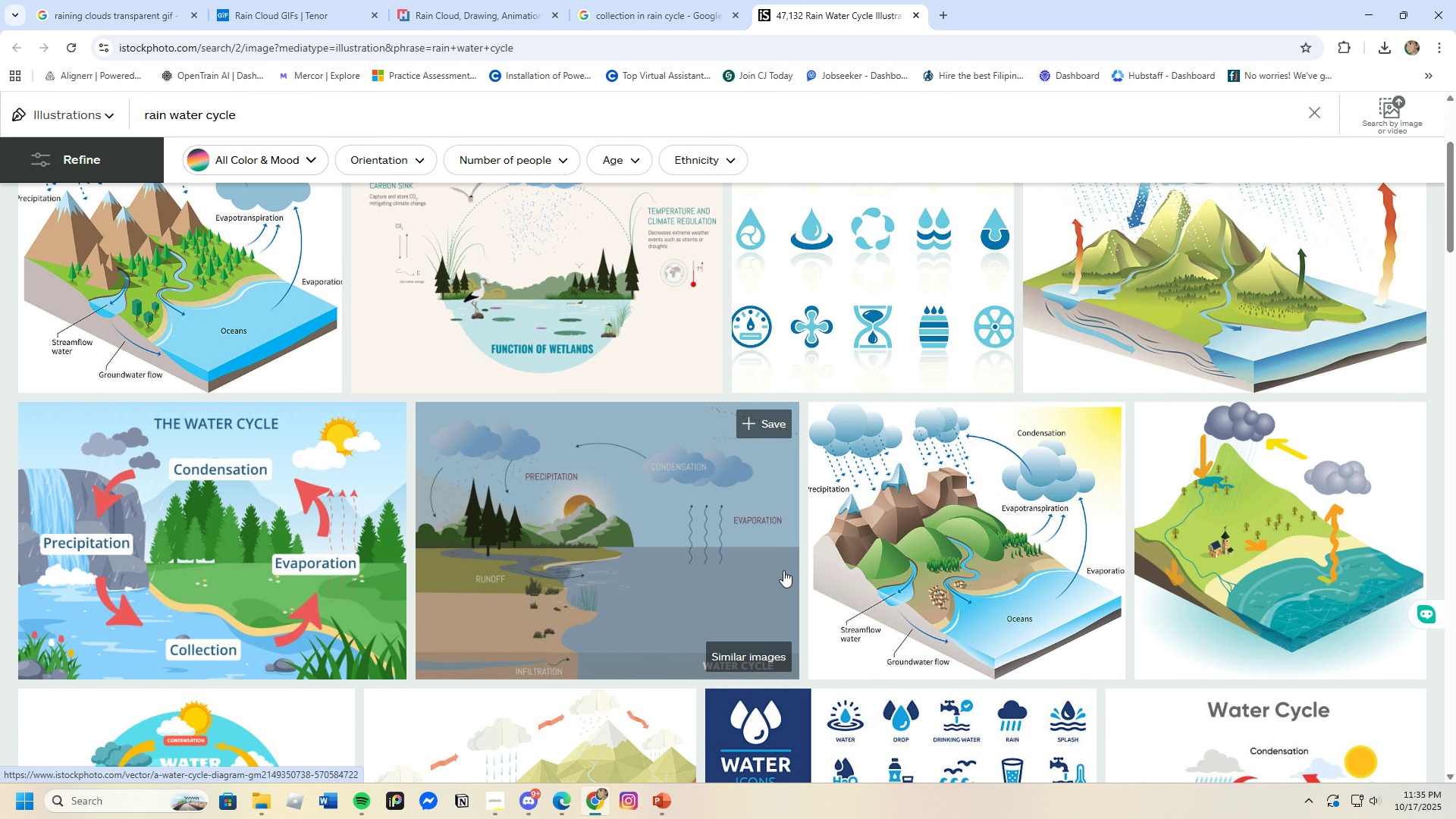 
mouse_move([970, 588])
 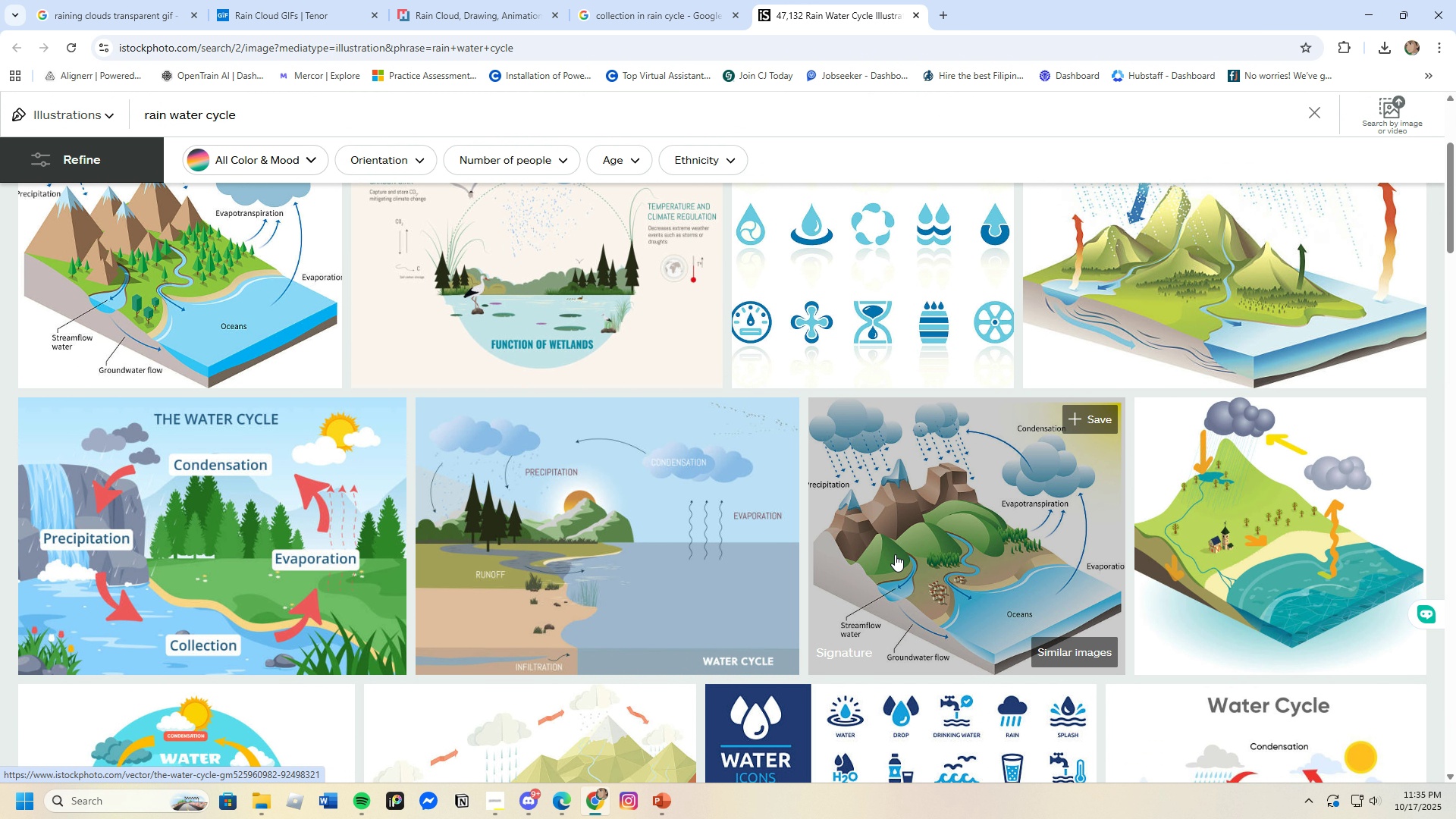 
scroll: coordinate [895, 554], scroll_direction: down, amount: 2.0
 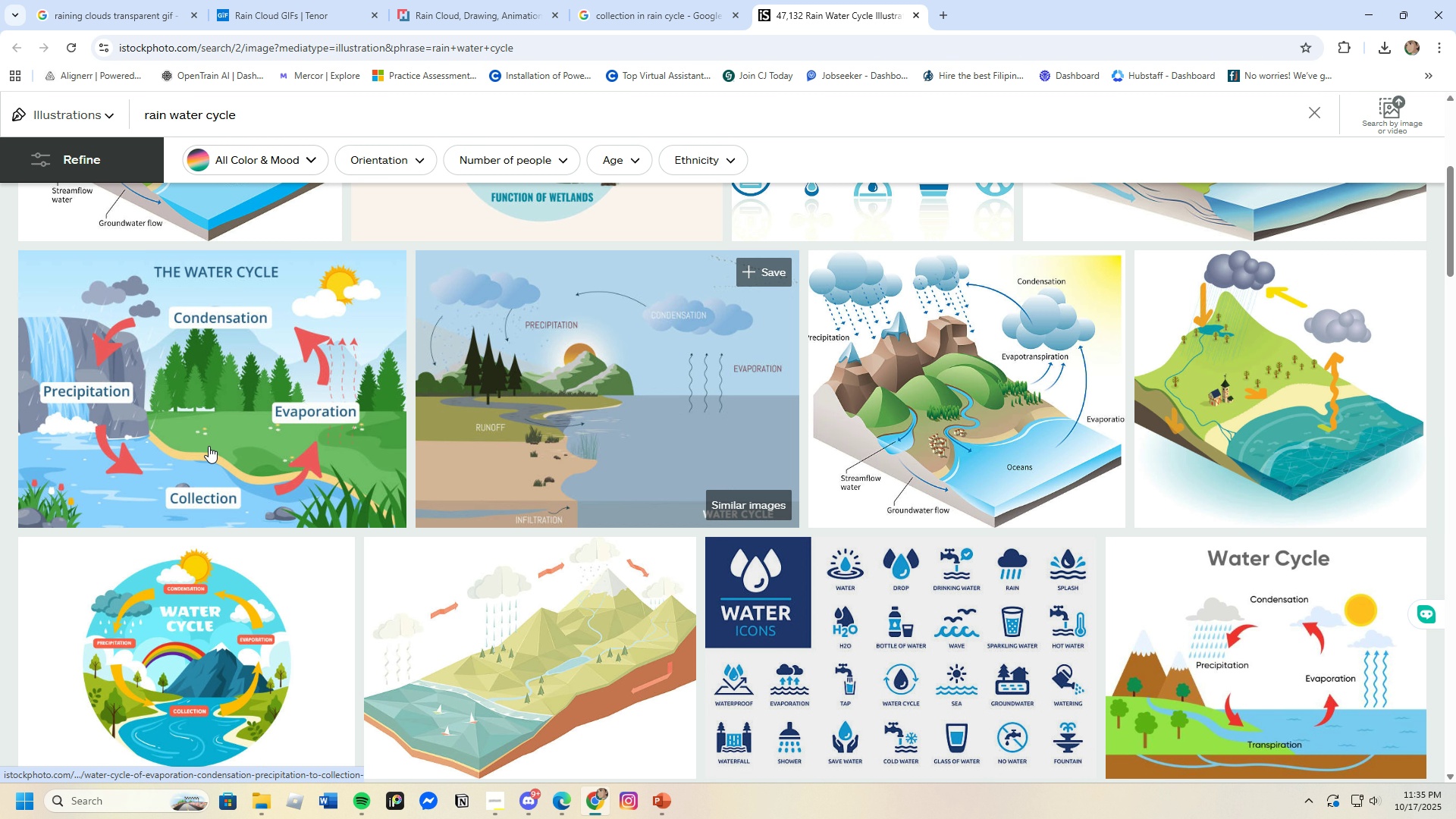 
left_click([68, 409])
 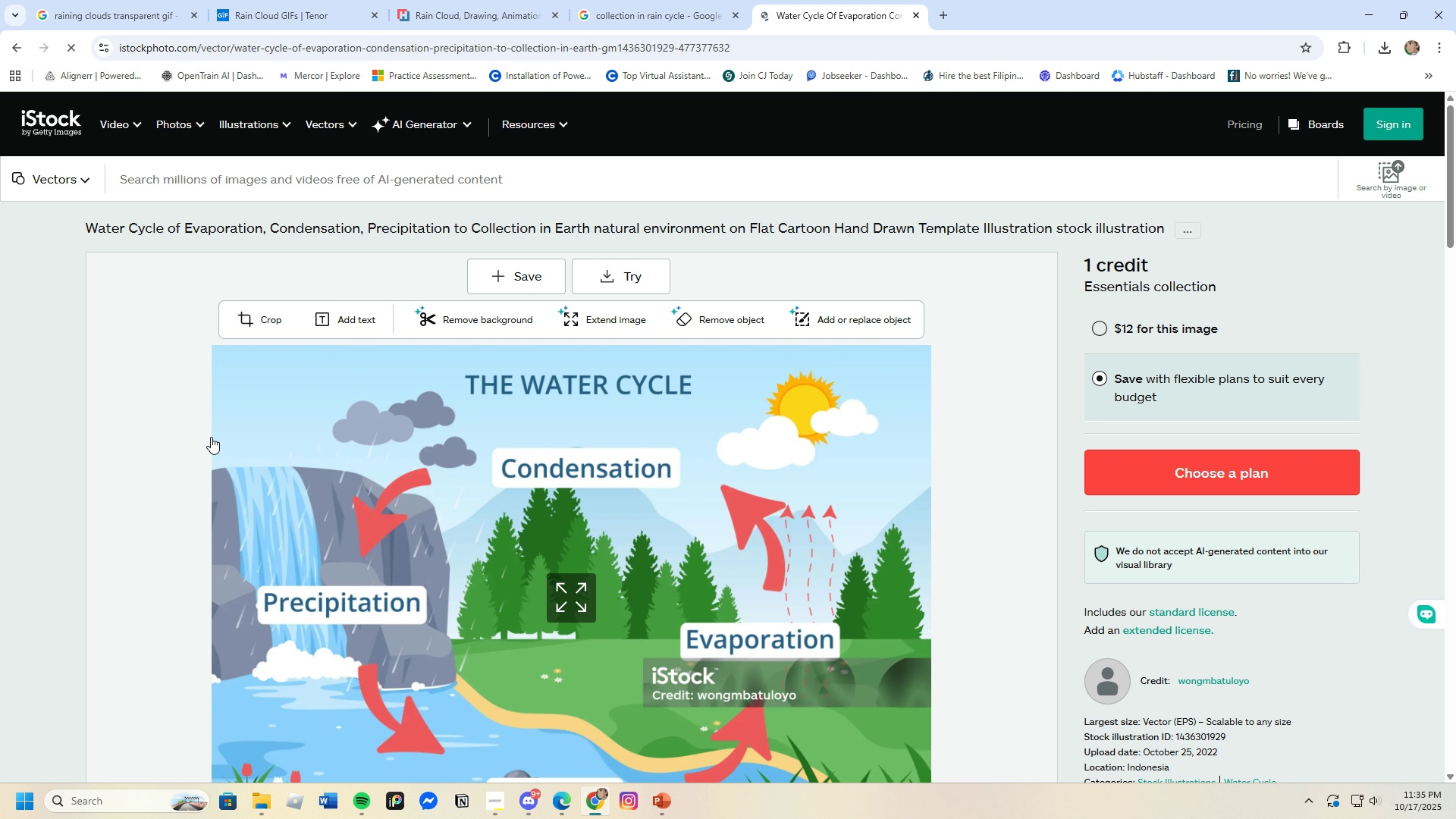 
scroll: coordinate [471, 507], scroll_direction: down, amount: 2.0
 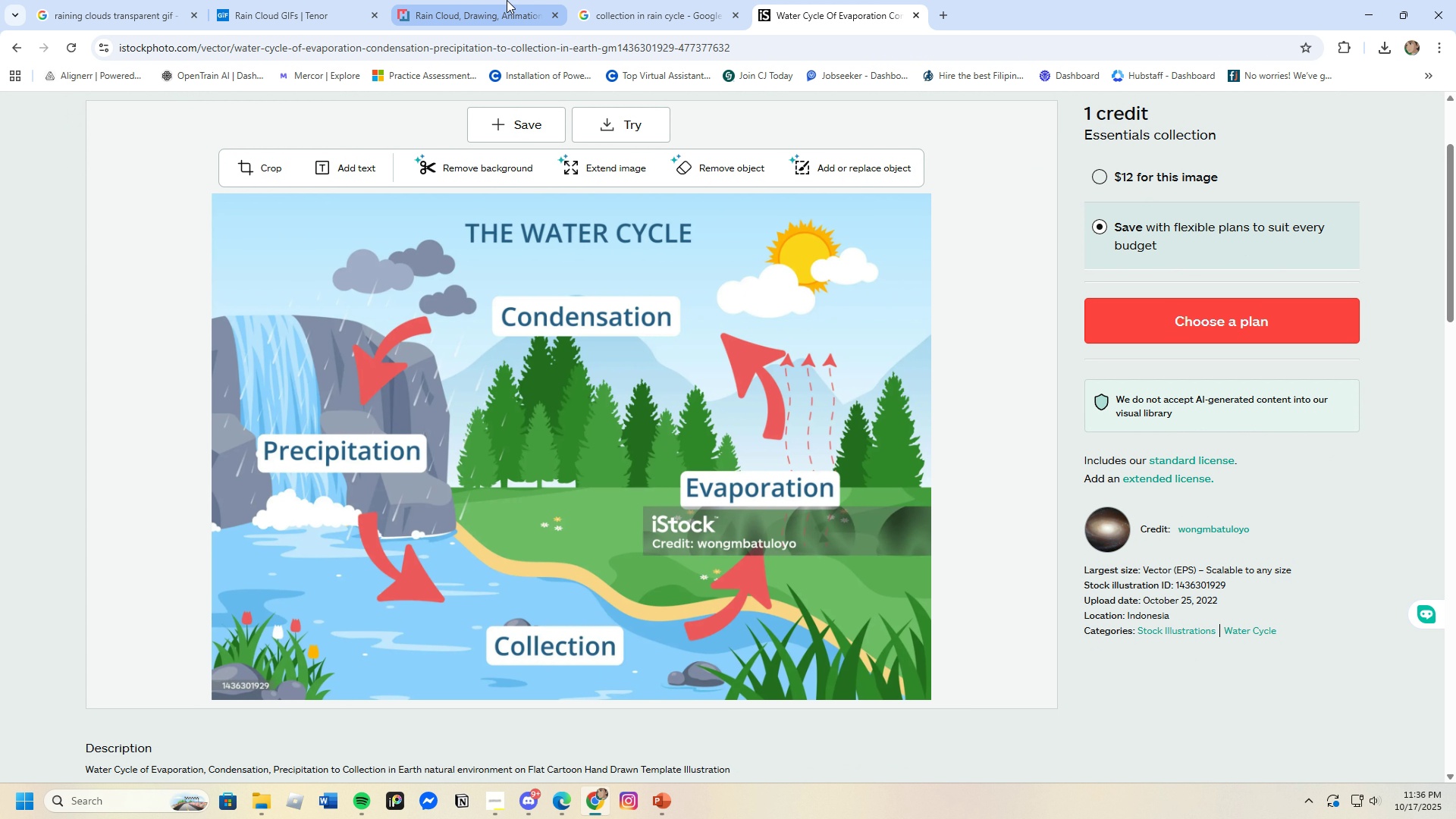 
double_click([598, 7])
 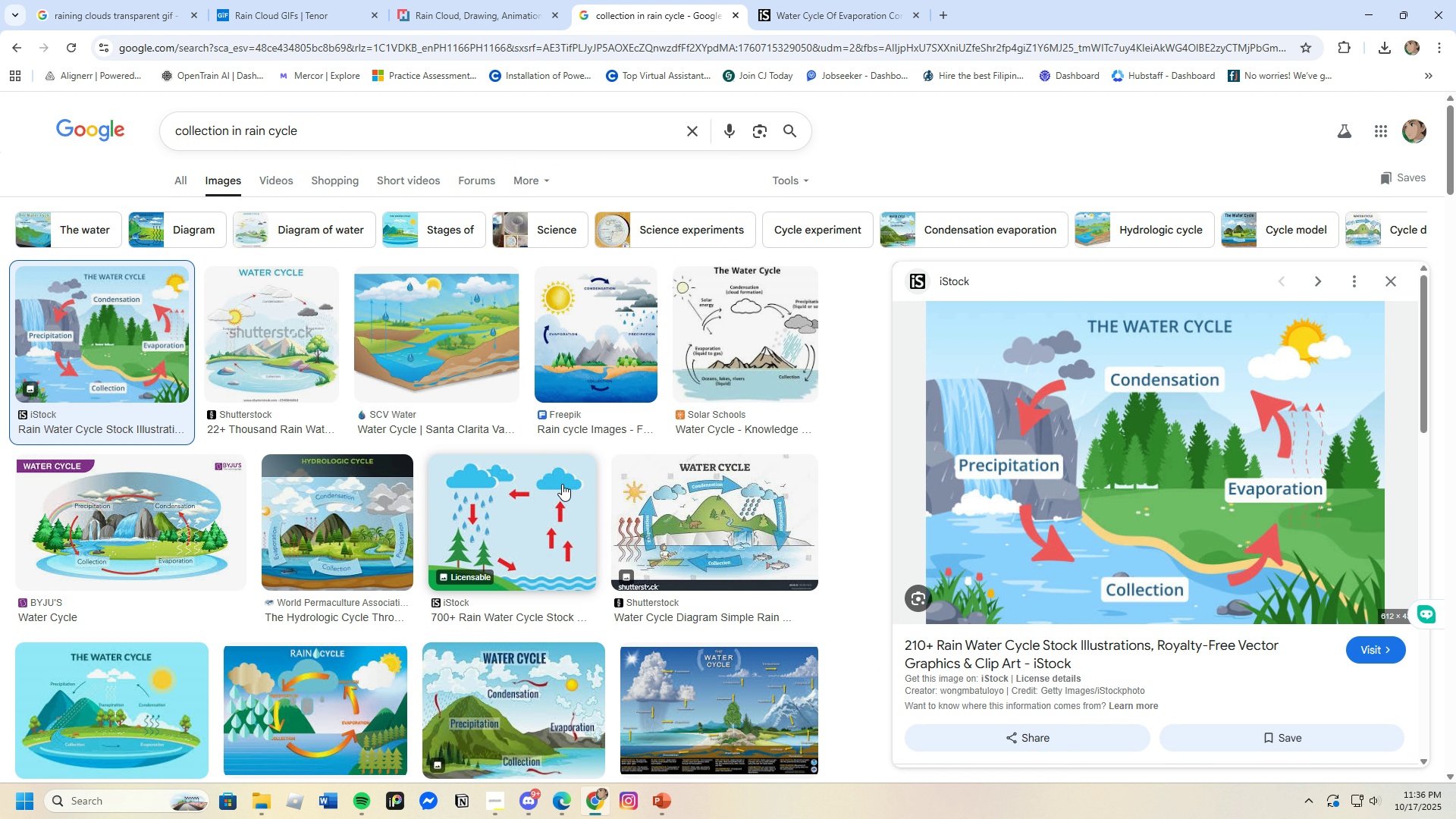 
scroll: coordinate [560, 484], scroll_direction: down, amount: 5.0
 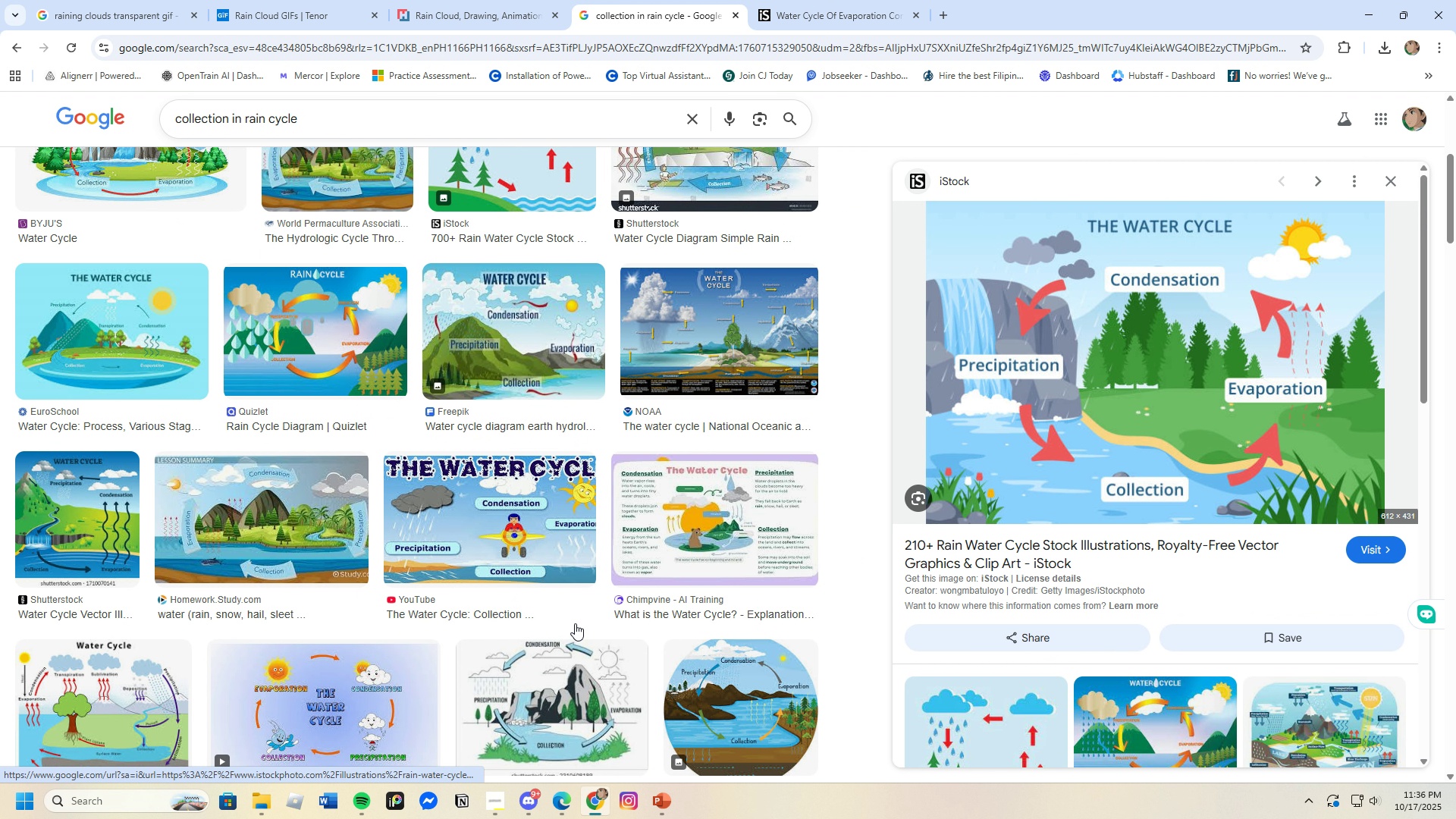 
left_click([281, 538])
 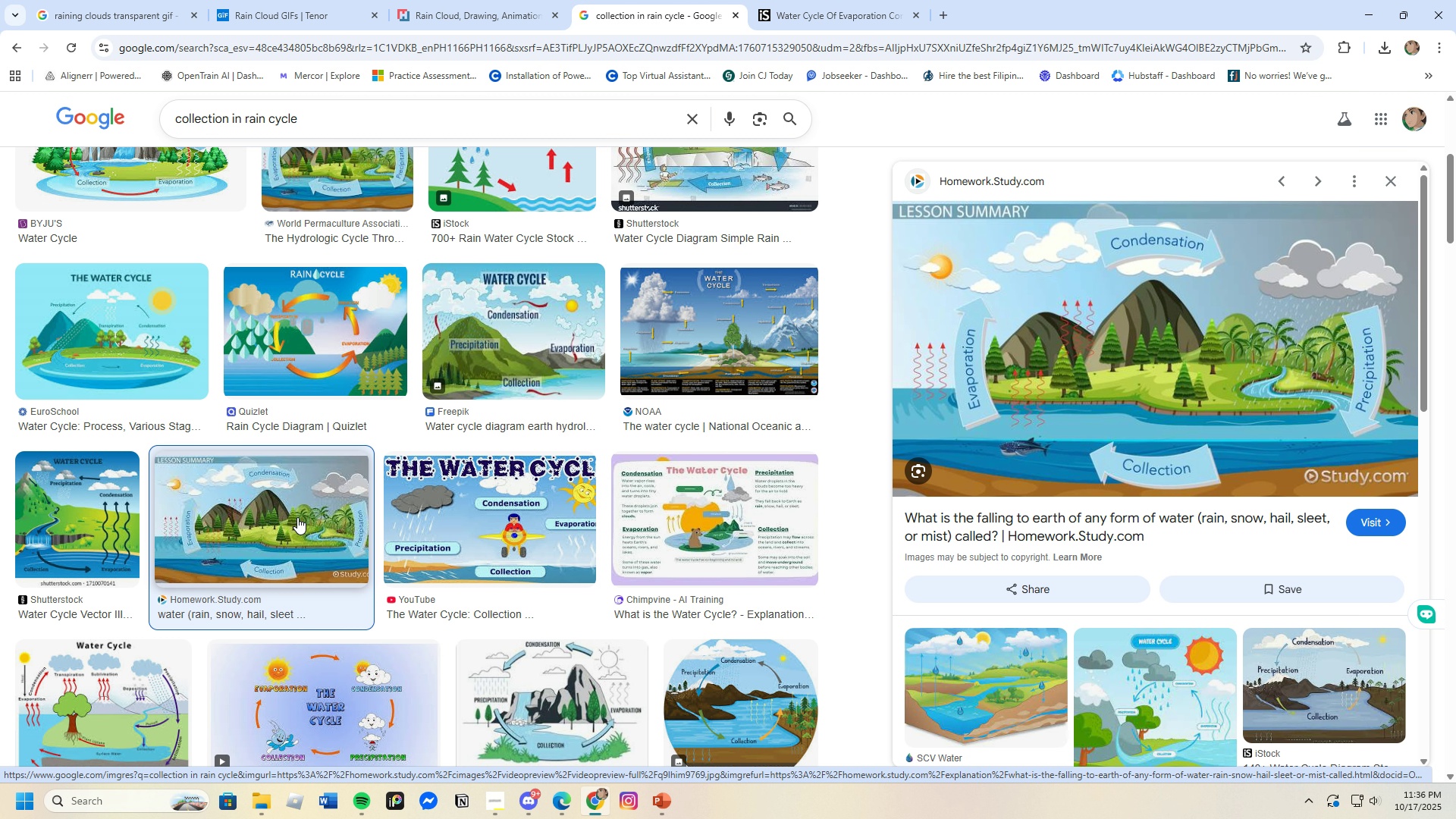 
wait(5.84)
 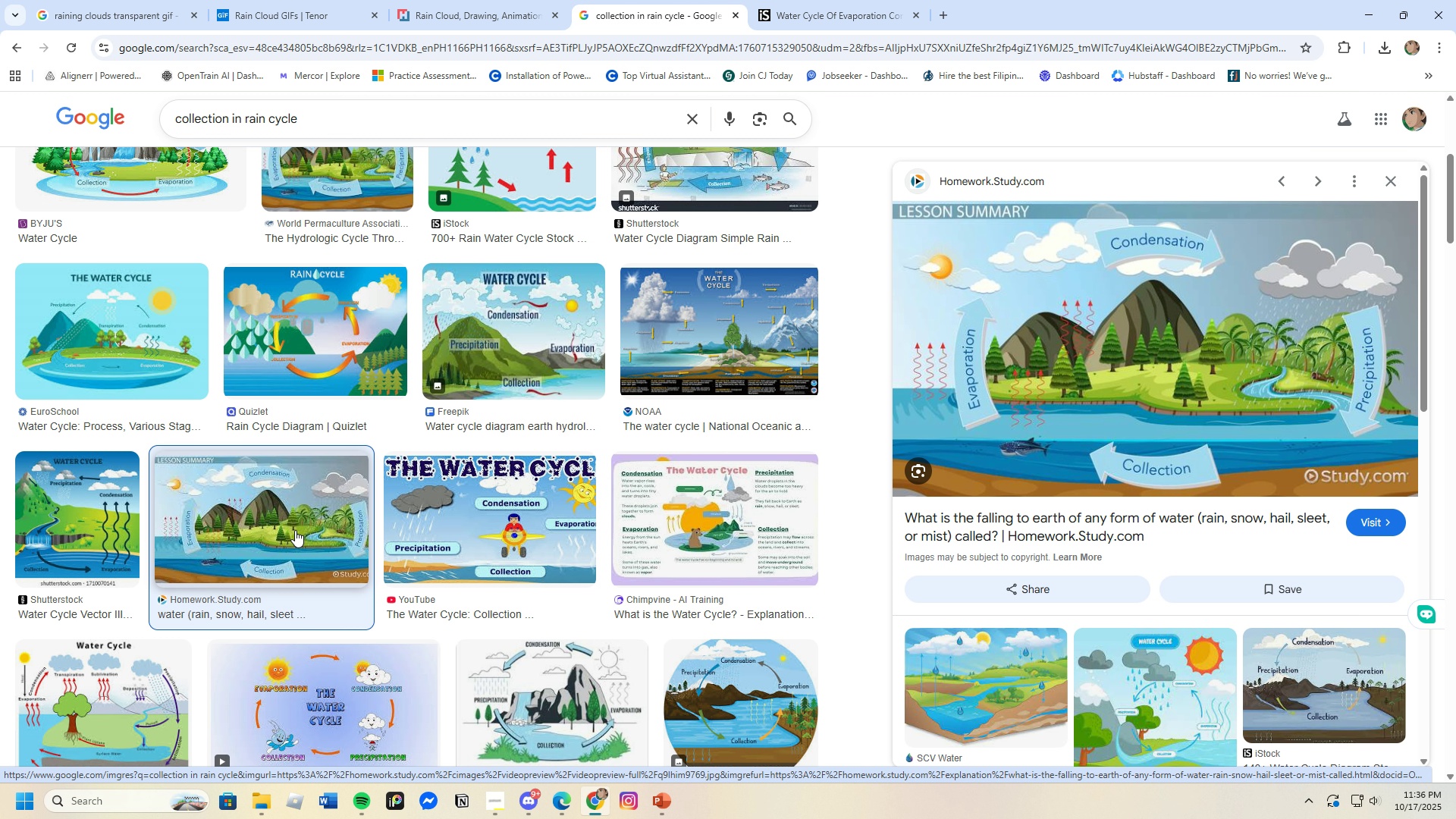 
scroll: coordinate [445, 570], scroll_direction: down, amount: 7.0
 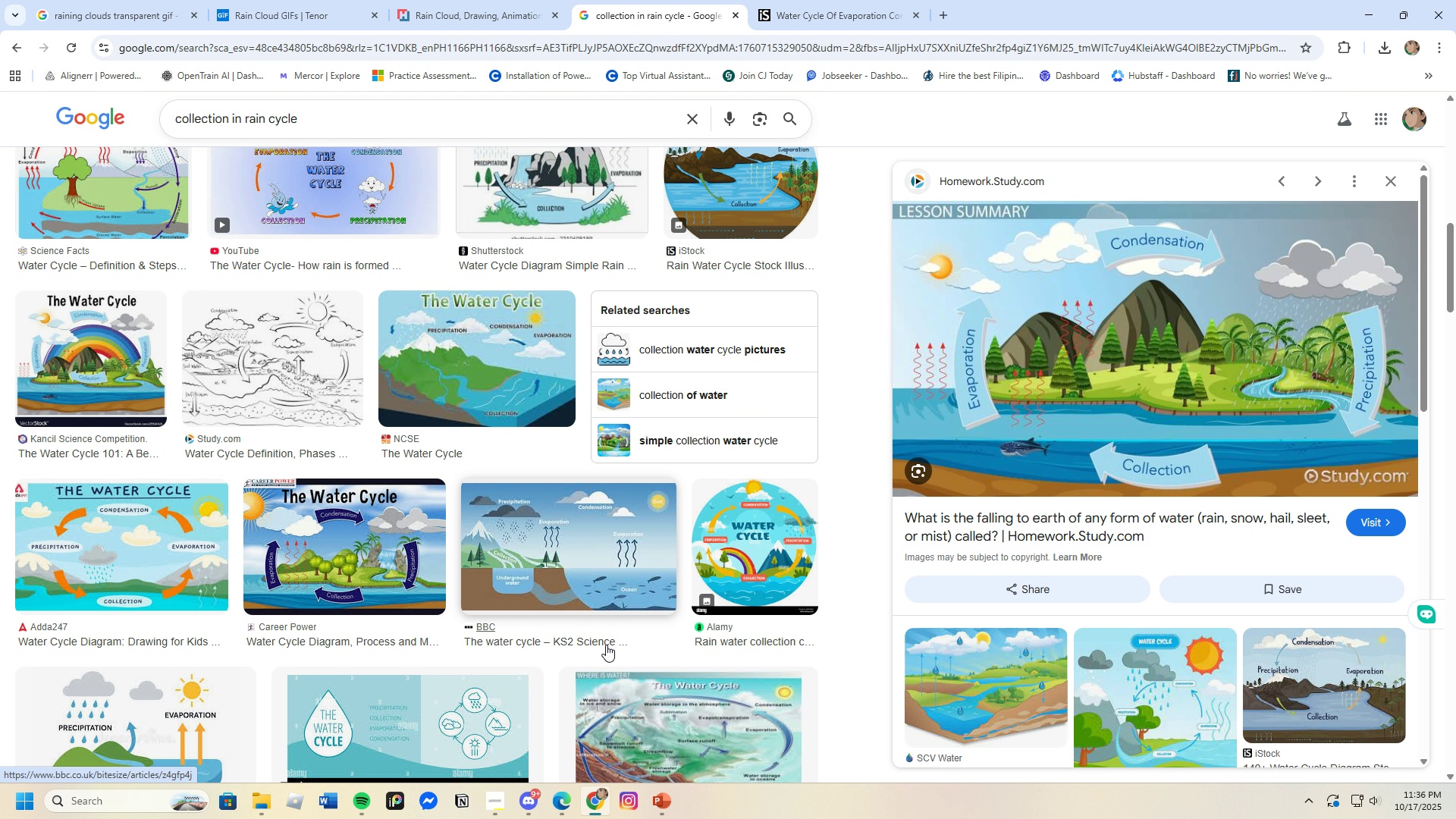 
wait(7.13)
 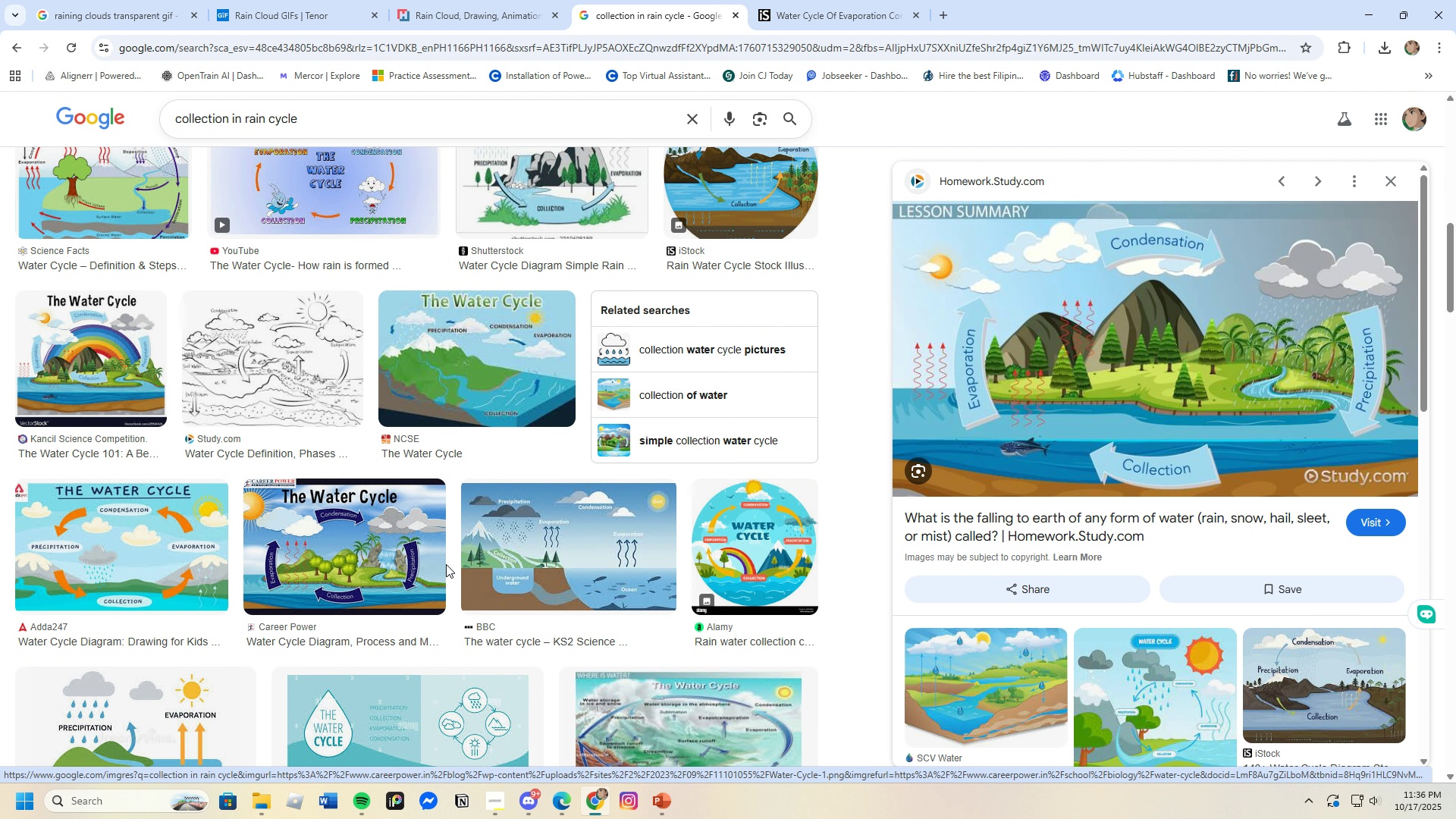 
scroll: coordinate [606, 640], scroll_direction: down, amount: 3.0
 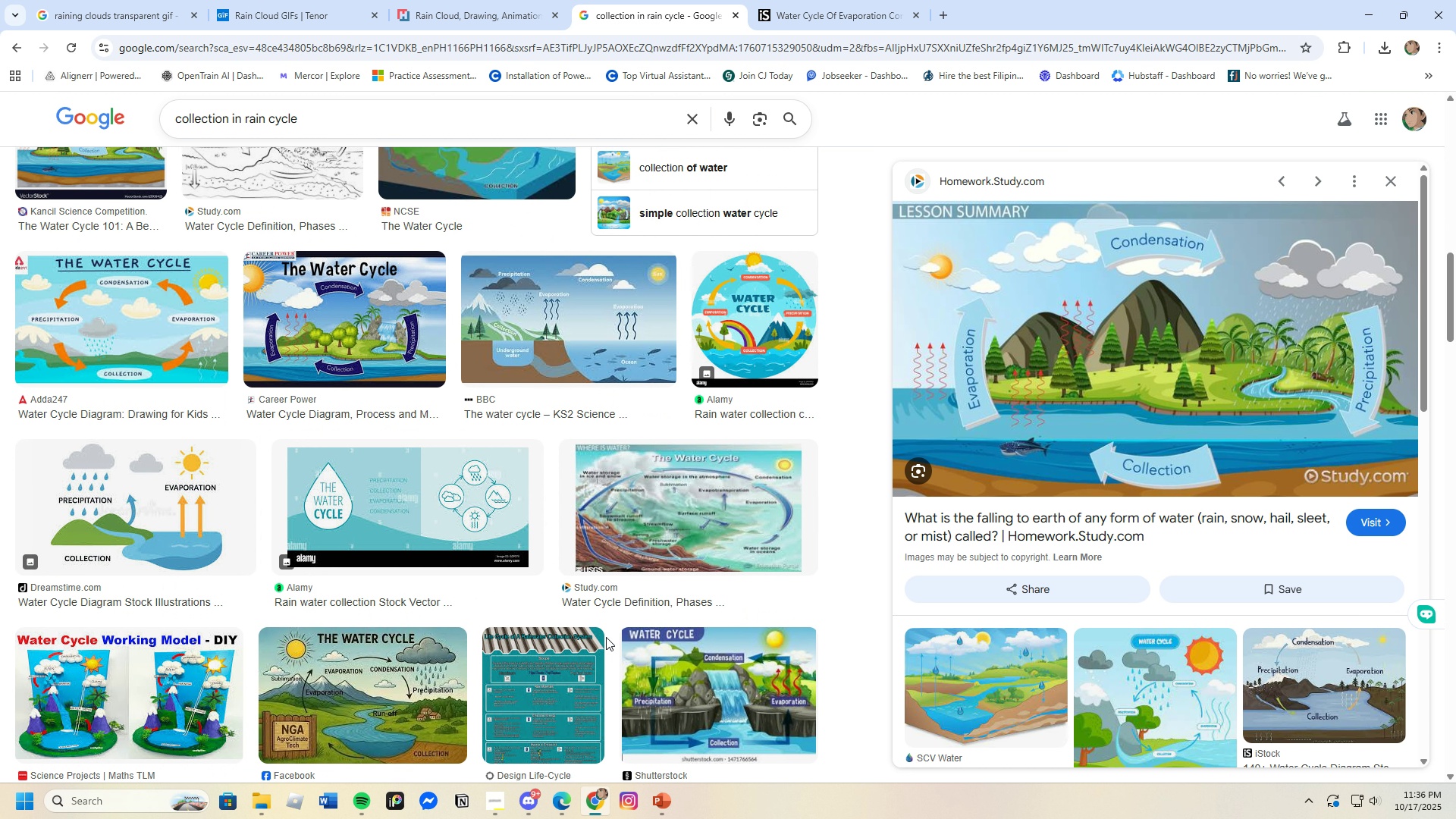 
left_click([165, 495])
 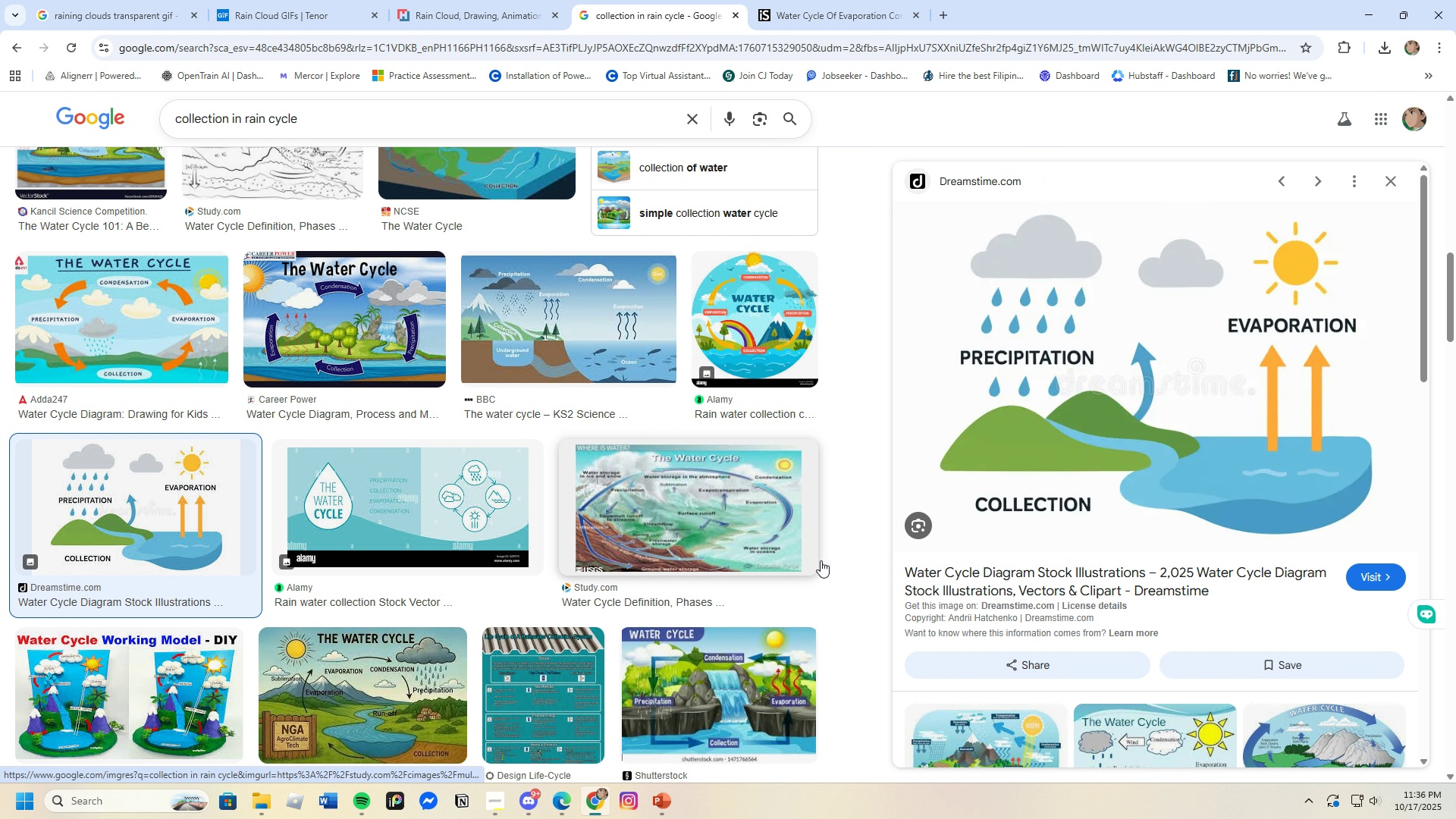 
scroll: coordinate [600, 542], scroll_direction: down, amount: 18.0
 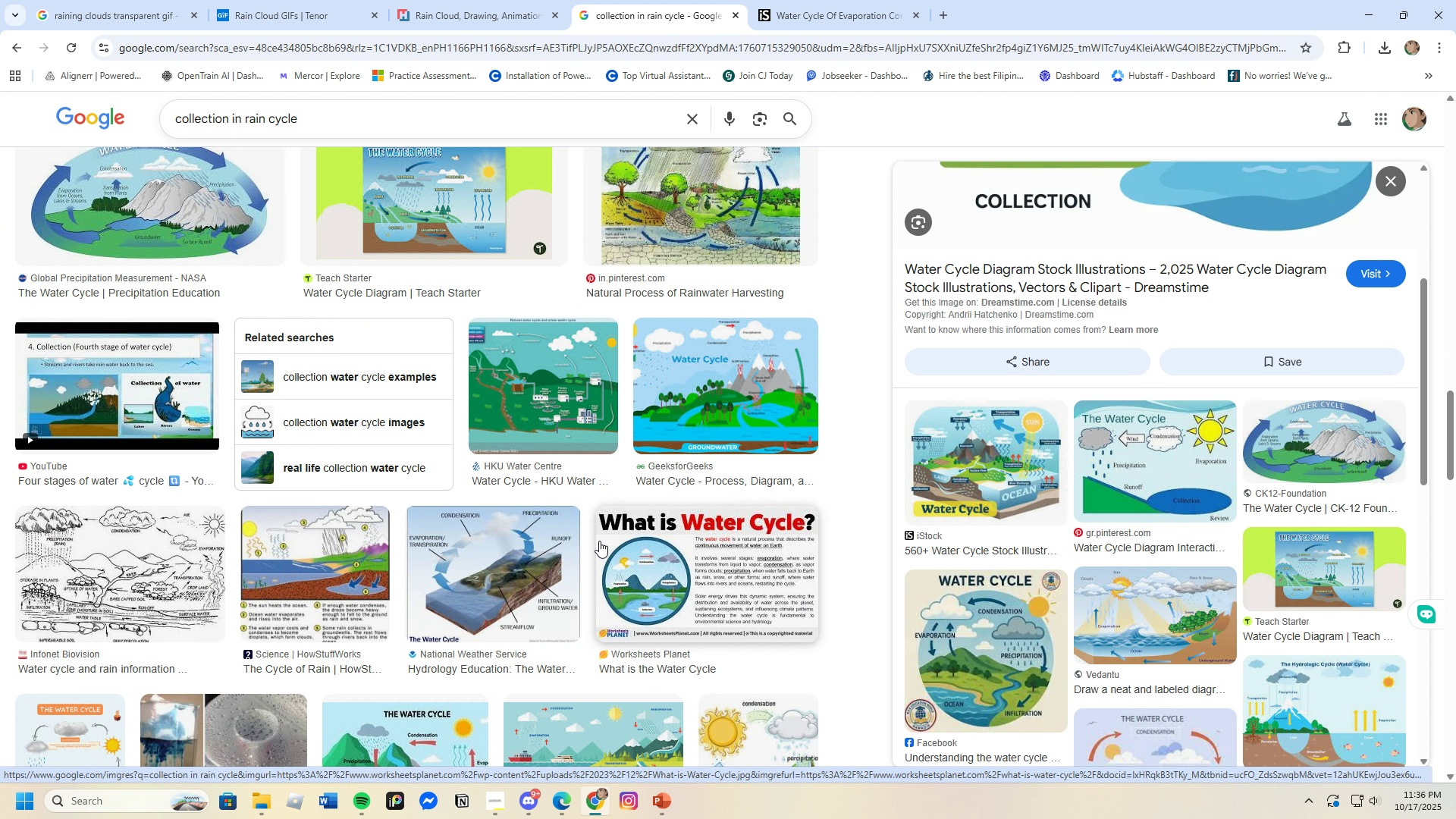 
scroll: coordinate [599, 541], scroll_direction: down, amount: 3.0
 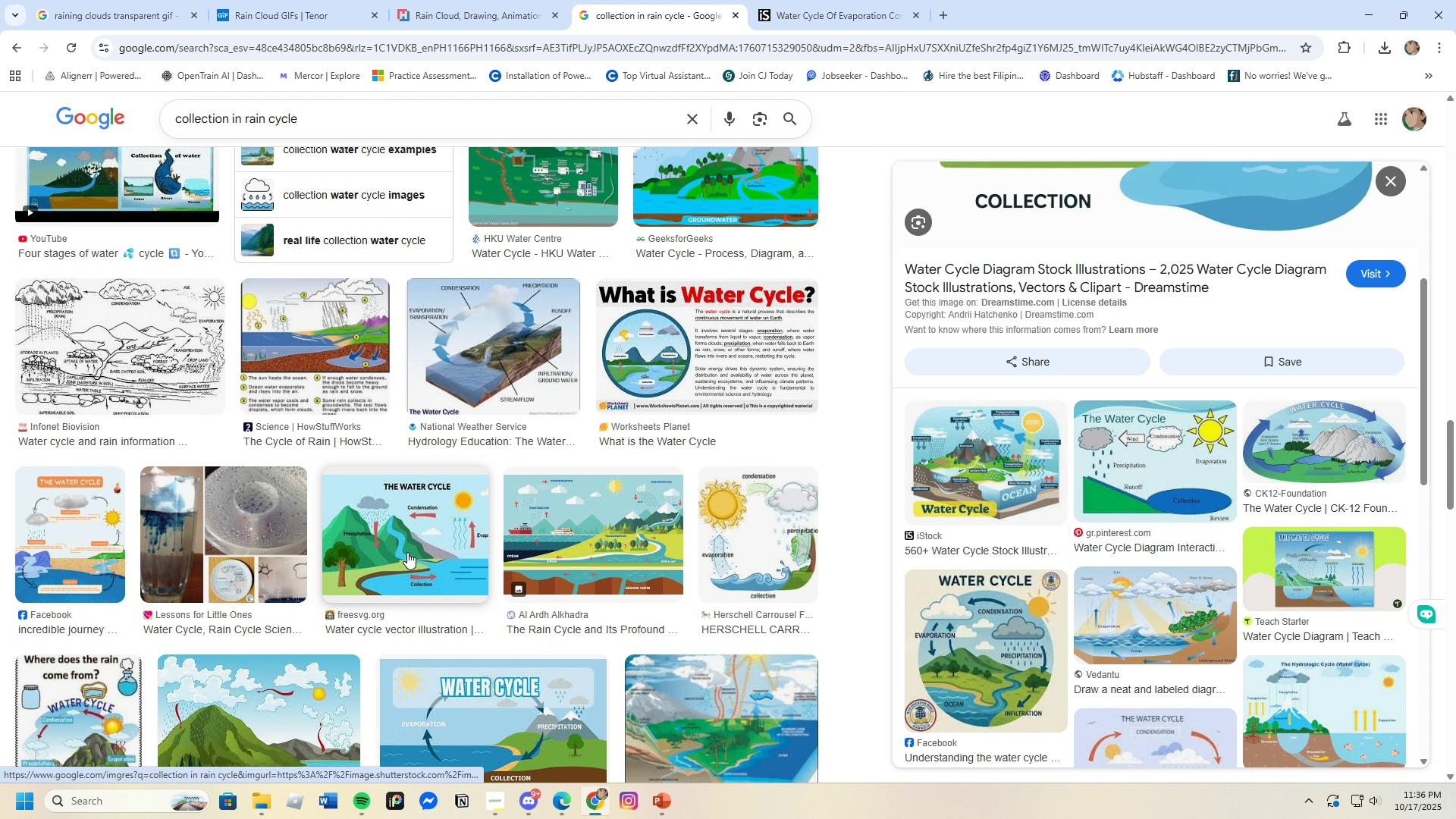 
left_click([397, 550])
 